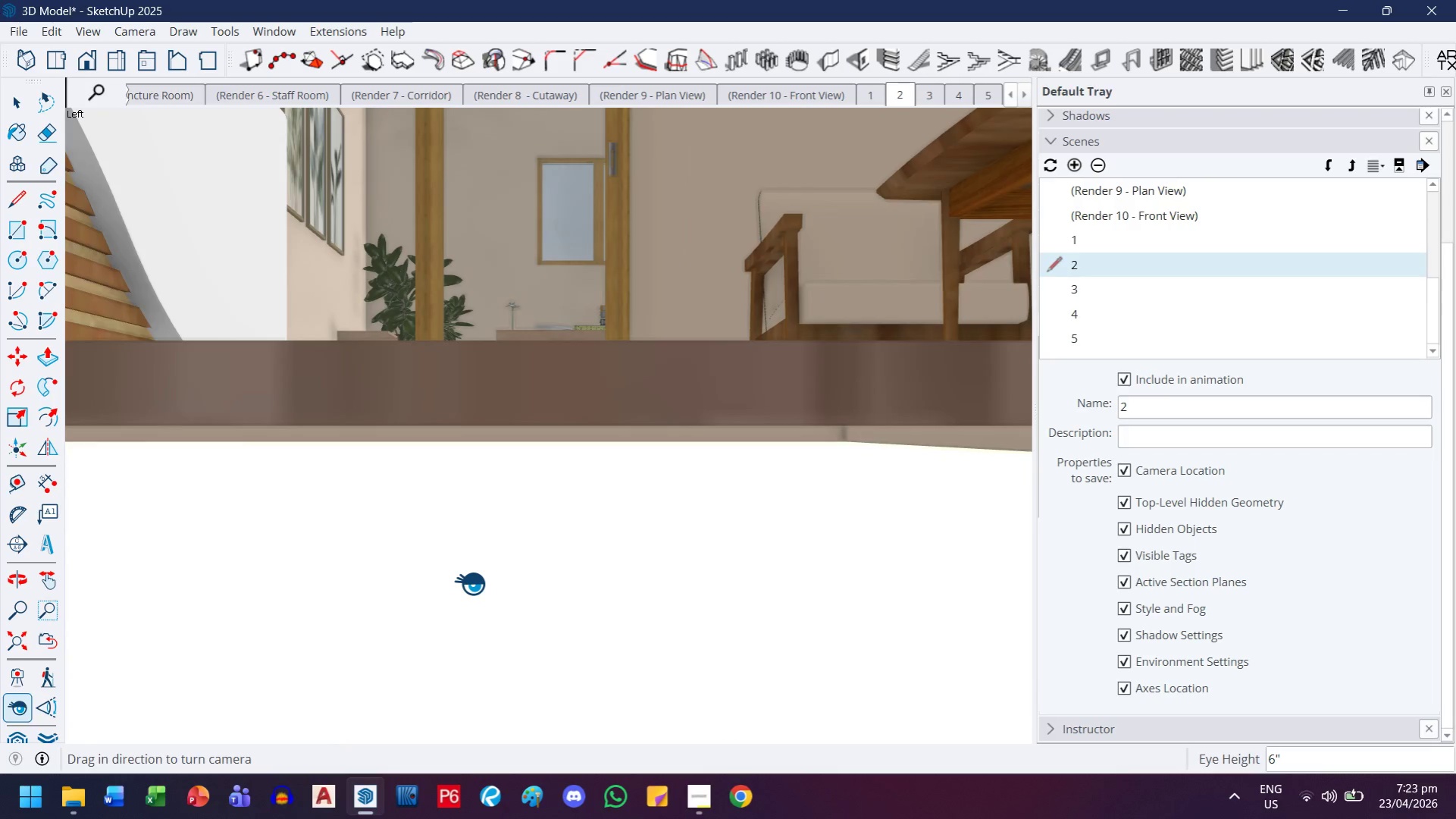 
key(5)
 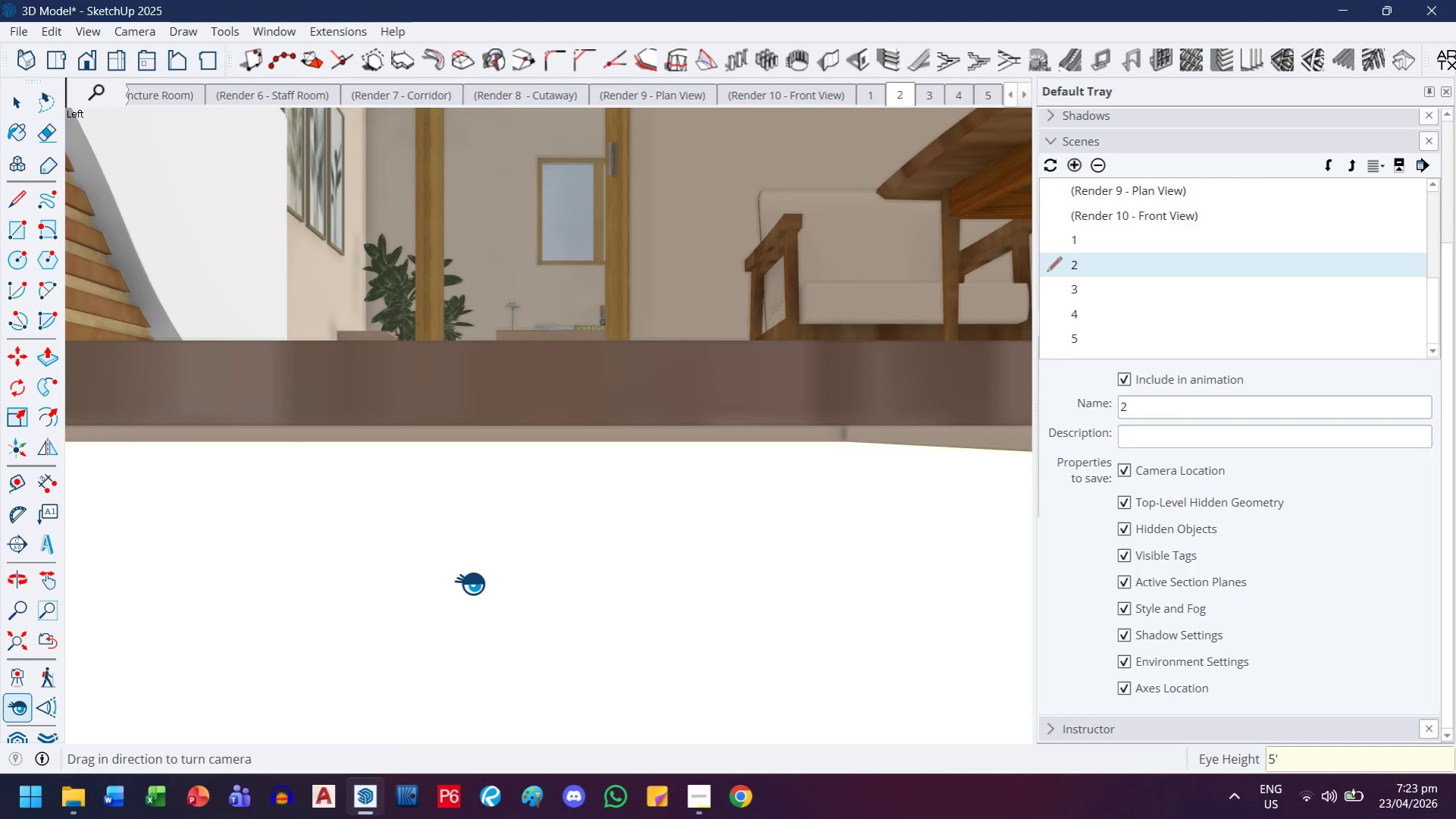 
key(Quote)
 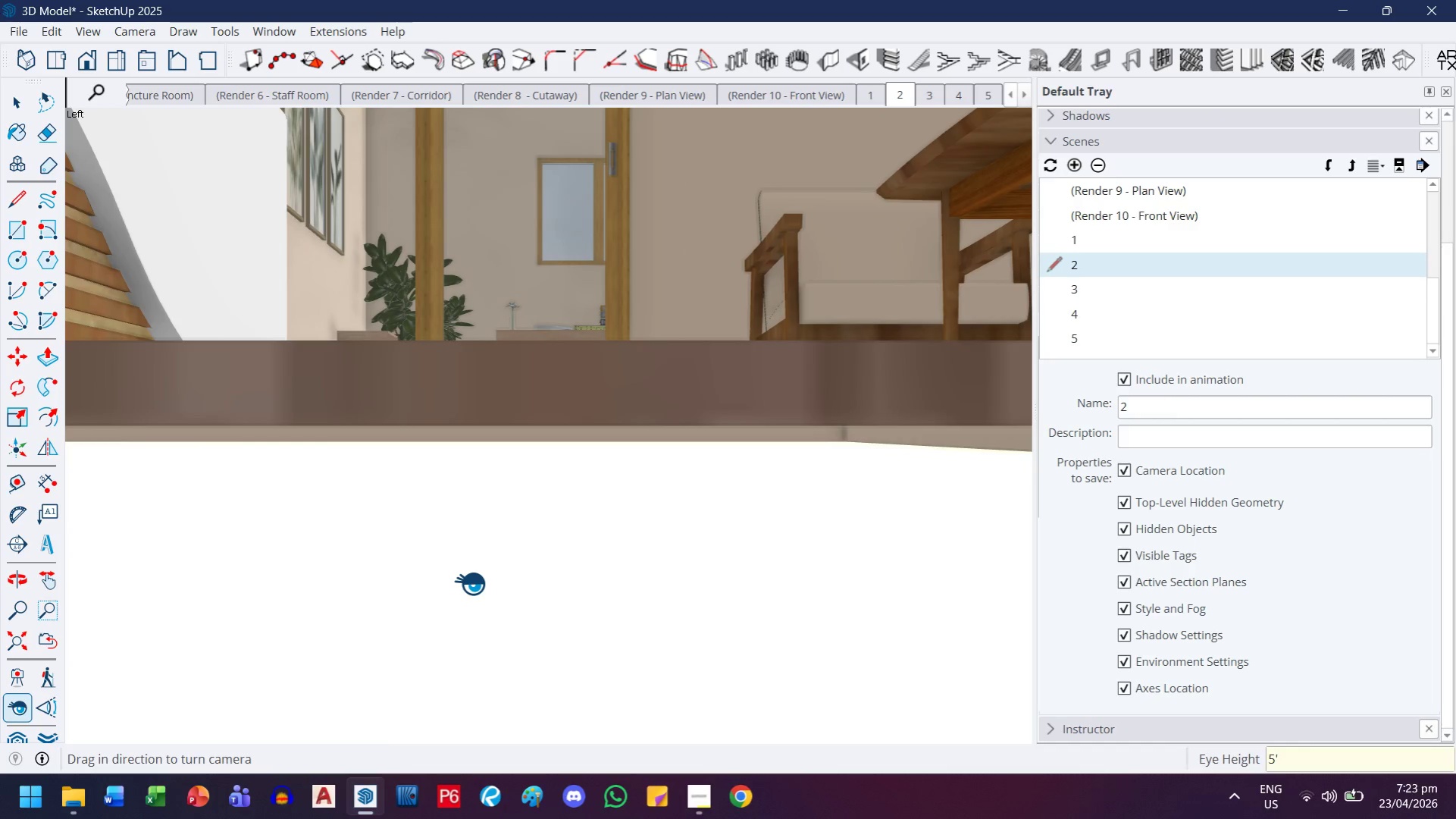 
key(Enter)
 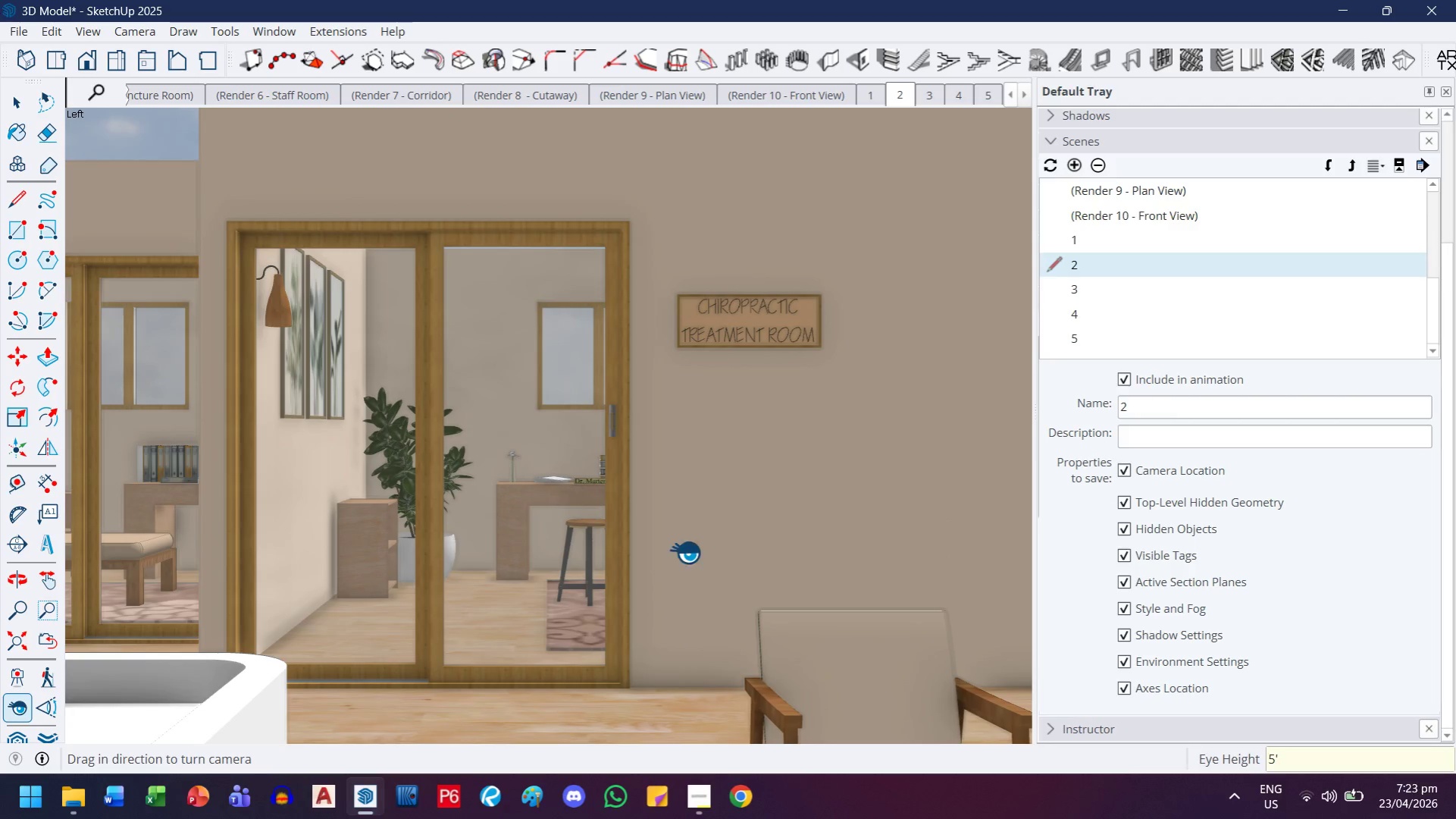 
scroll: coordinate [588, 500], scroll_direction: down, amount: 2.0
 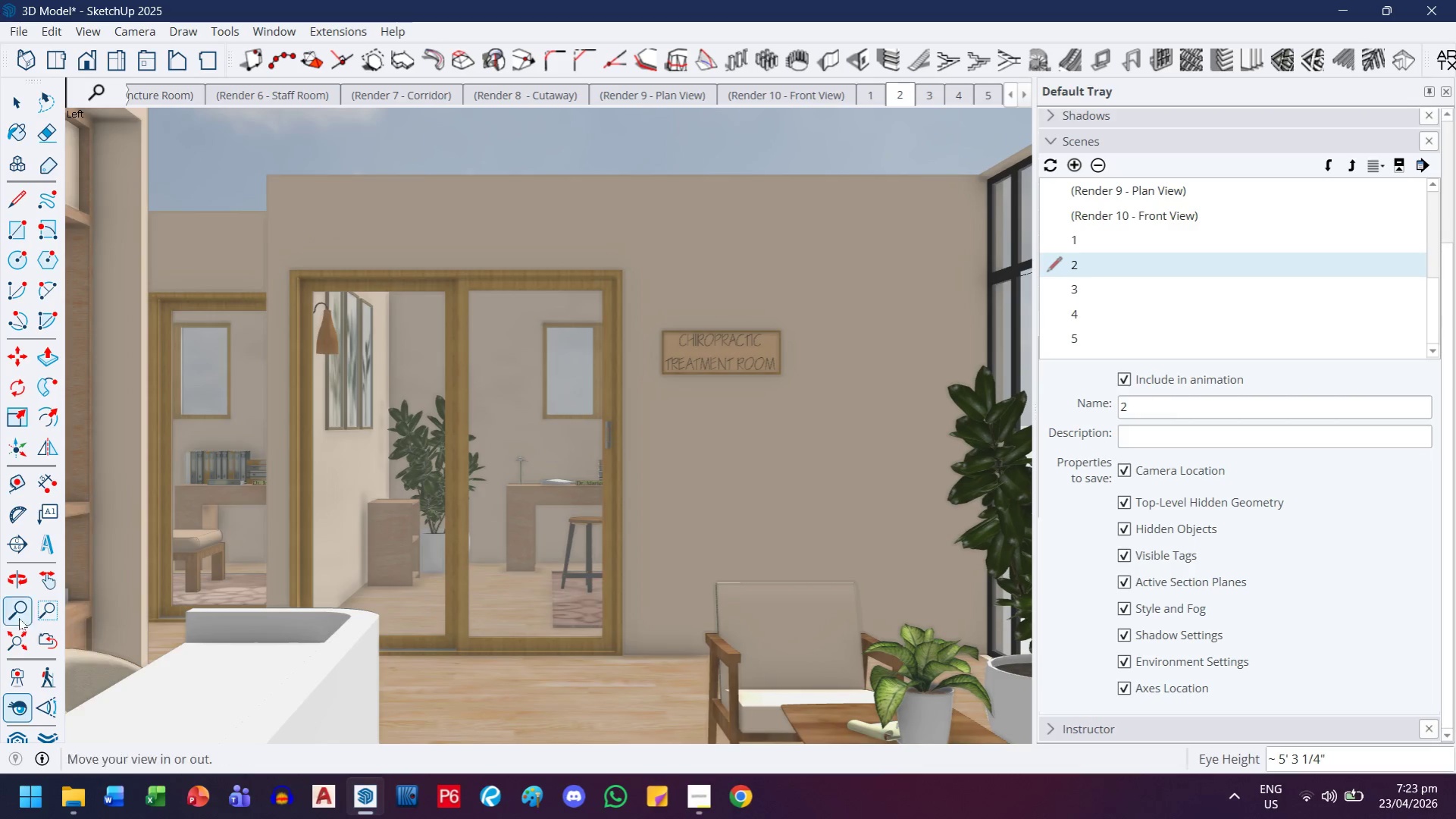 
left_click([46, 639])
 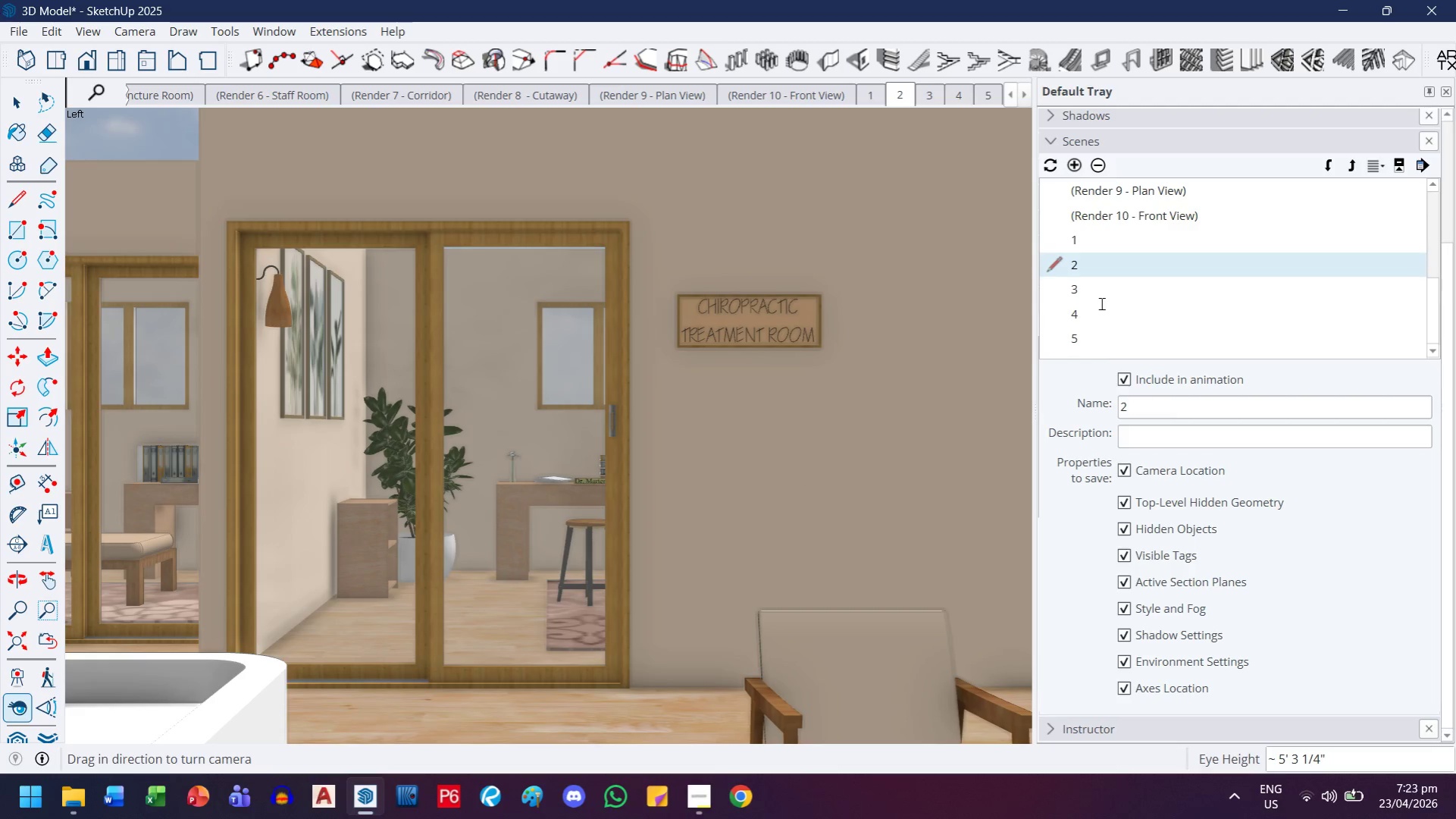 
wait(6.66)
 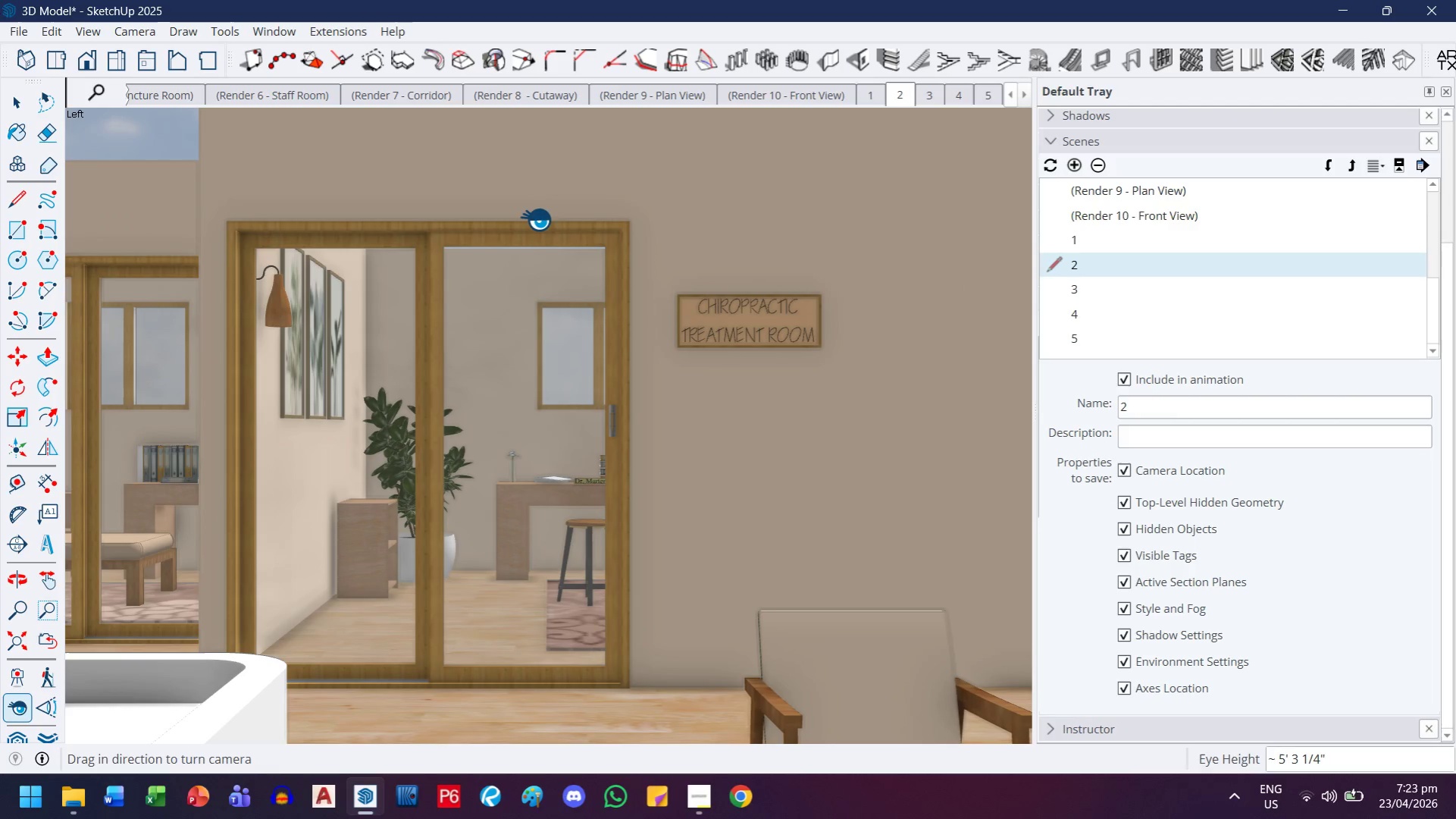 
left_click([1098, 292])
 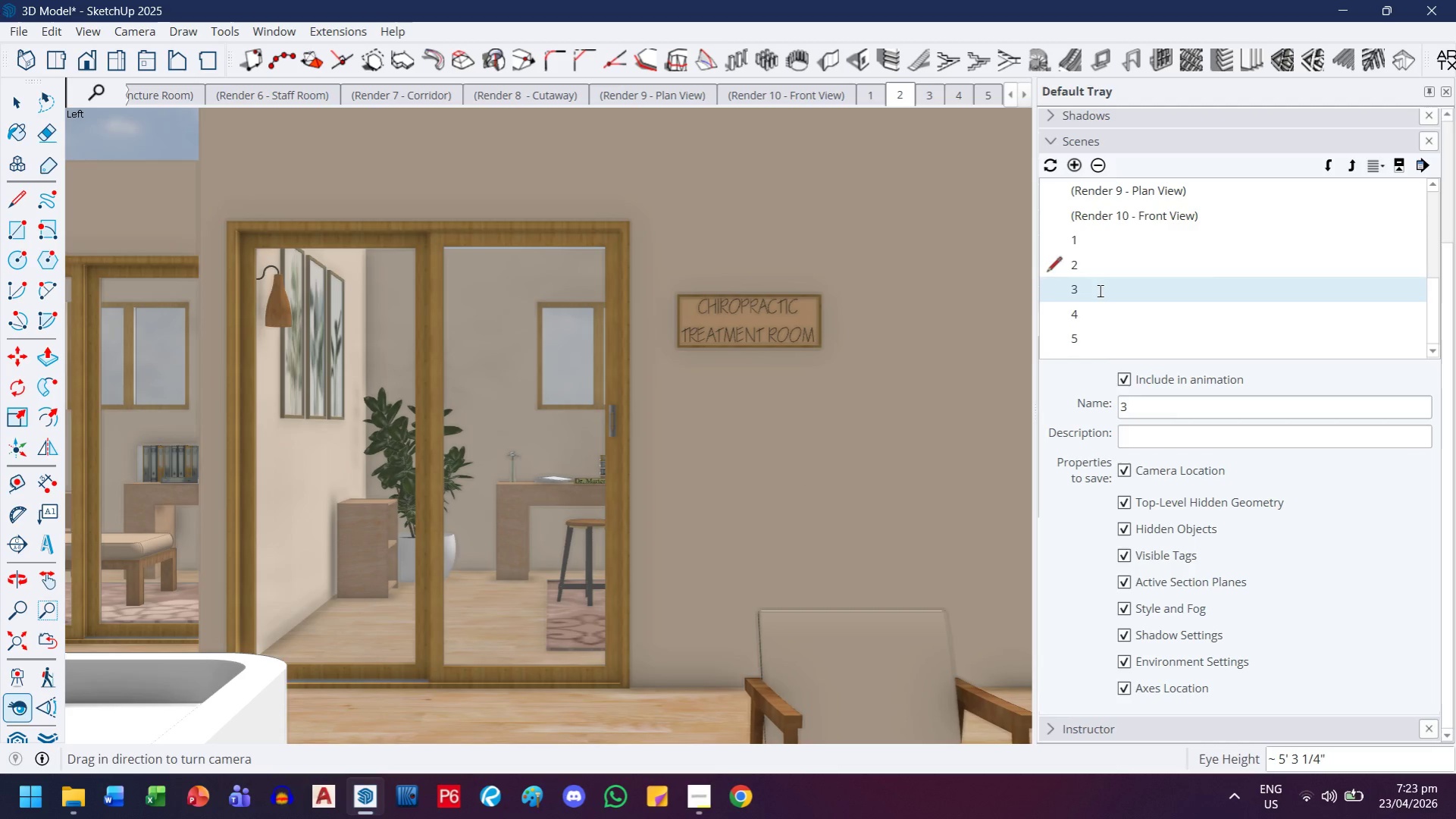 
right_click([1098, 290])
 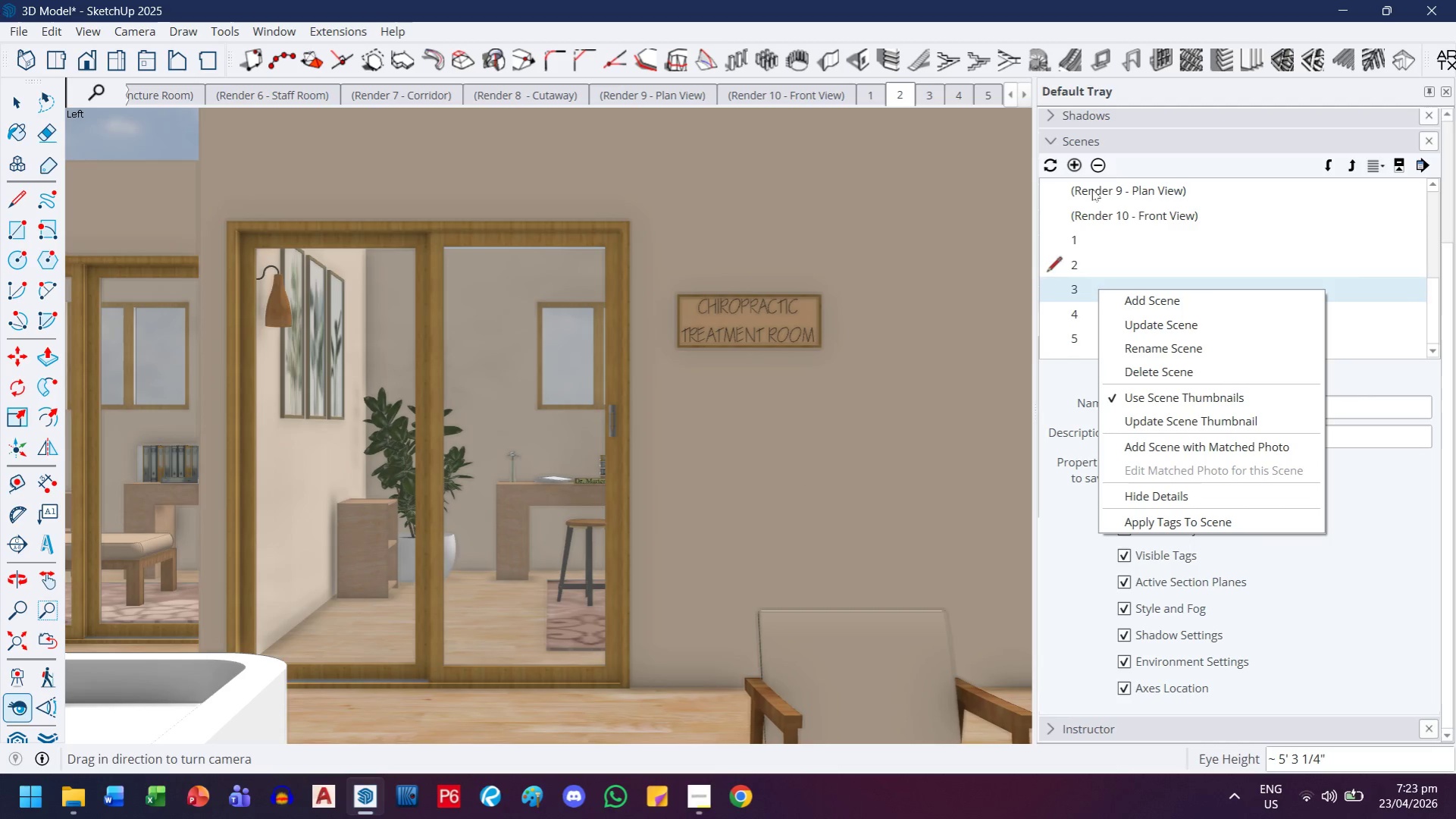 
left_click([1104, 163])
 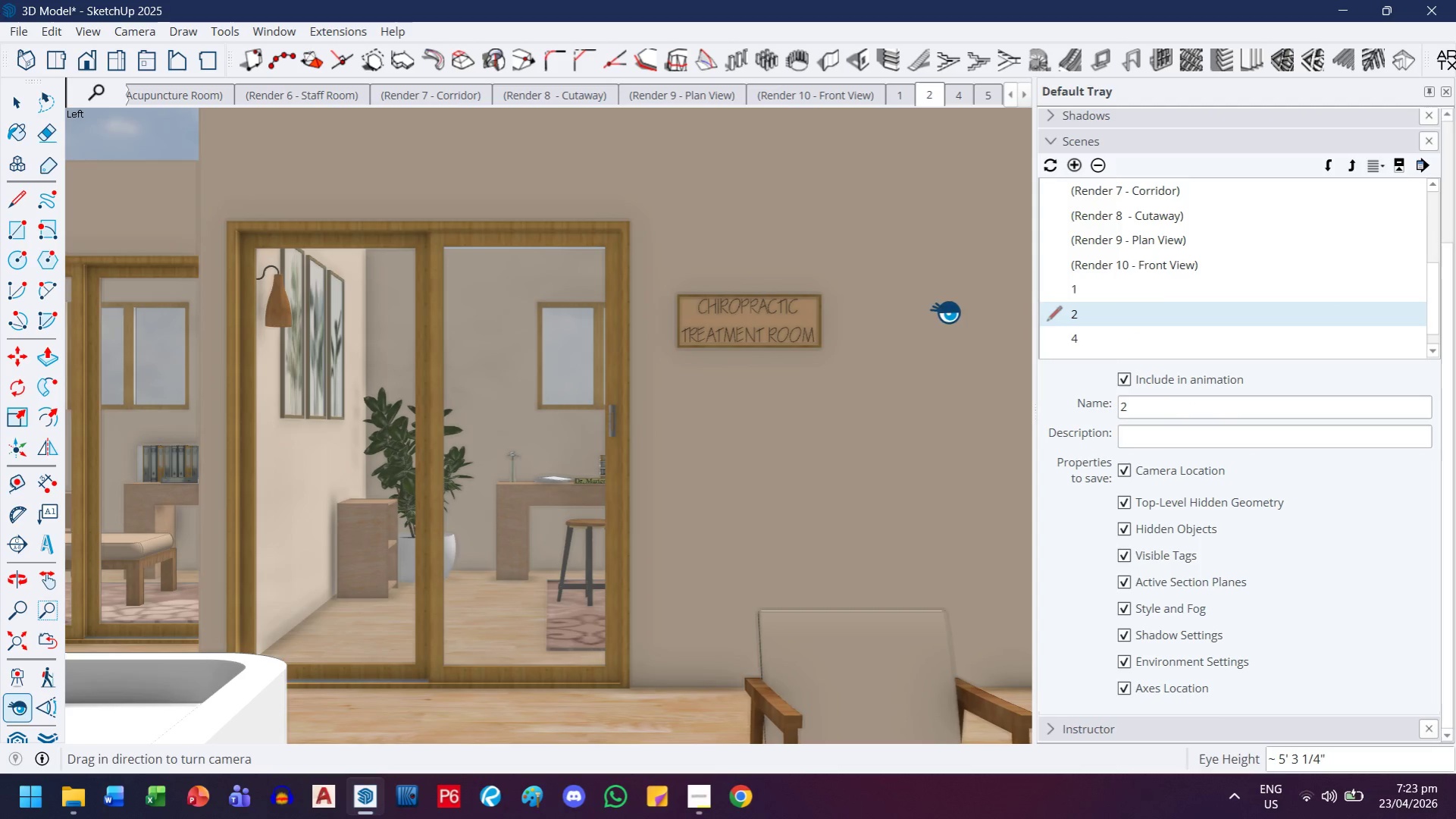 
left_click([1097, 322])
 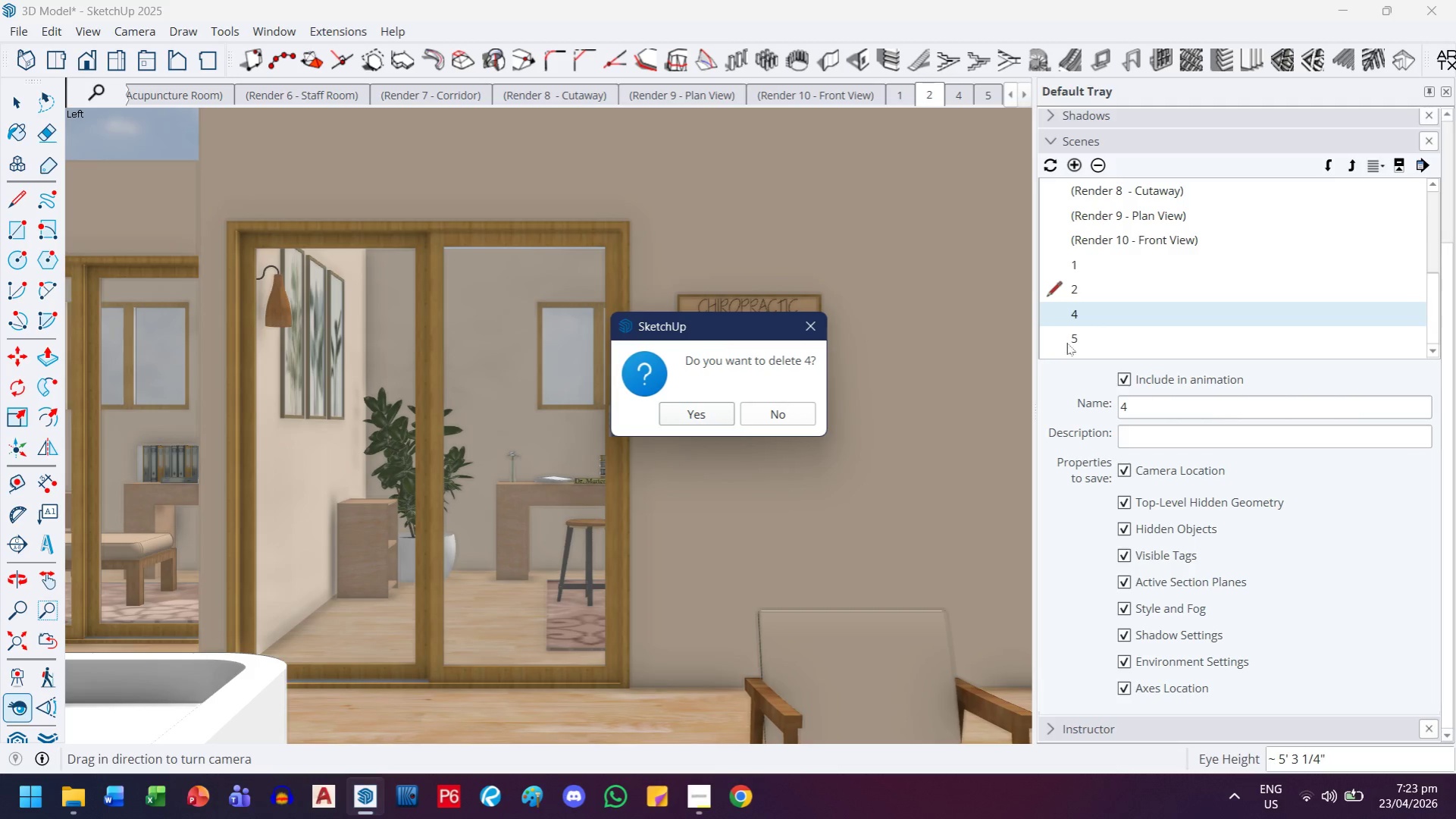 
scroll: coordinate [1132, 300], scroll_direction: down, amount: 2.0
 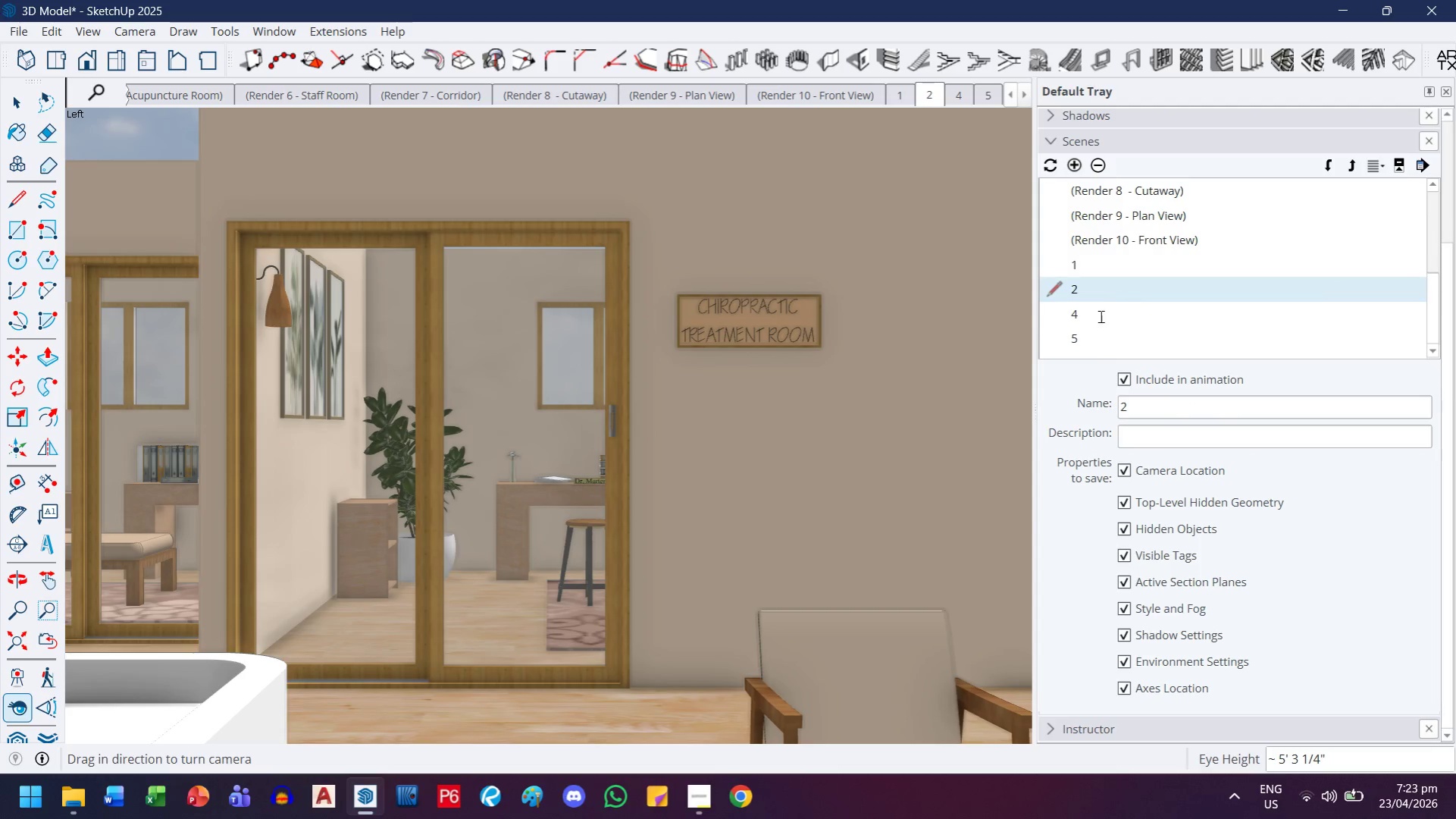 
left_click([704, 416])
 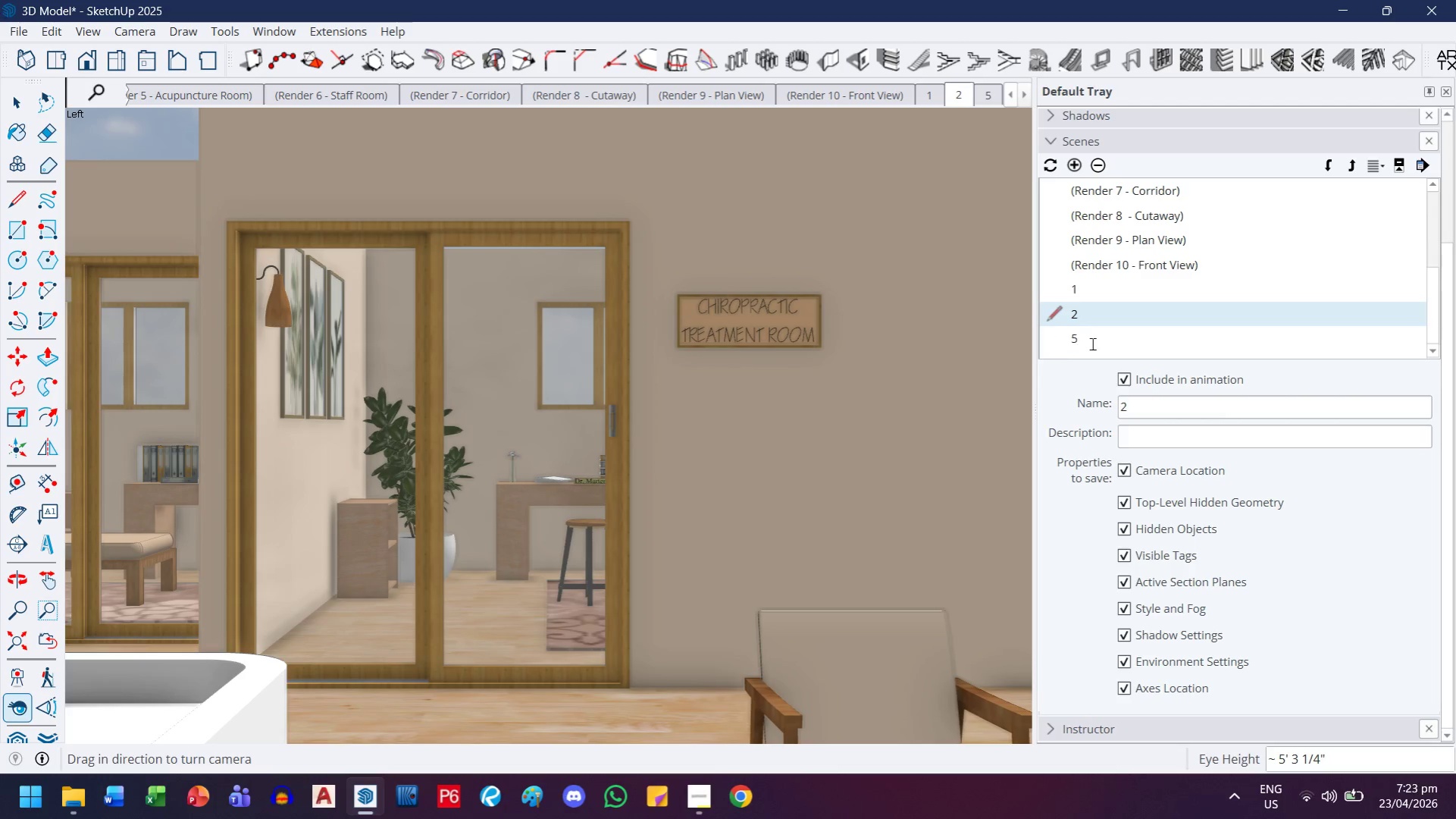 
left_click([1102, 333])
 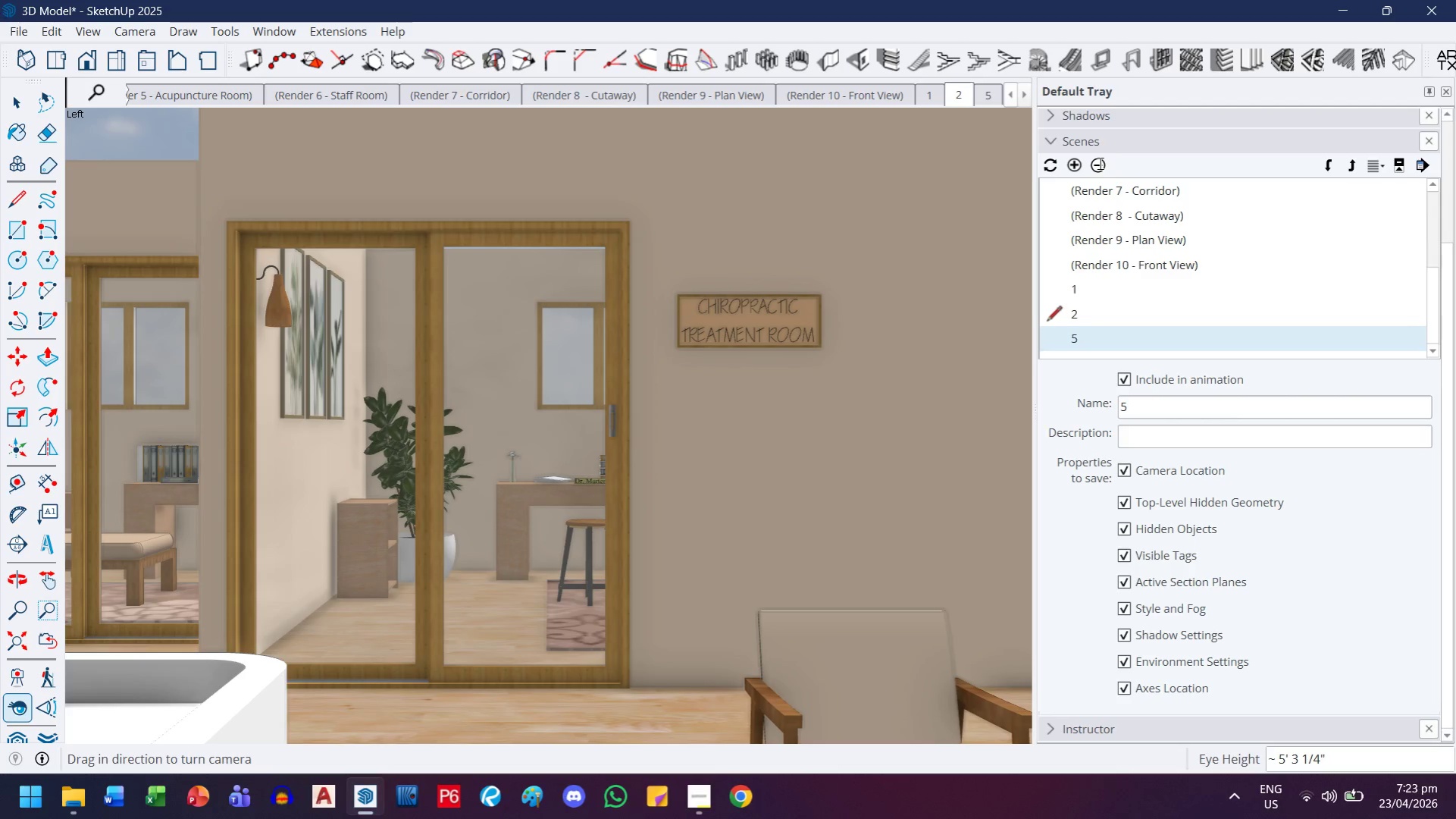 
left_click([1097, 164])
 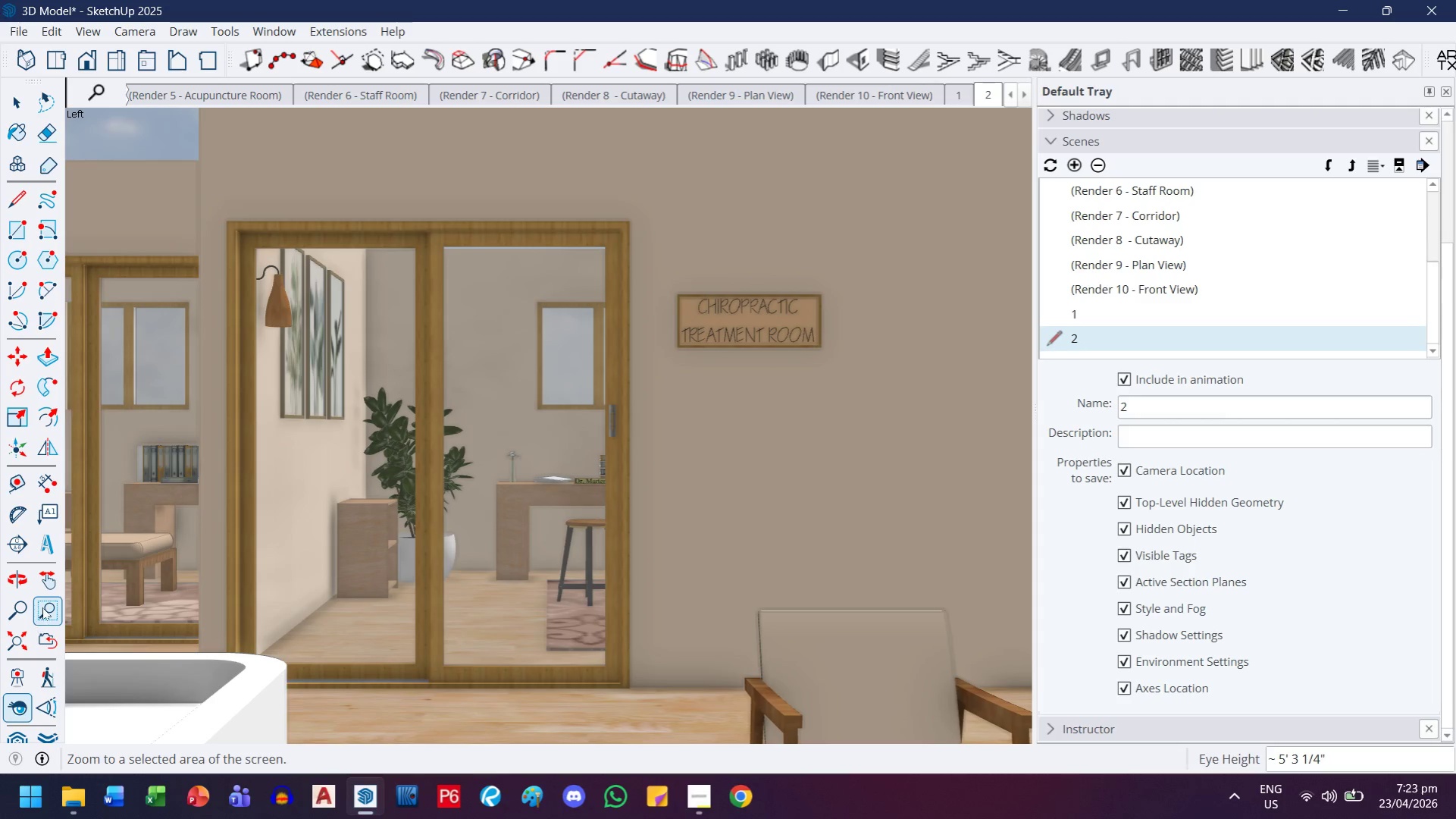 
wait(5.33)
 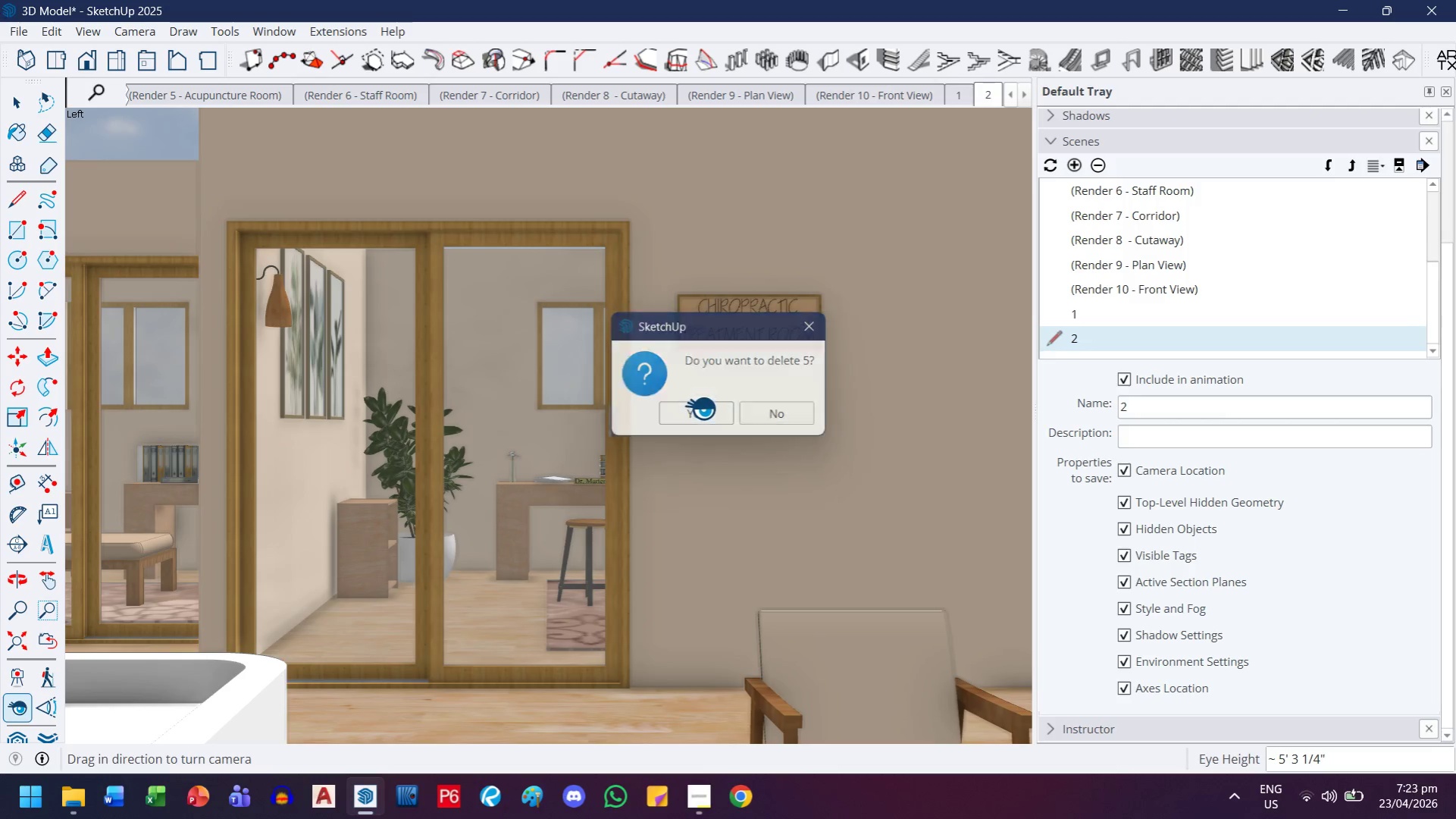 
left_click([12, 607])
 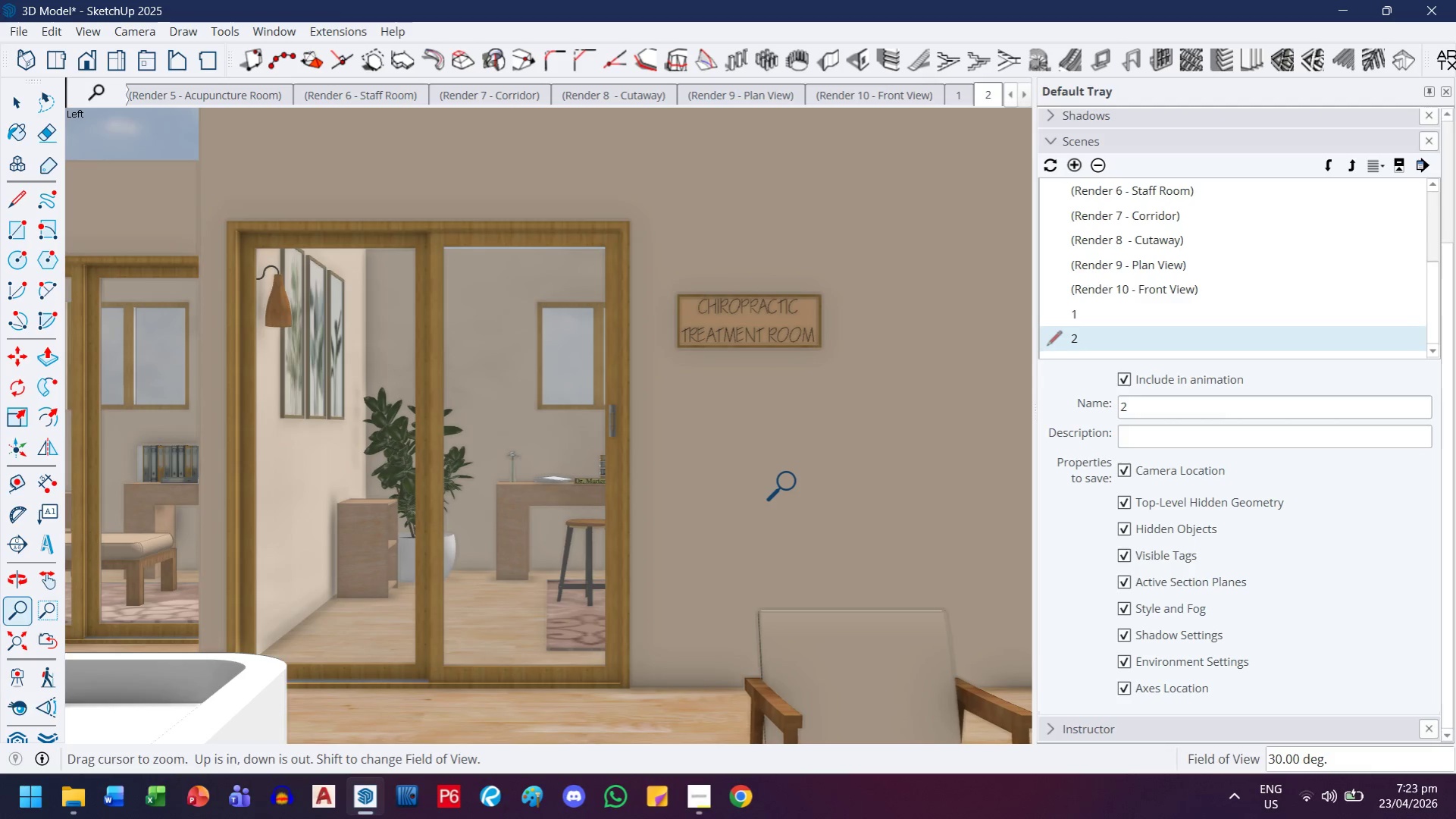 
left_click_drag(start_coordinate=[793, 482], to_coordinate=[780, 475])
 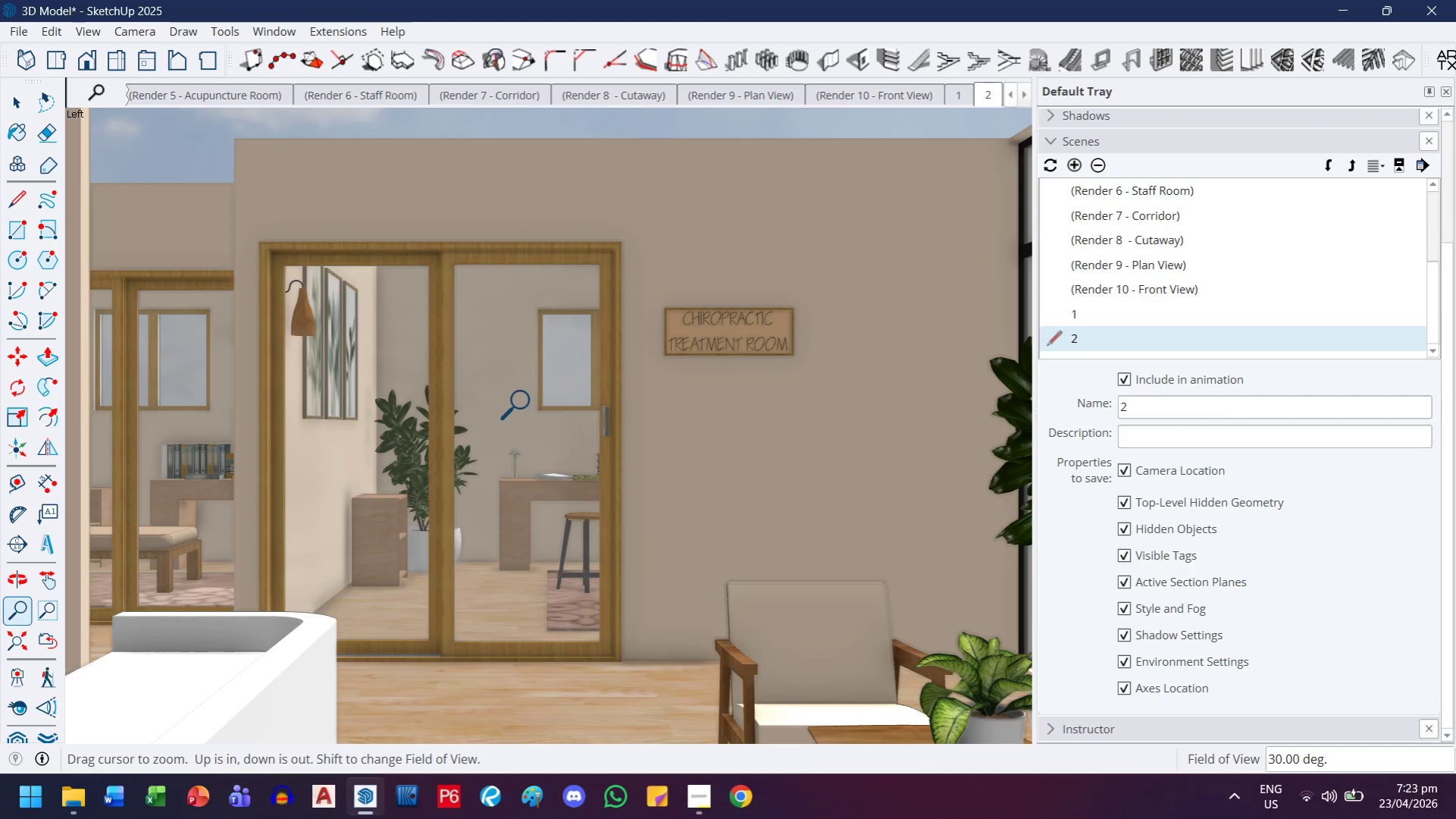 
left_click([24, 710])
 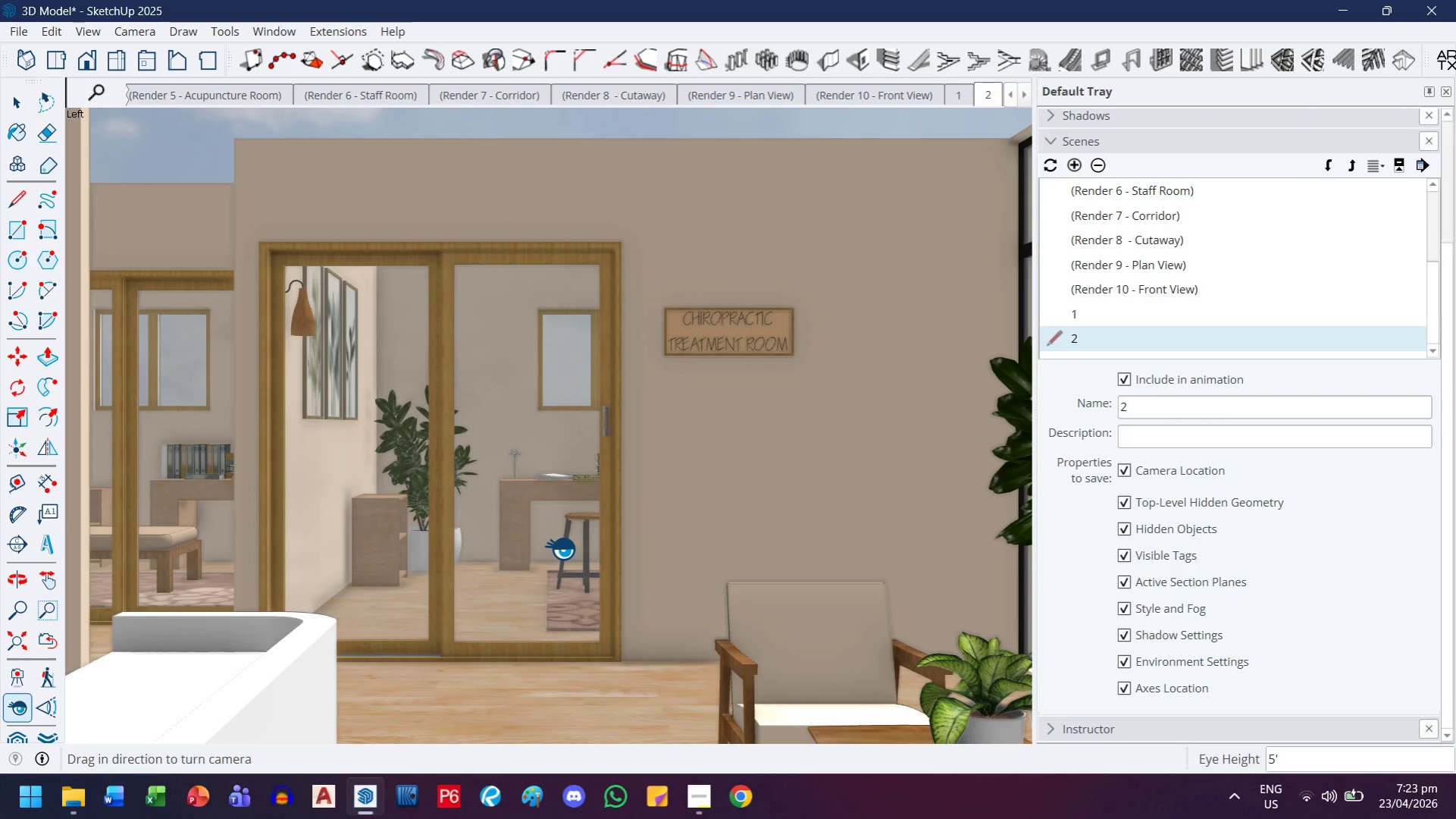 
key(4)
 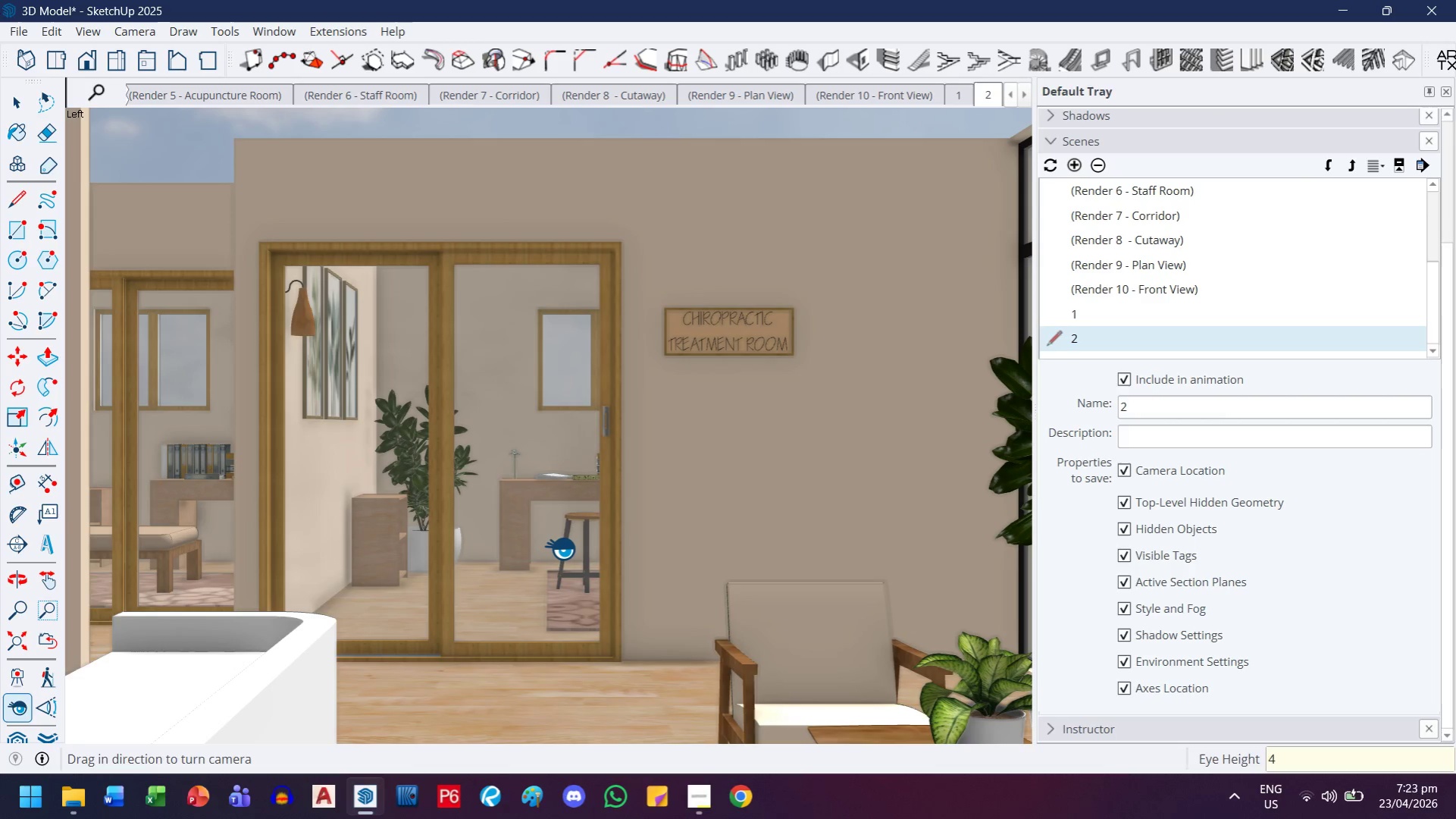 
key(Quote)
 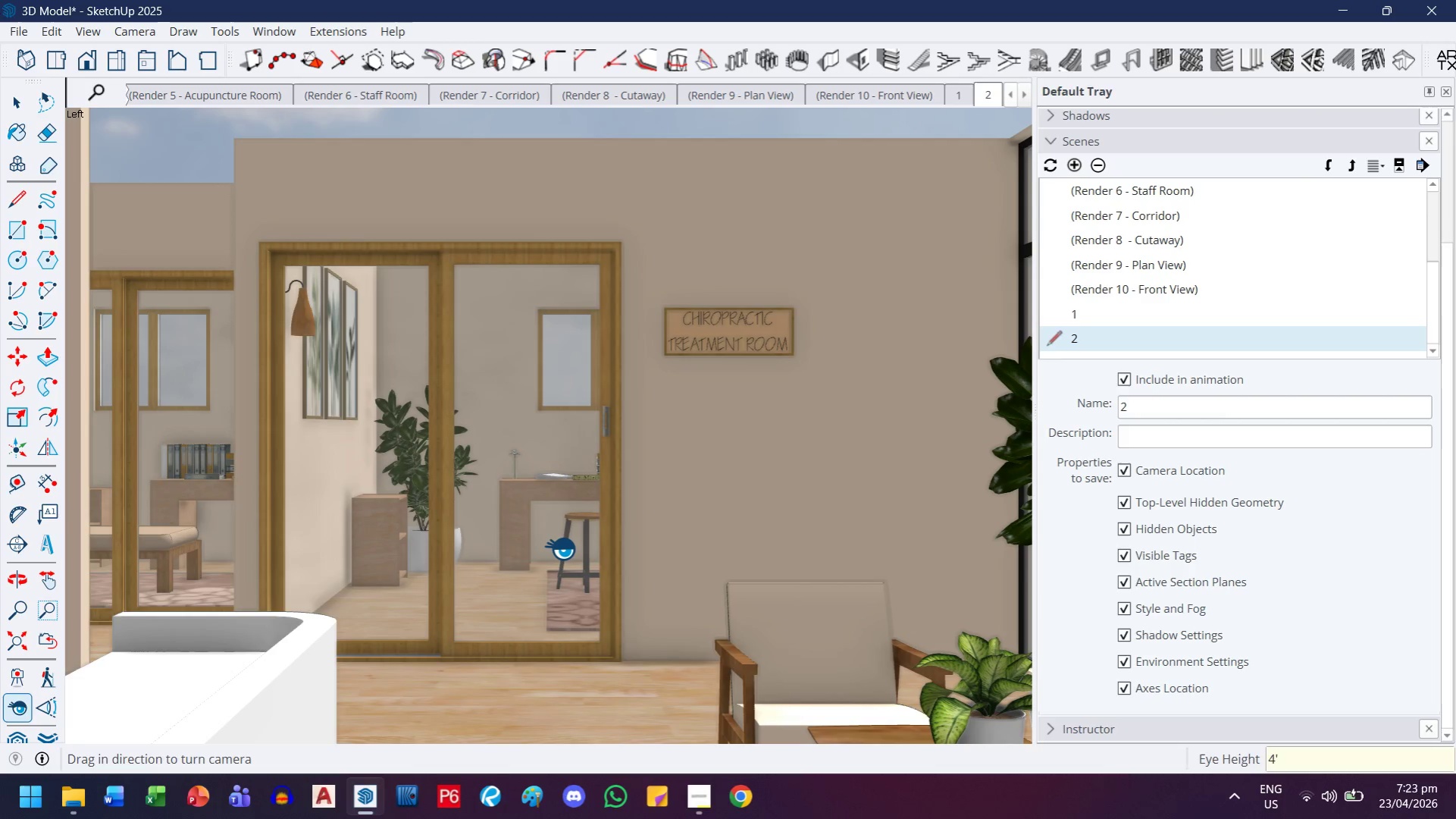 
key(Enter)
 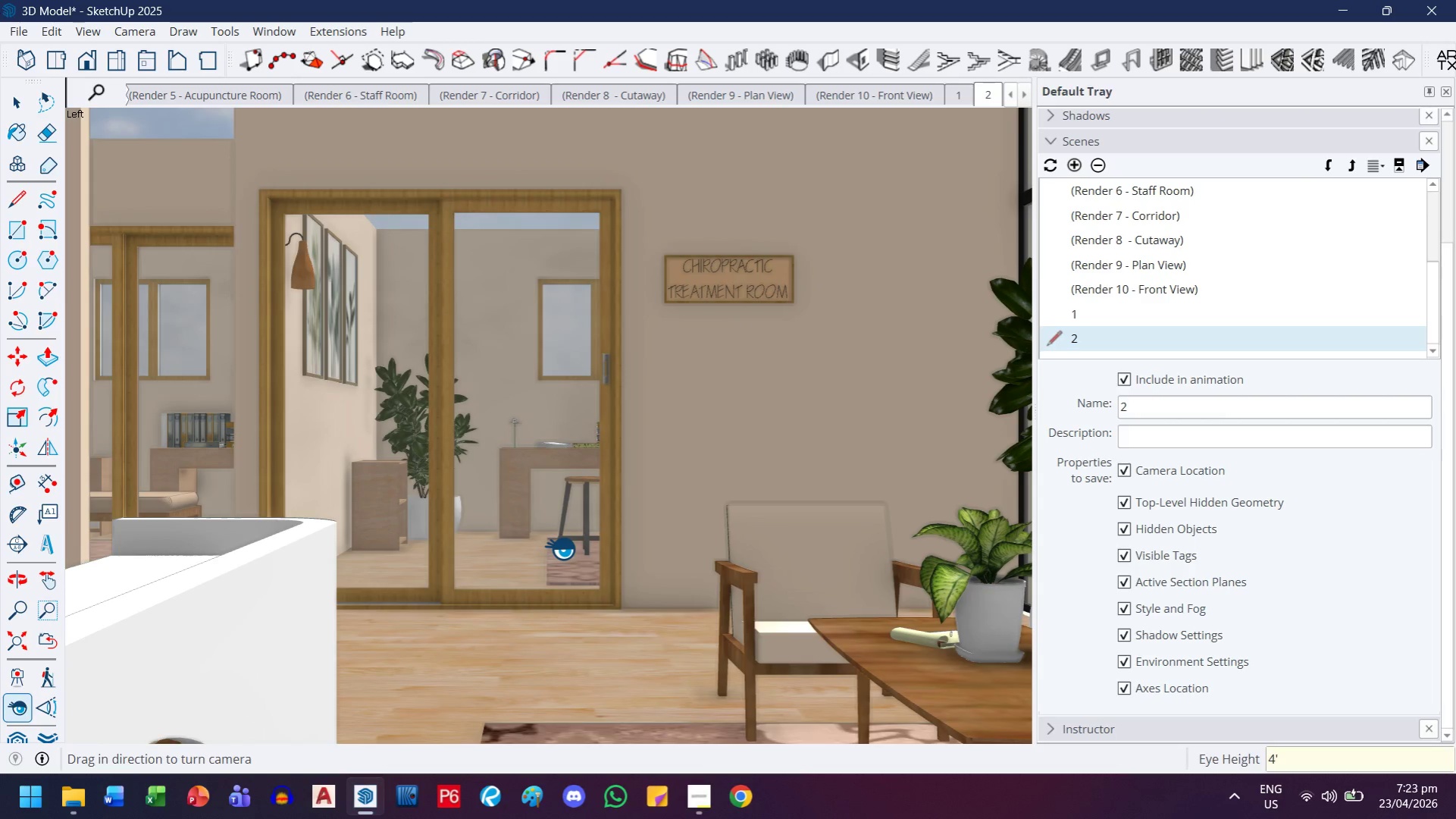 
key(4)
 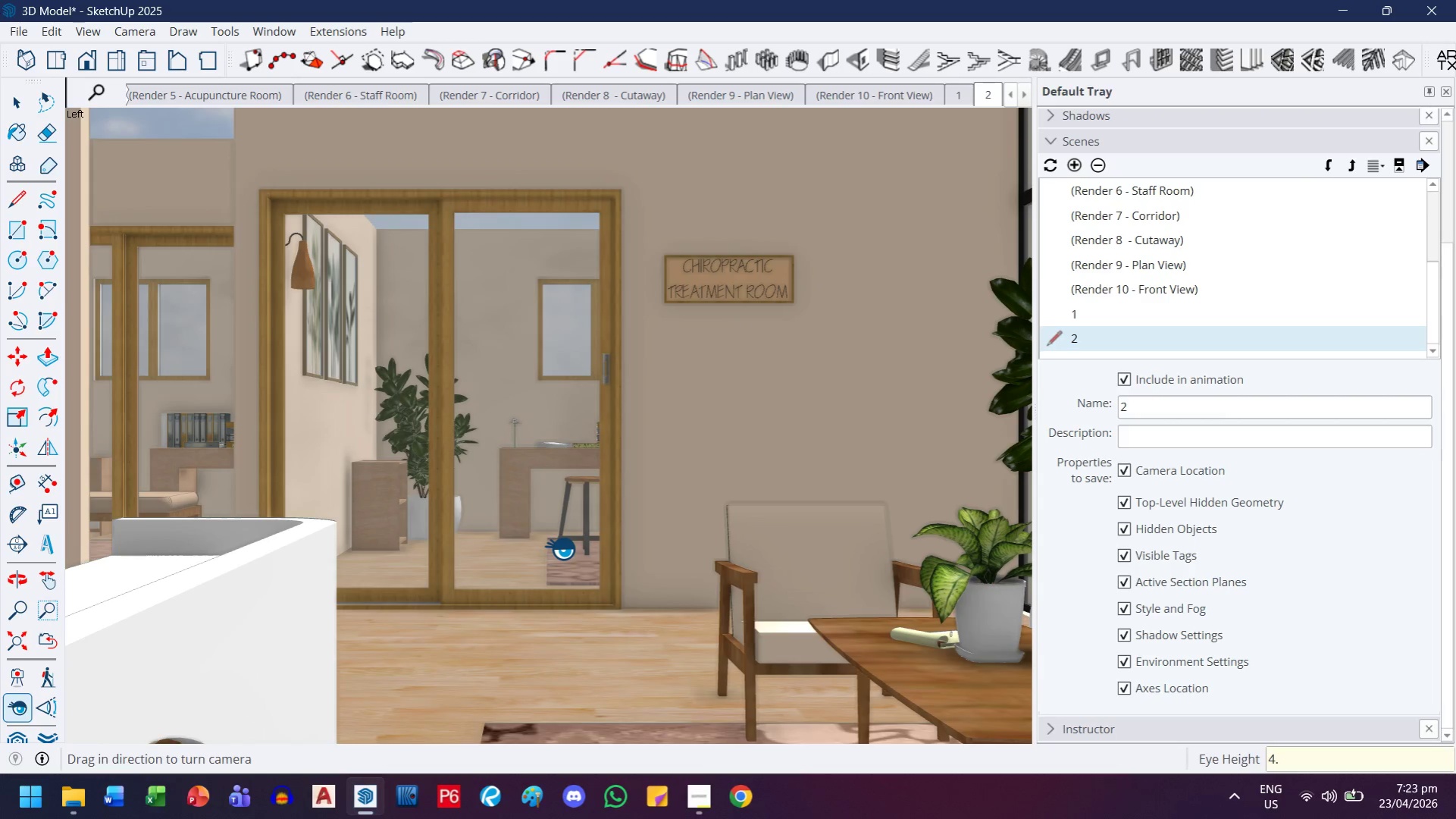 
key(Period)
 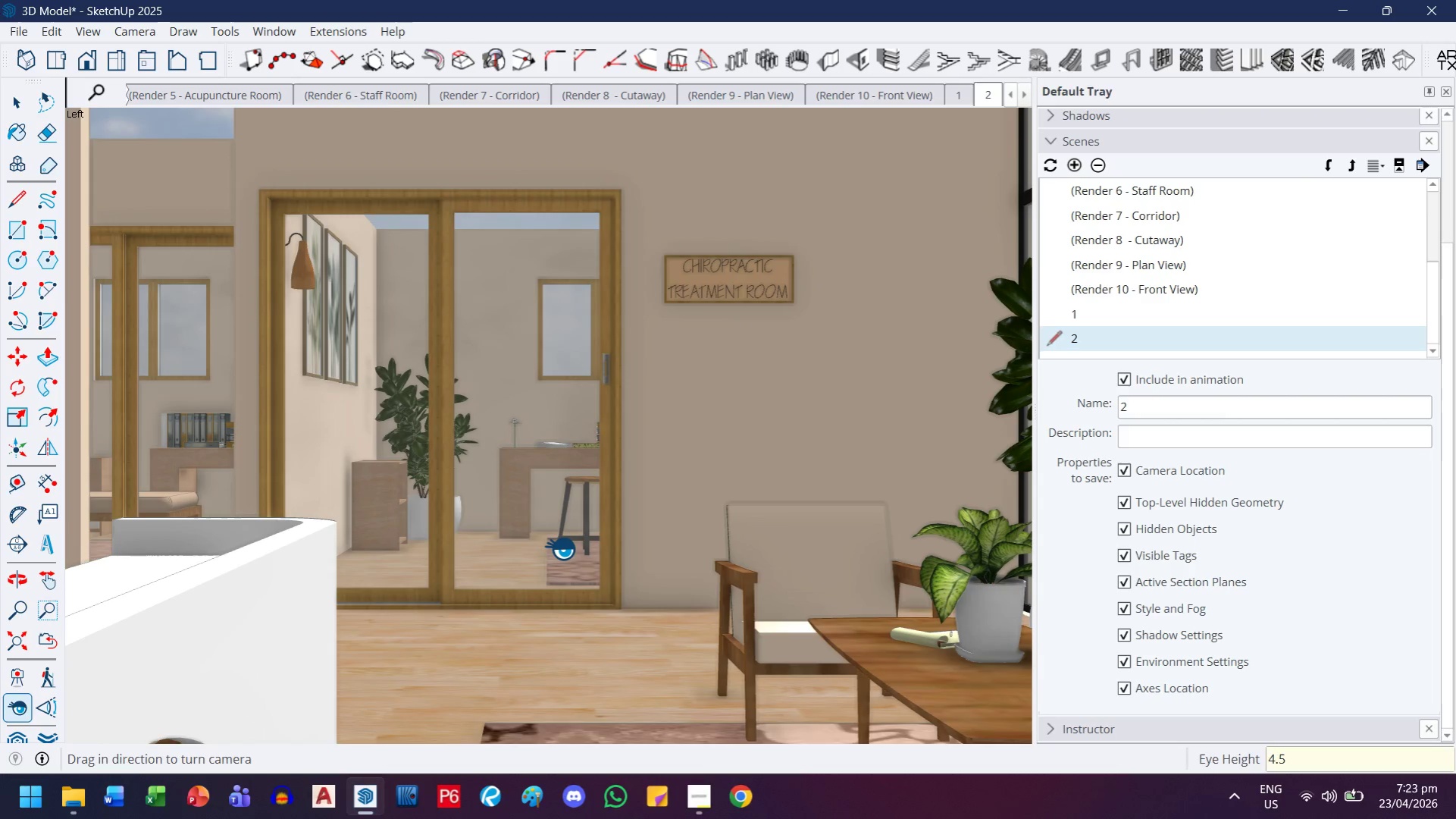 
key(5)
 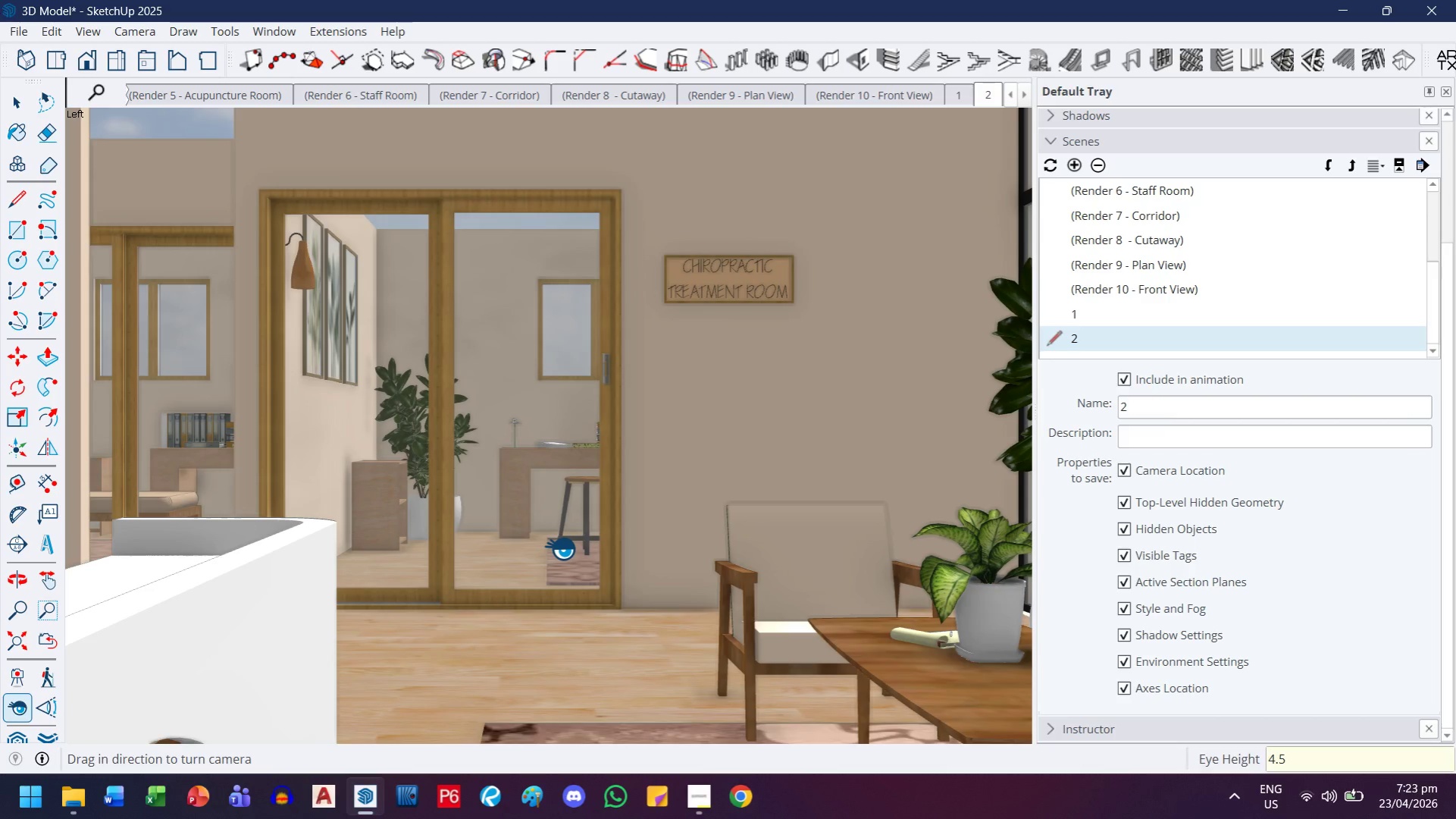 
key(Quote)
 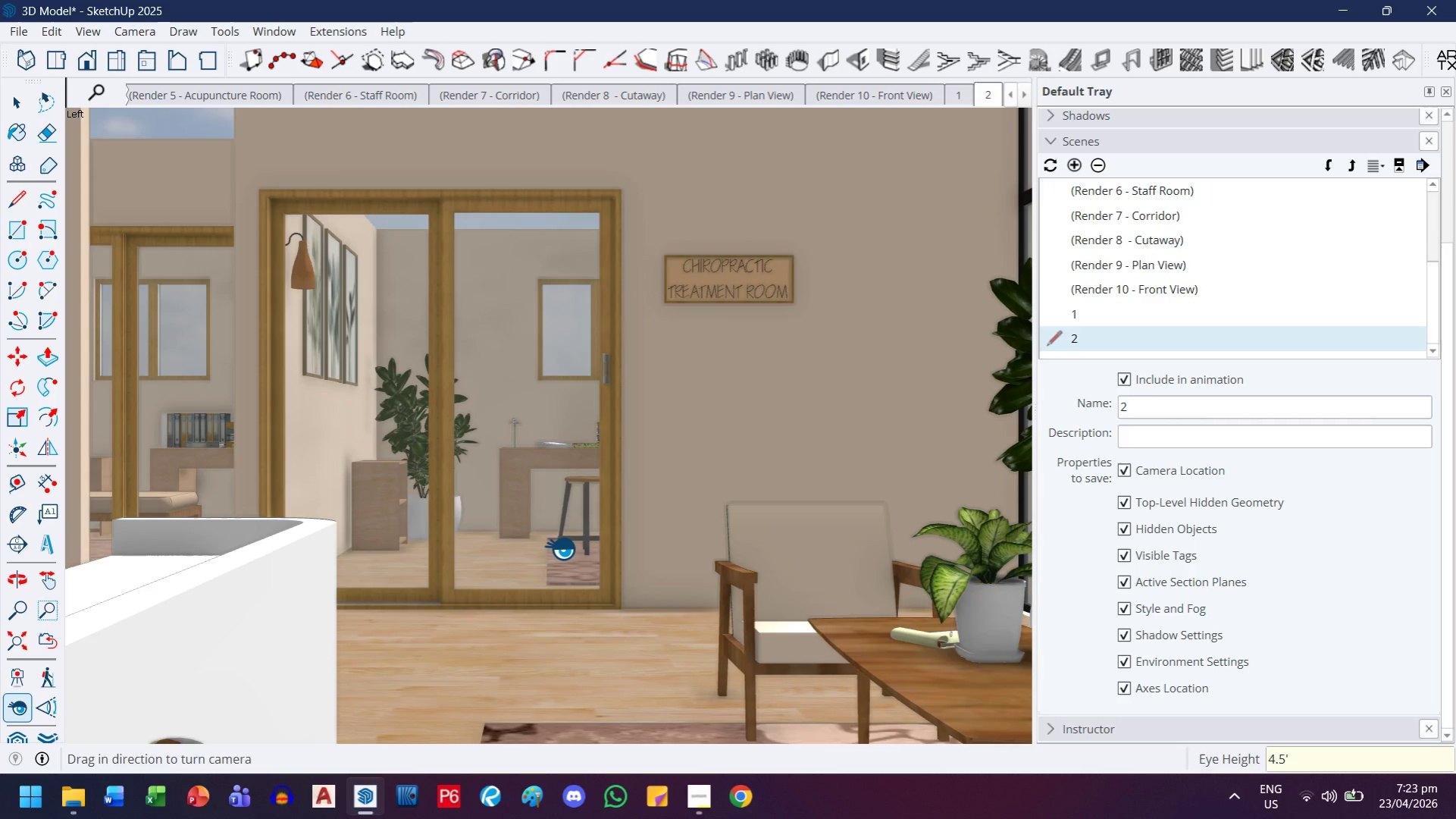 
key(Enter)
 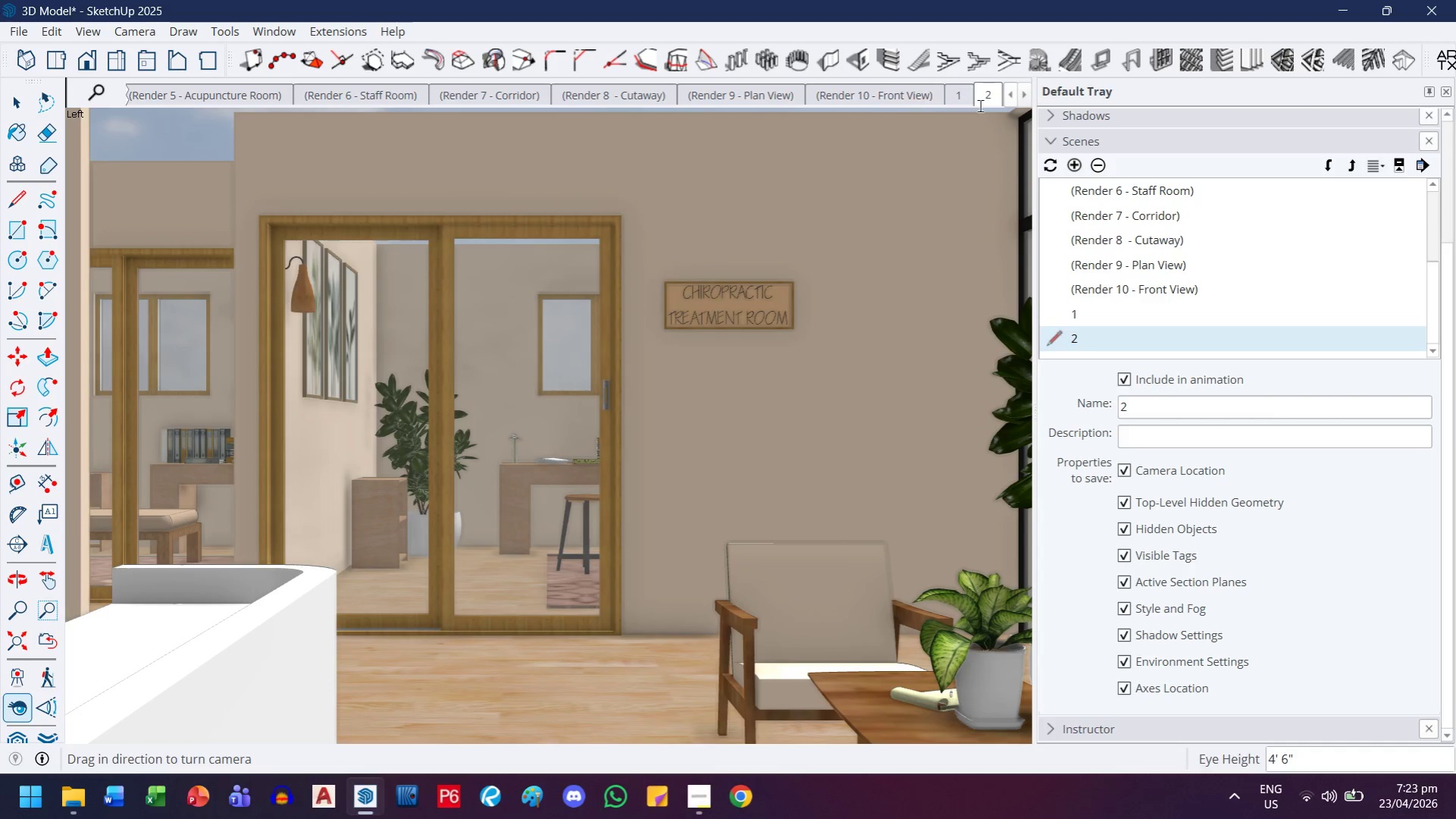 
wait(6.77)
 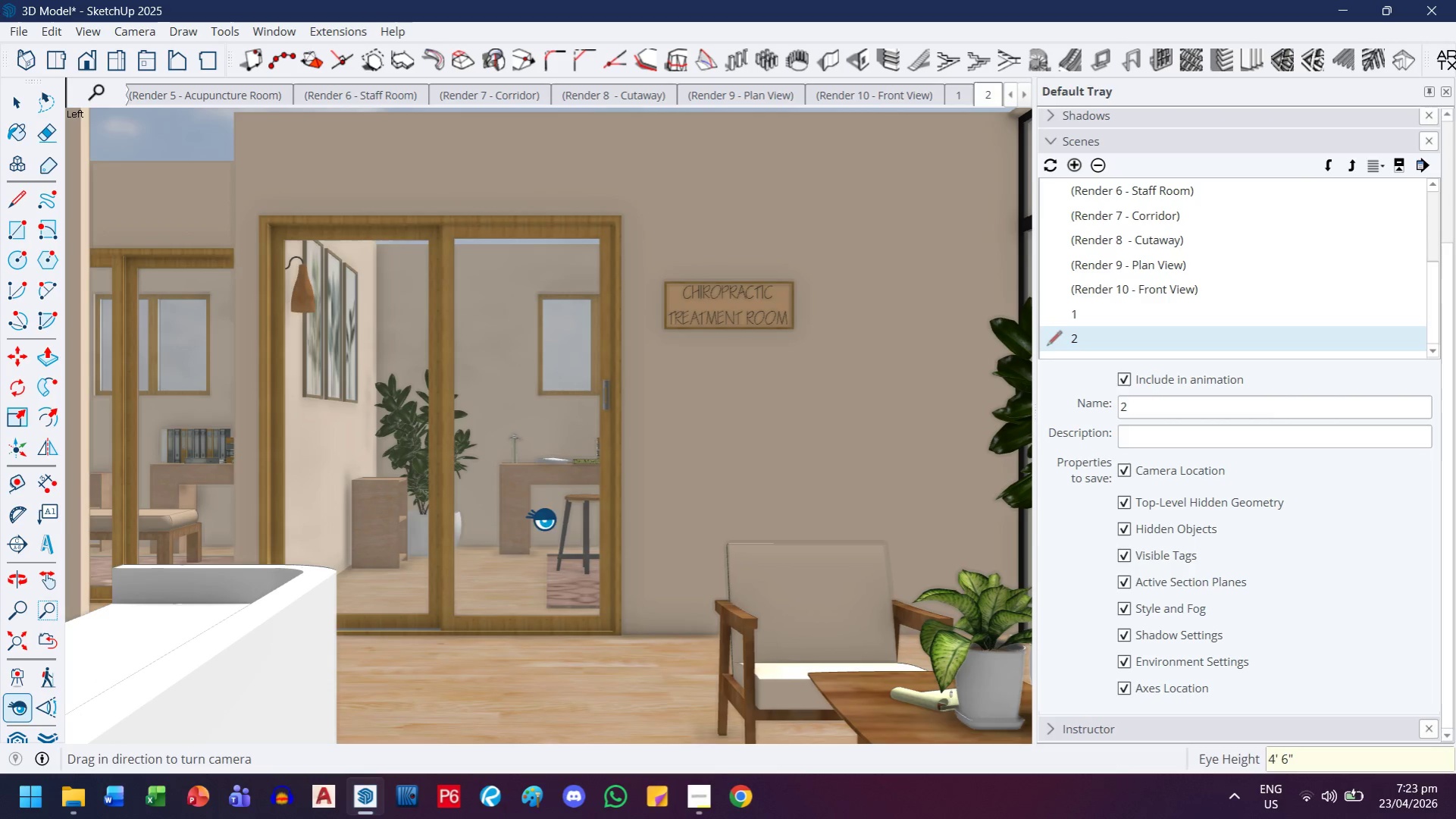 
left_click([85, 31])
 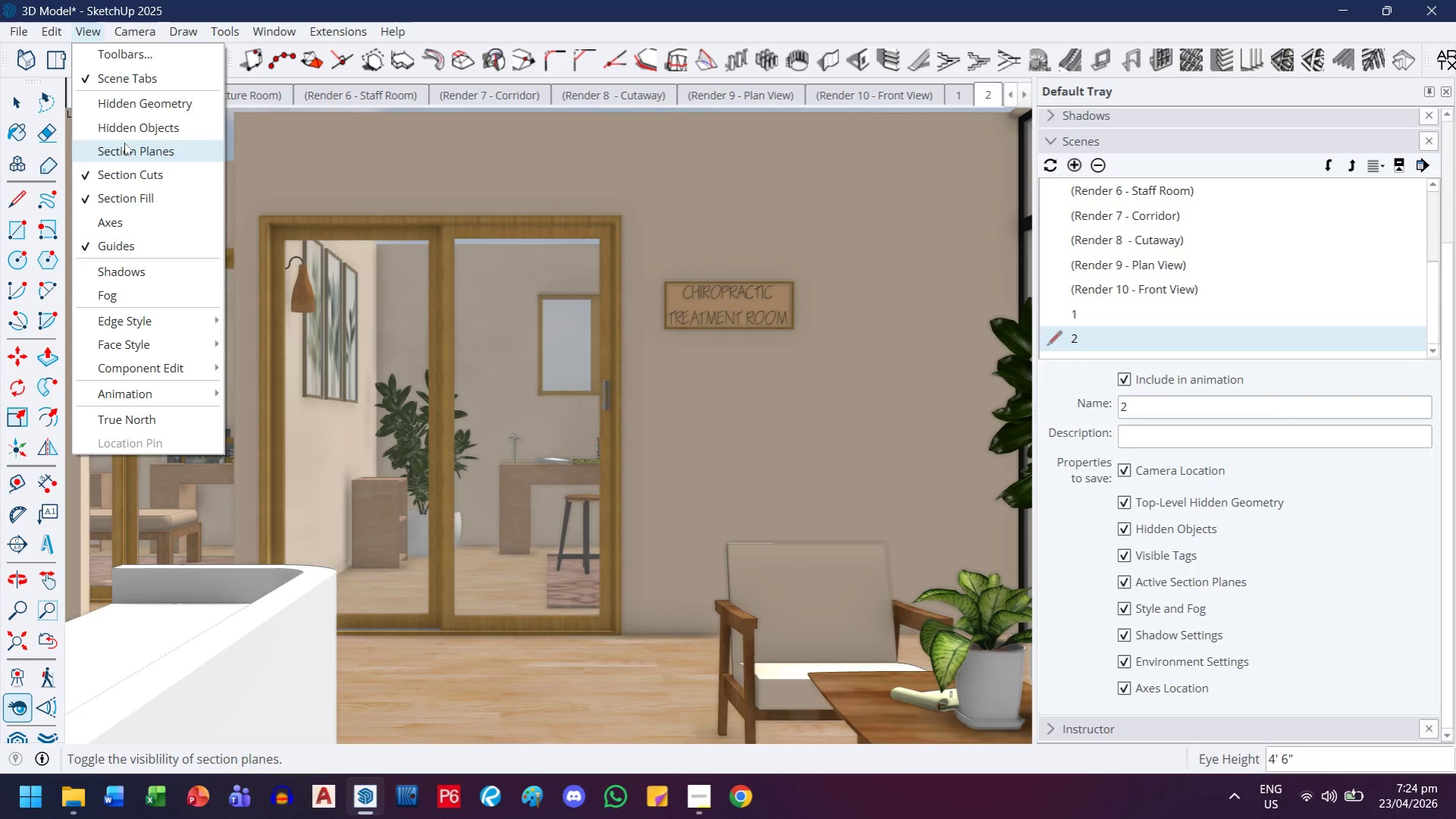 
left_click([133, 128])
 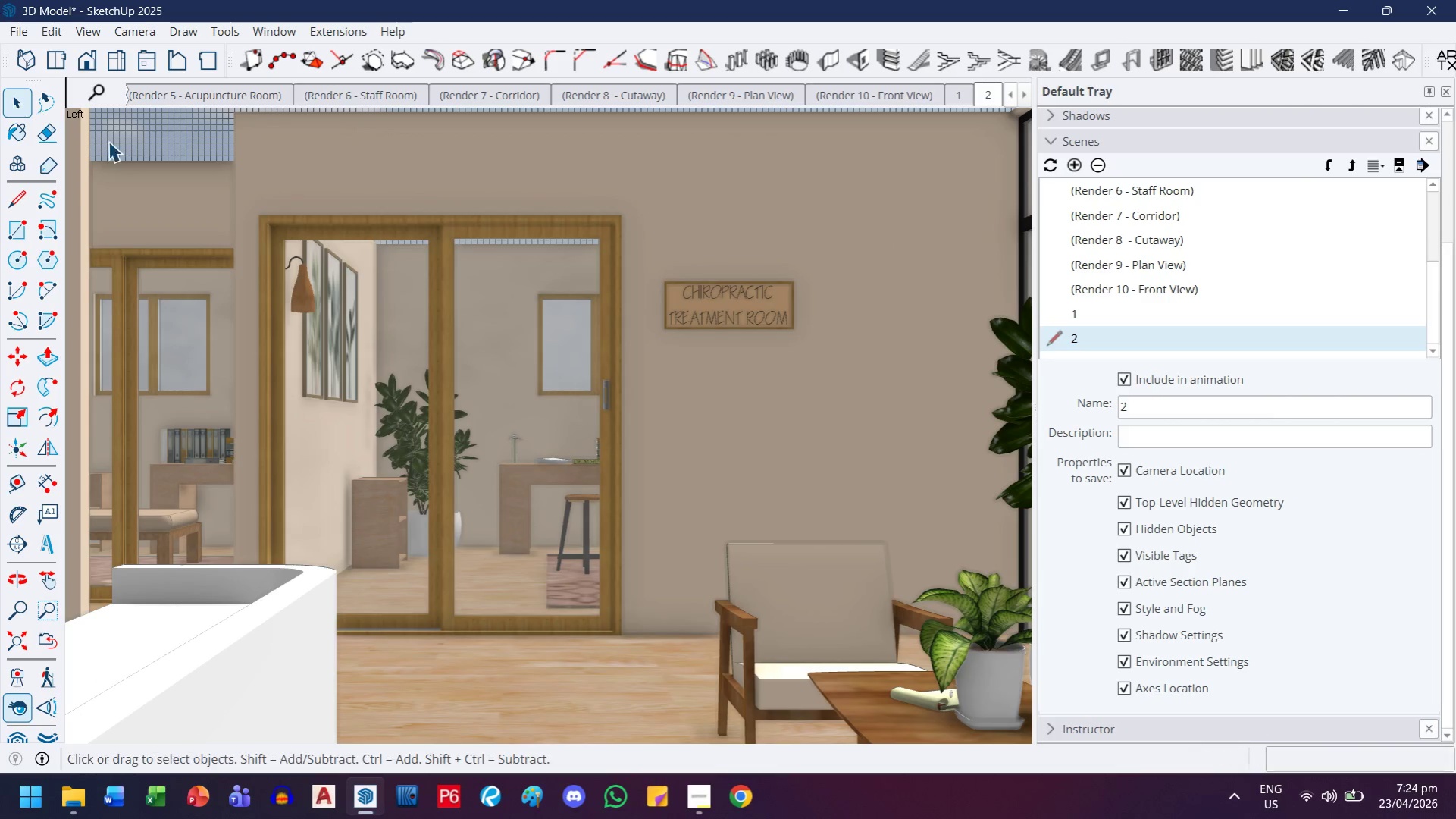 
right_click([155, 142])
 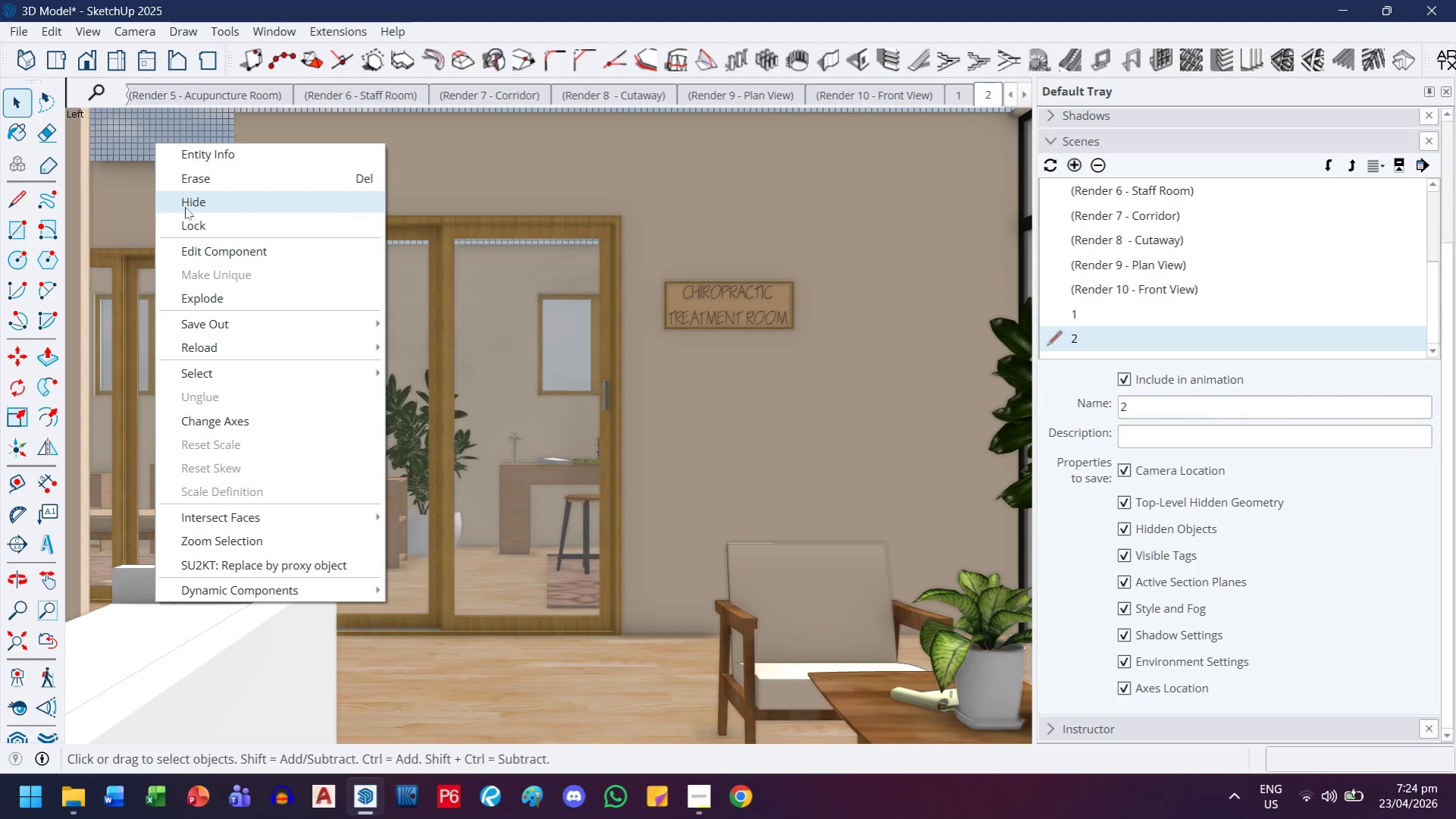 
left_click([185, 207])
 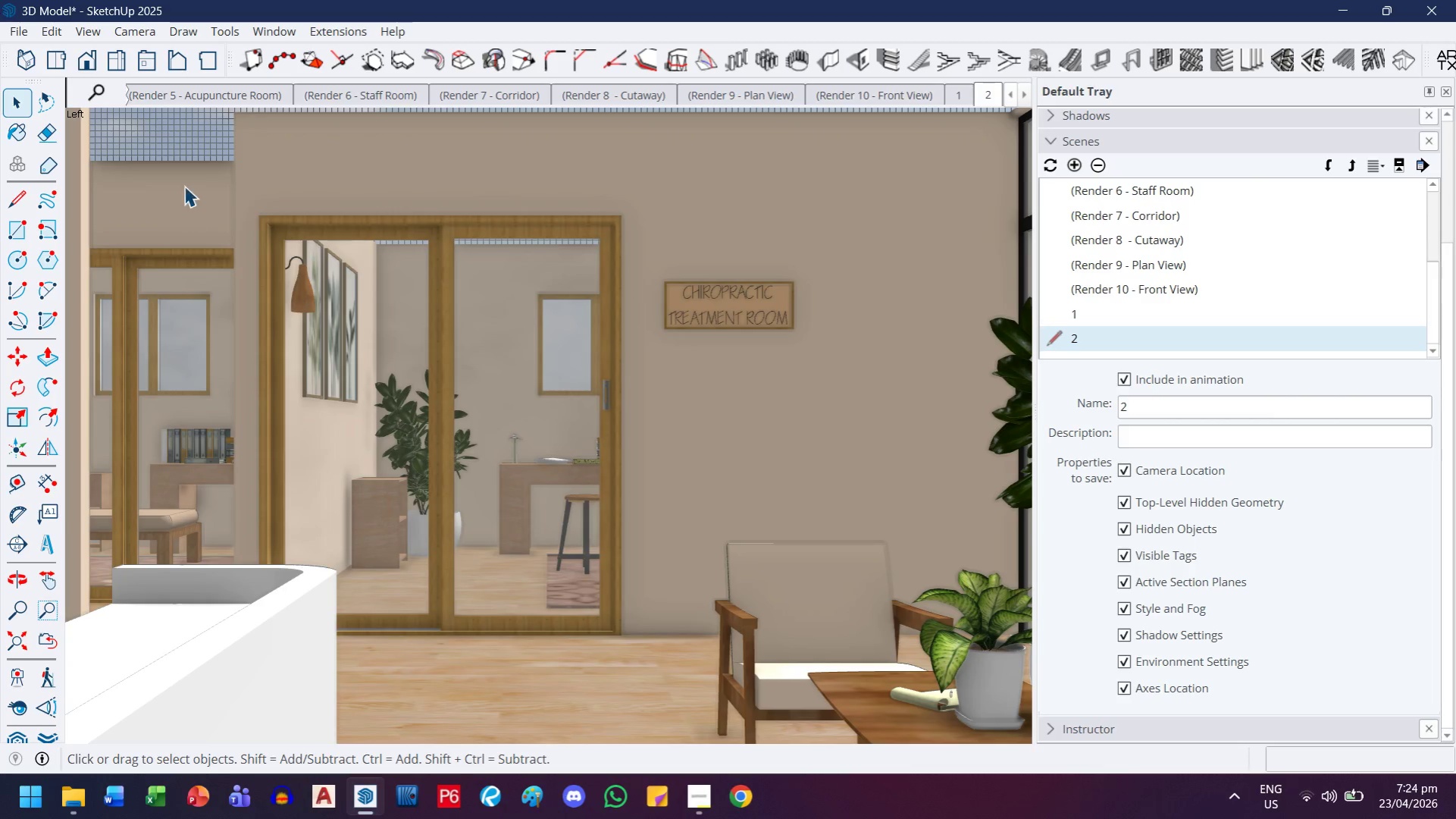 
right_click([183, 133])
 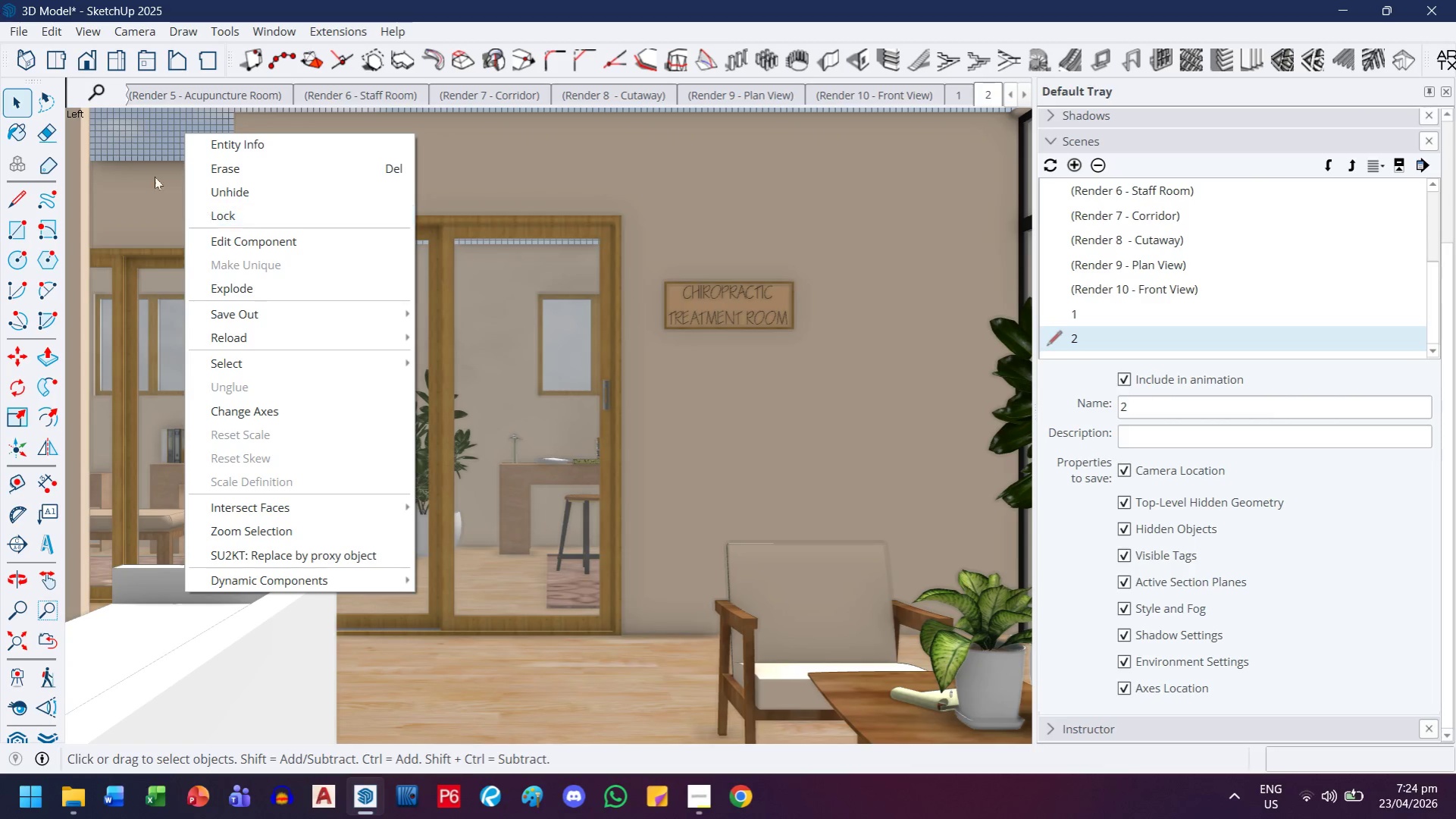 
left_click([133, 133])
 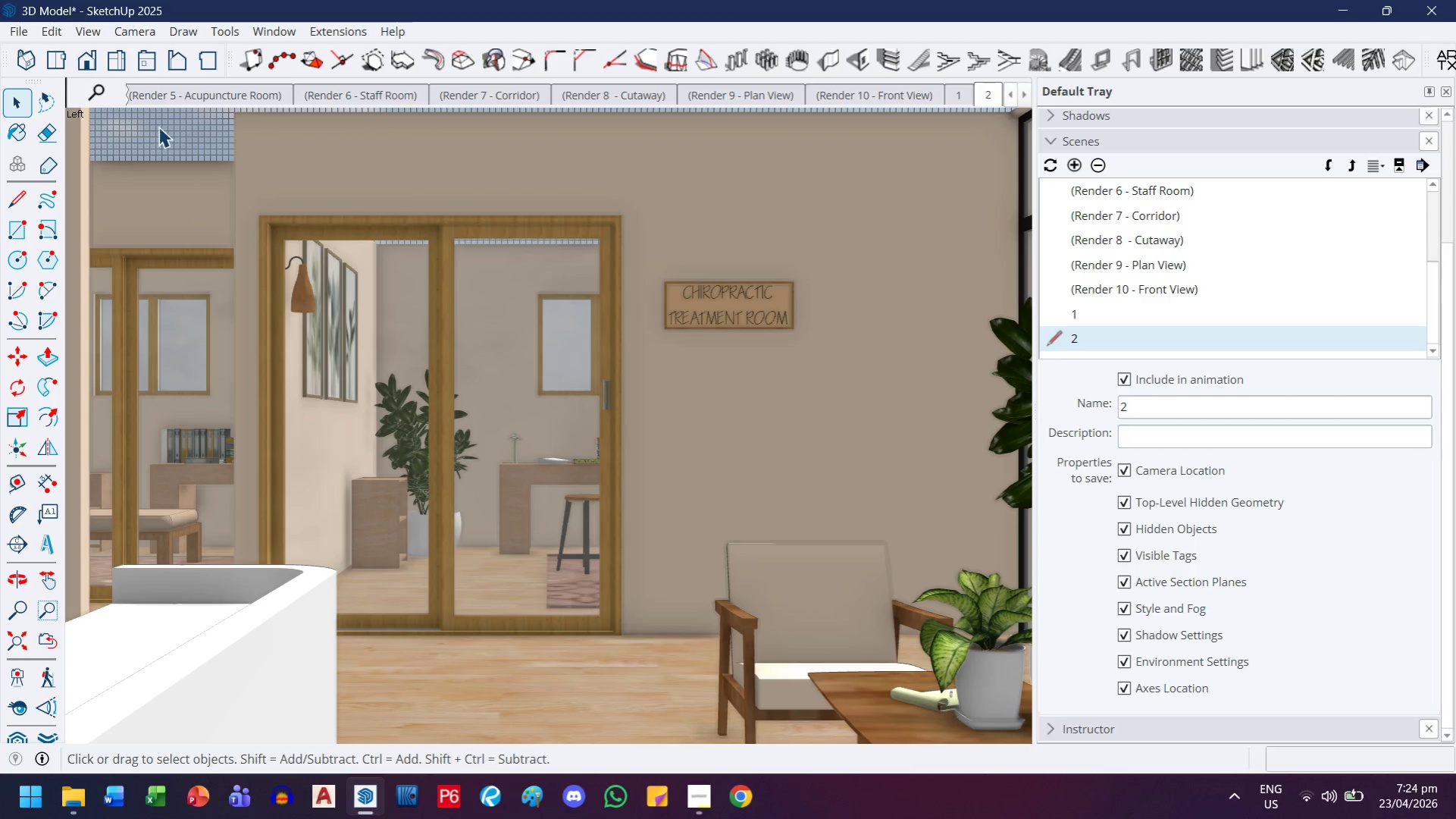 
left_click_drag(start_coordinate=[159, 126], to_coordinate=[141, 140])
 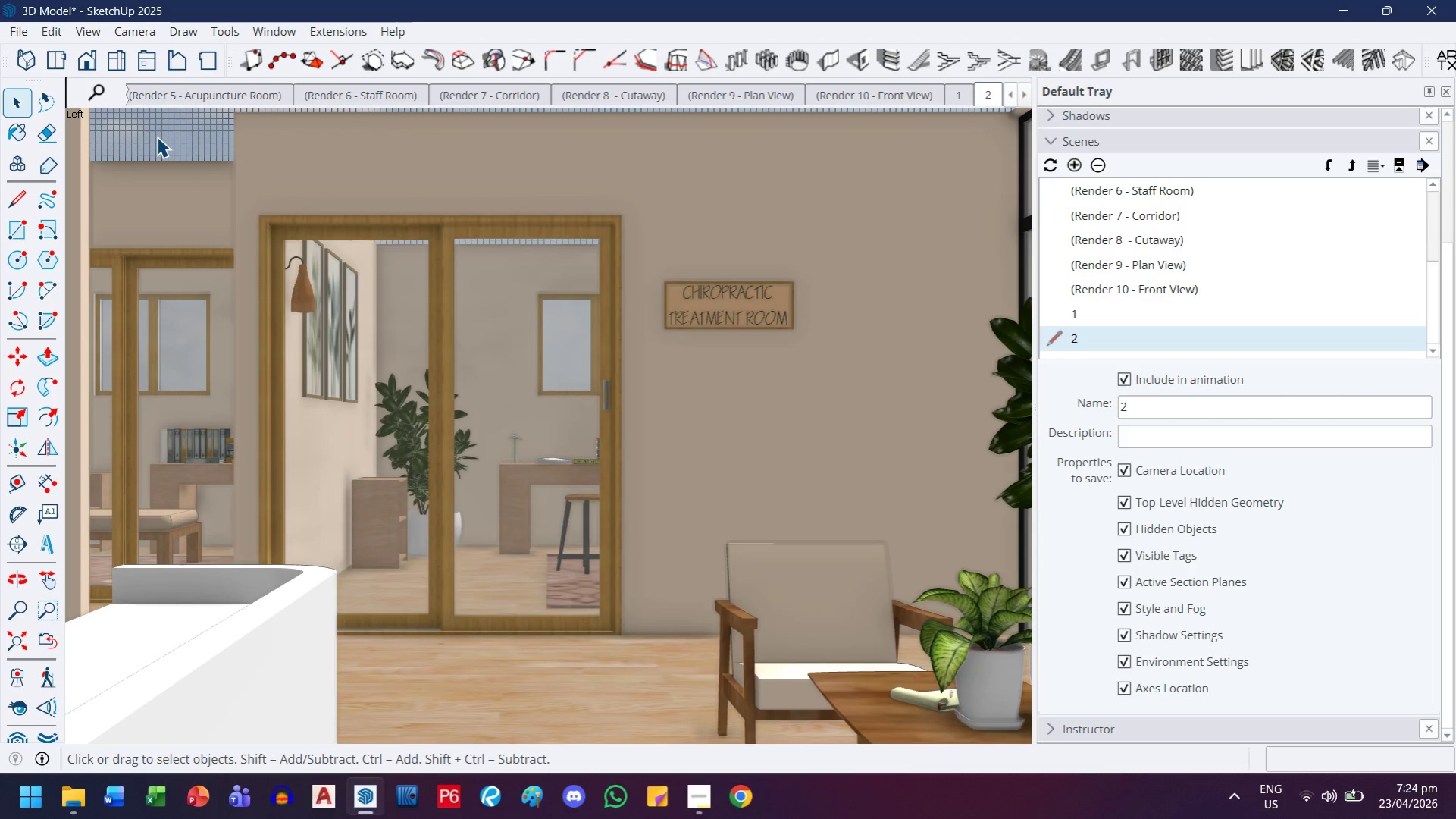 
right_click([157, 136])
 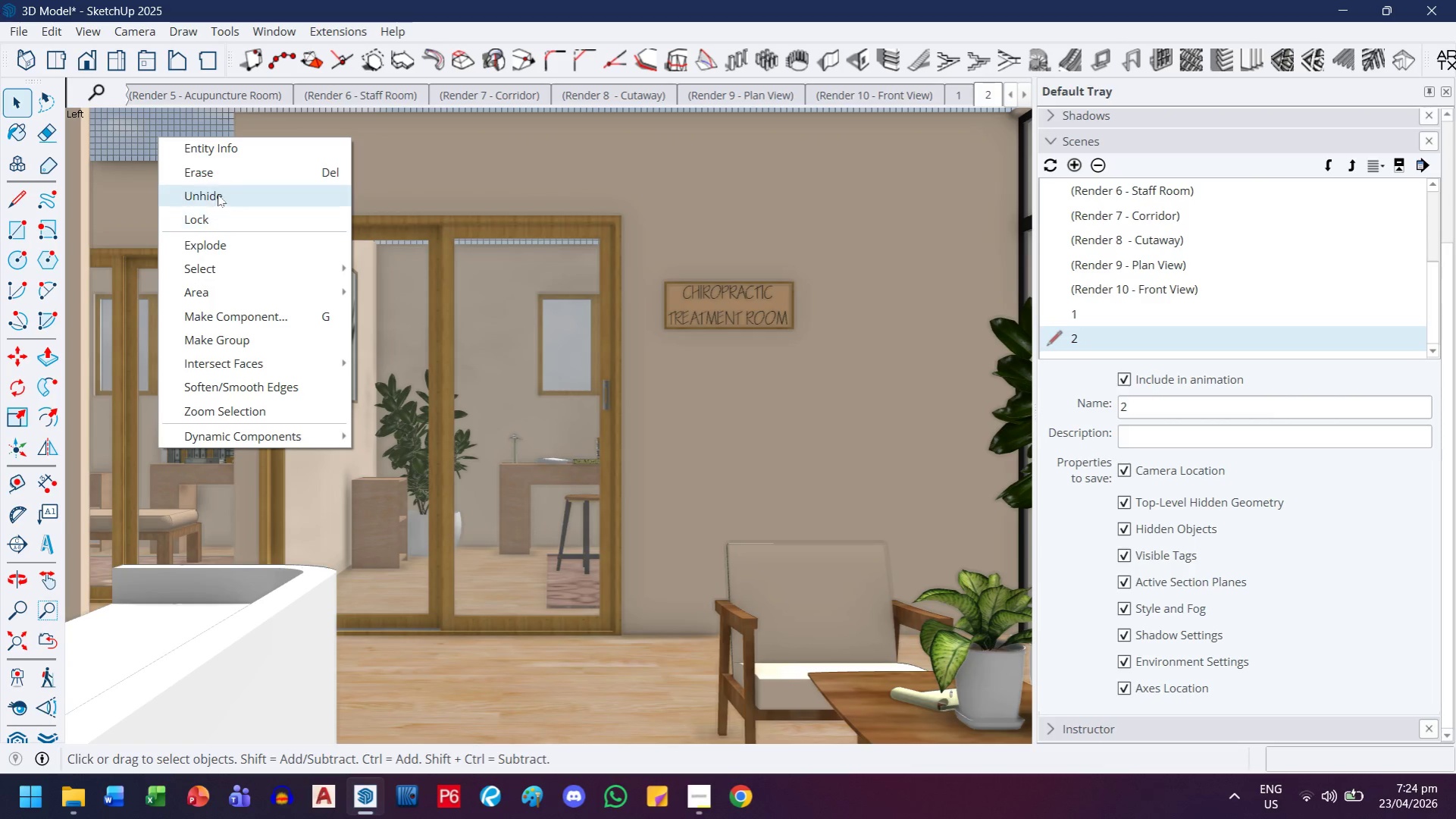 
left_click([218, 188])
 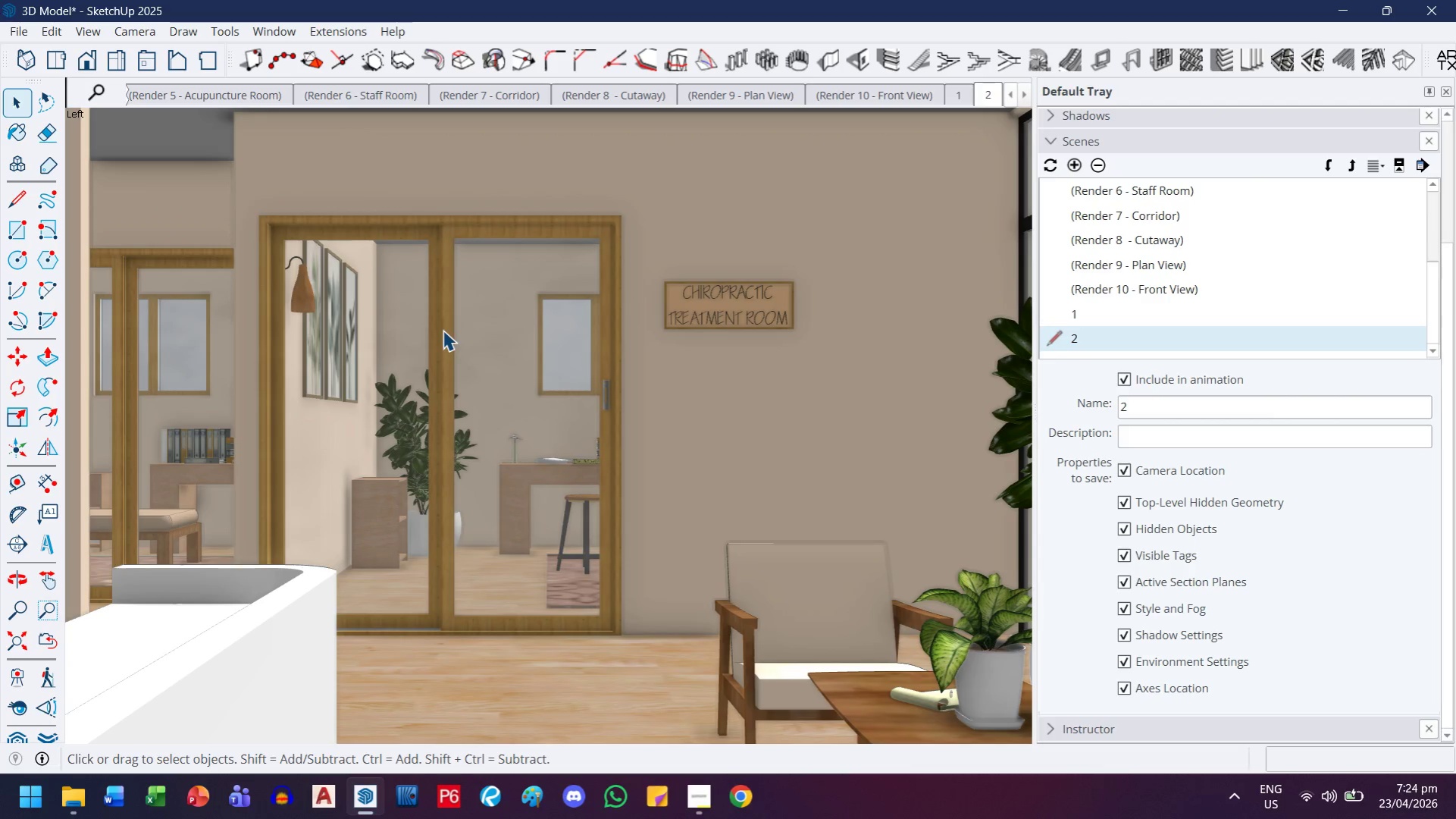 
left_click([83, 33])
 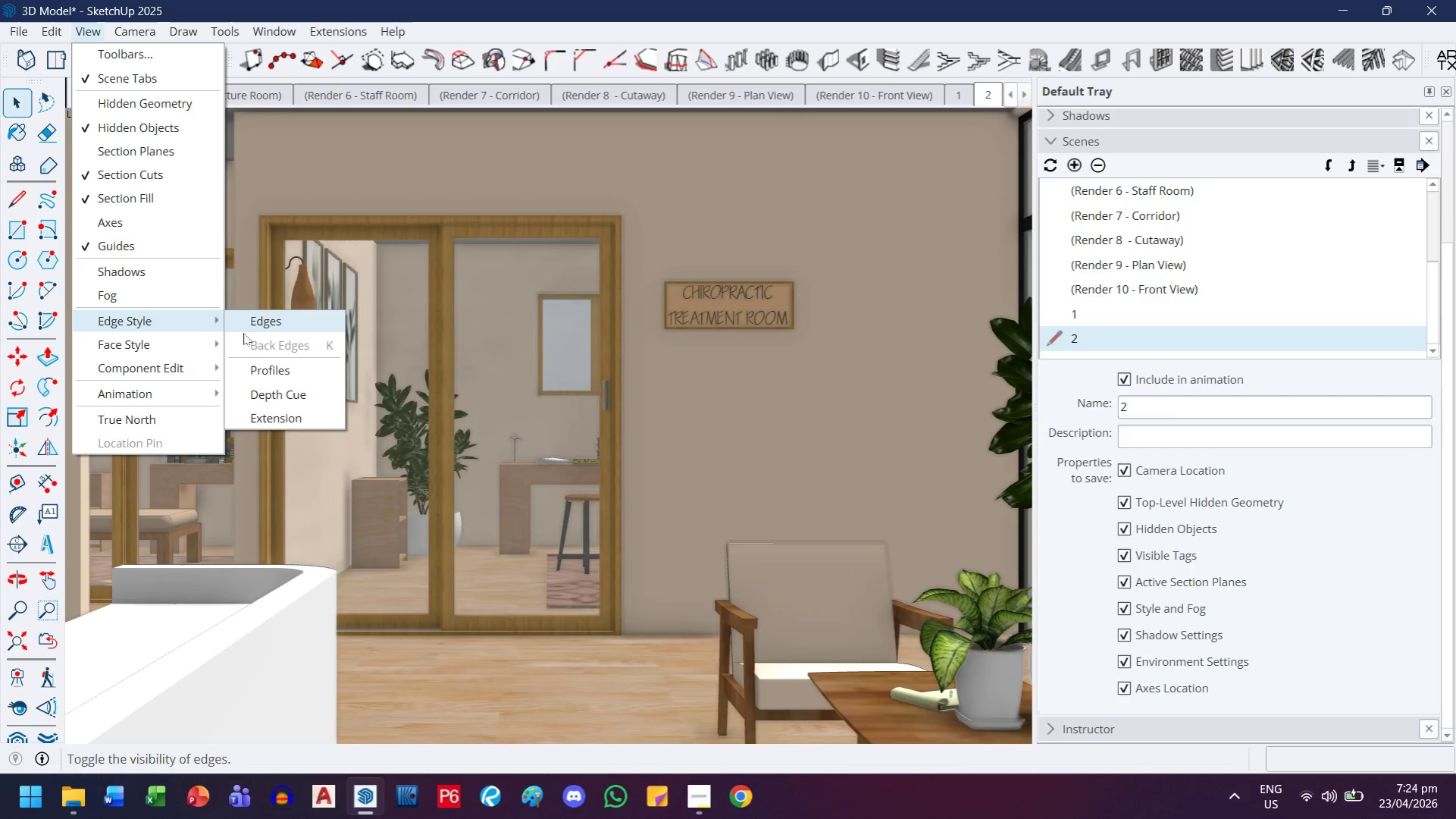 
left_click([259, 391])
 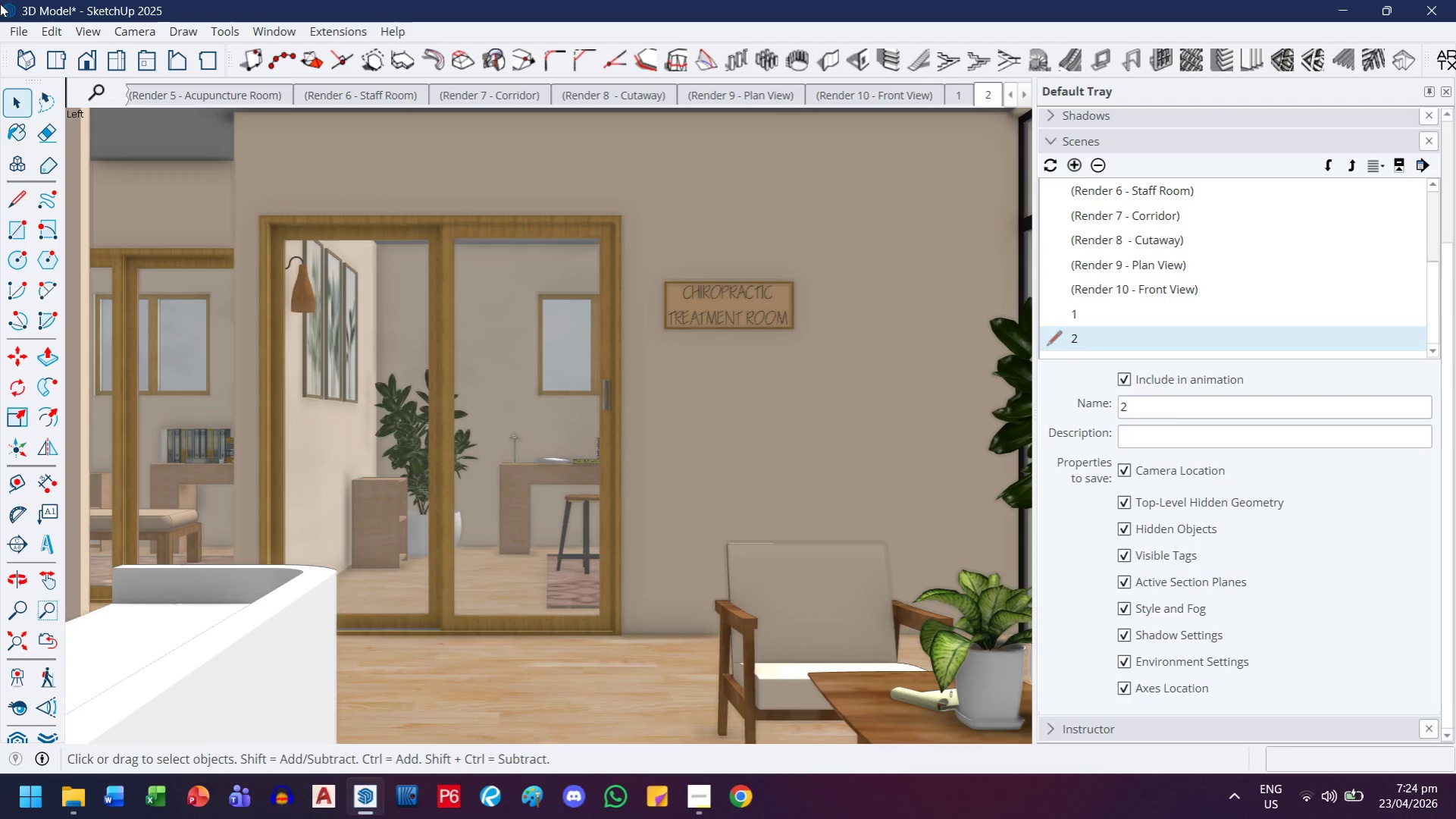 
left_click([108, 36])
 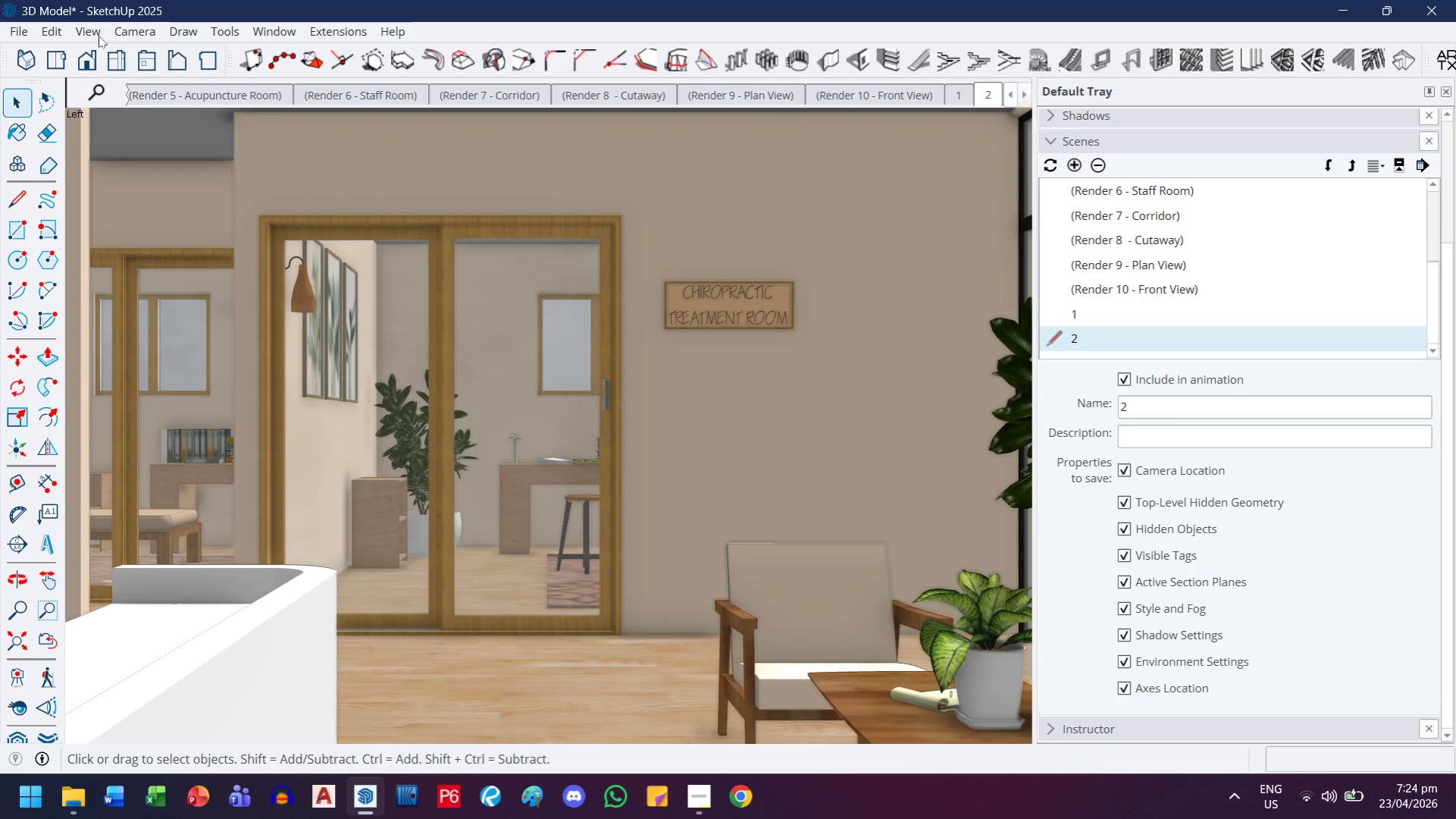 
left_click([99, 35])
 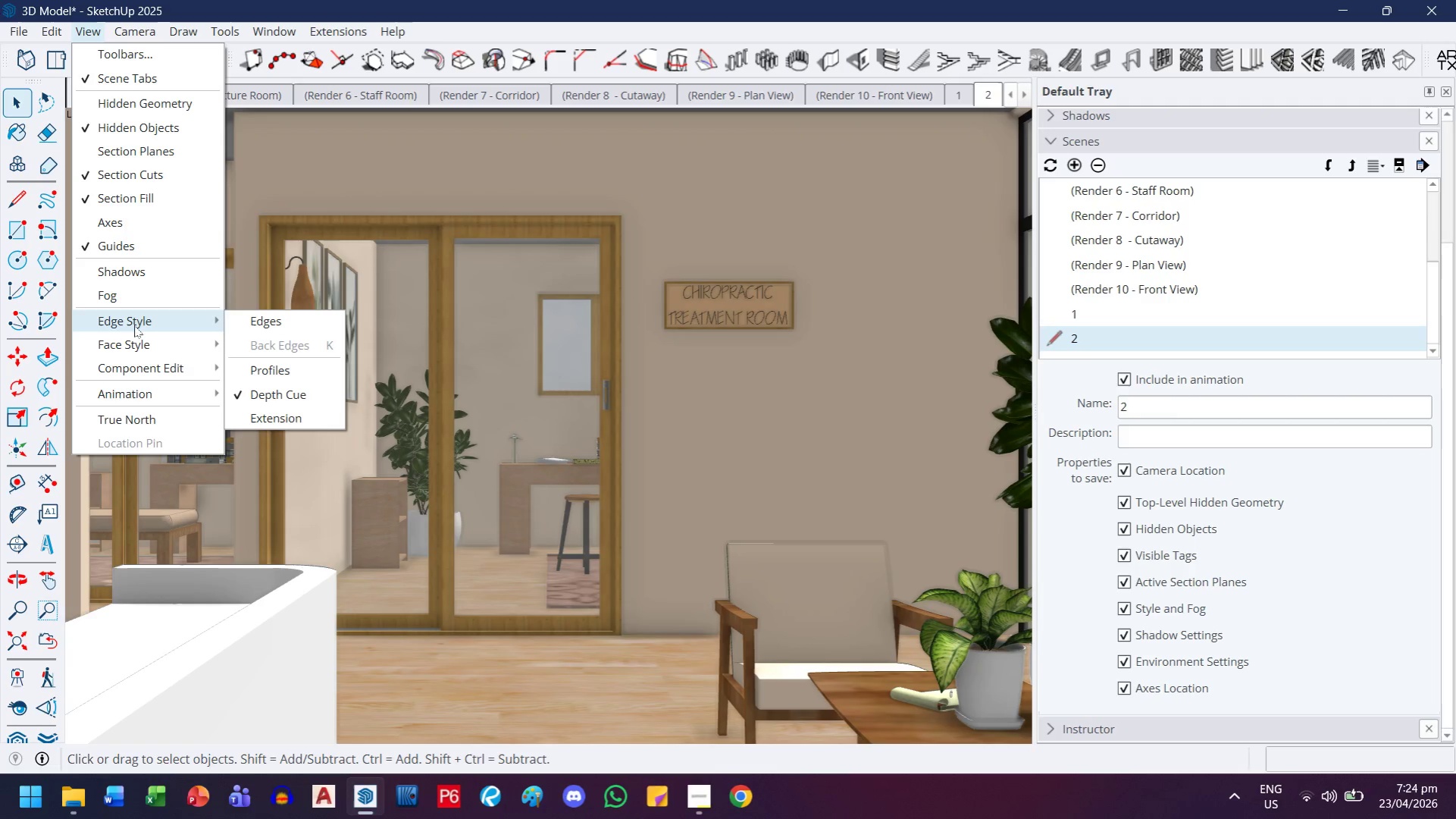 
left_click([268, 369])
 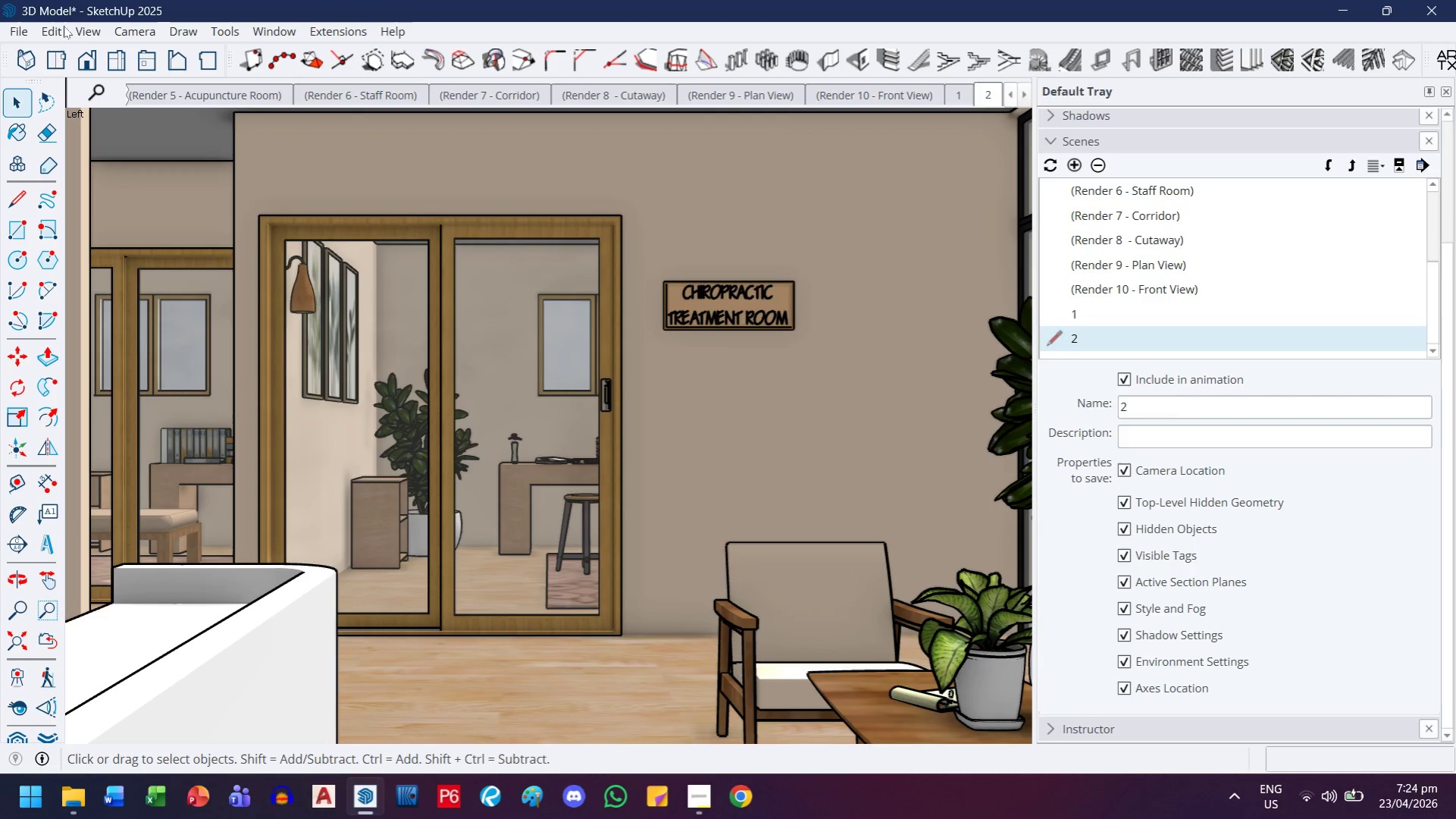 
left_click([84, 30])
 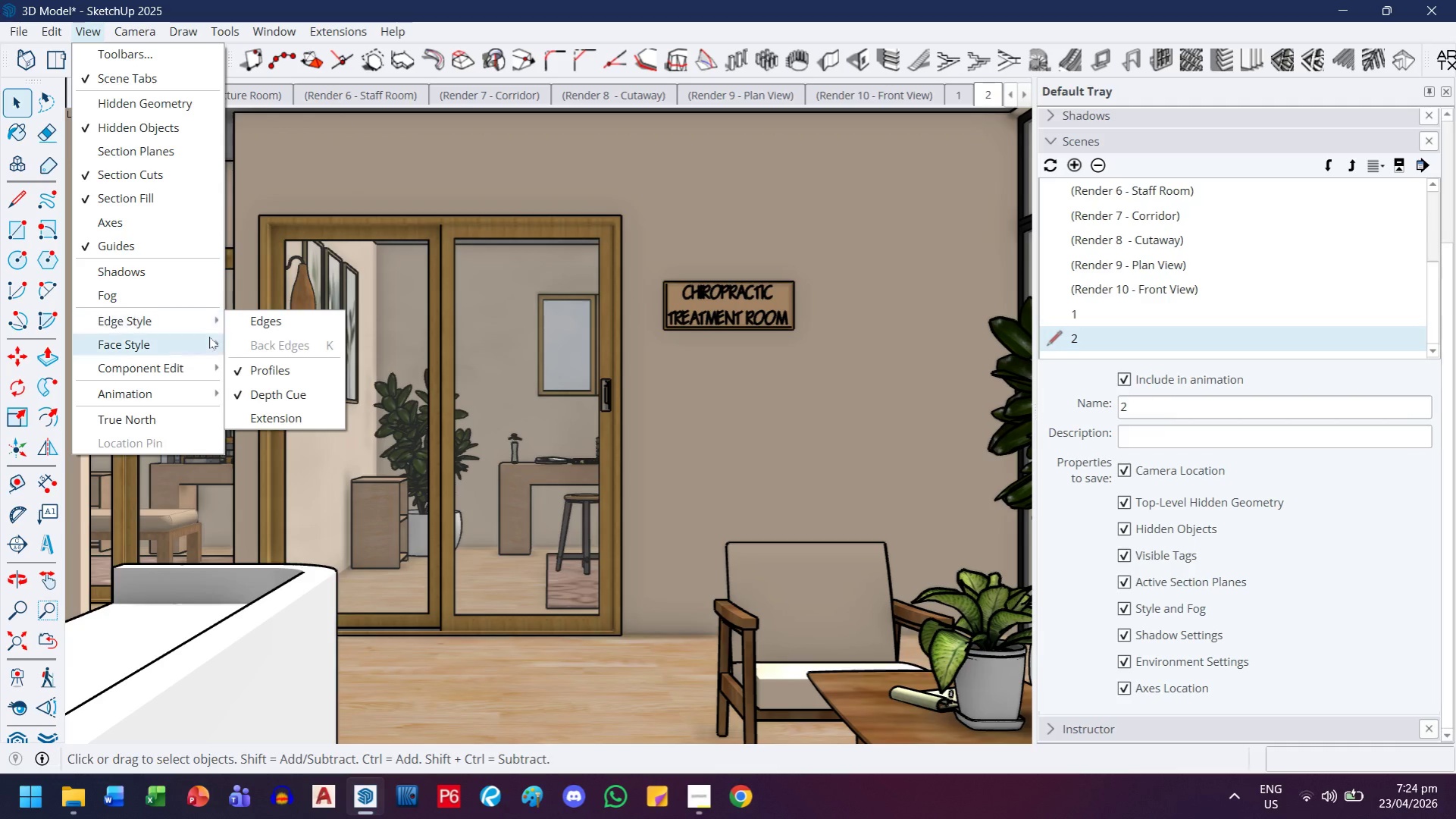 
left_click([261, 394])
 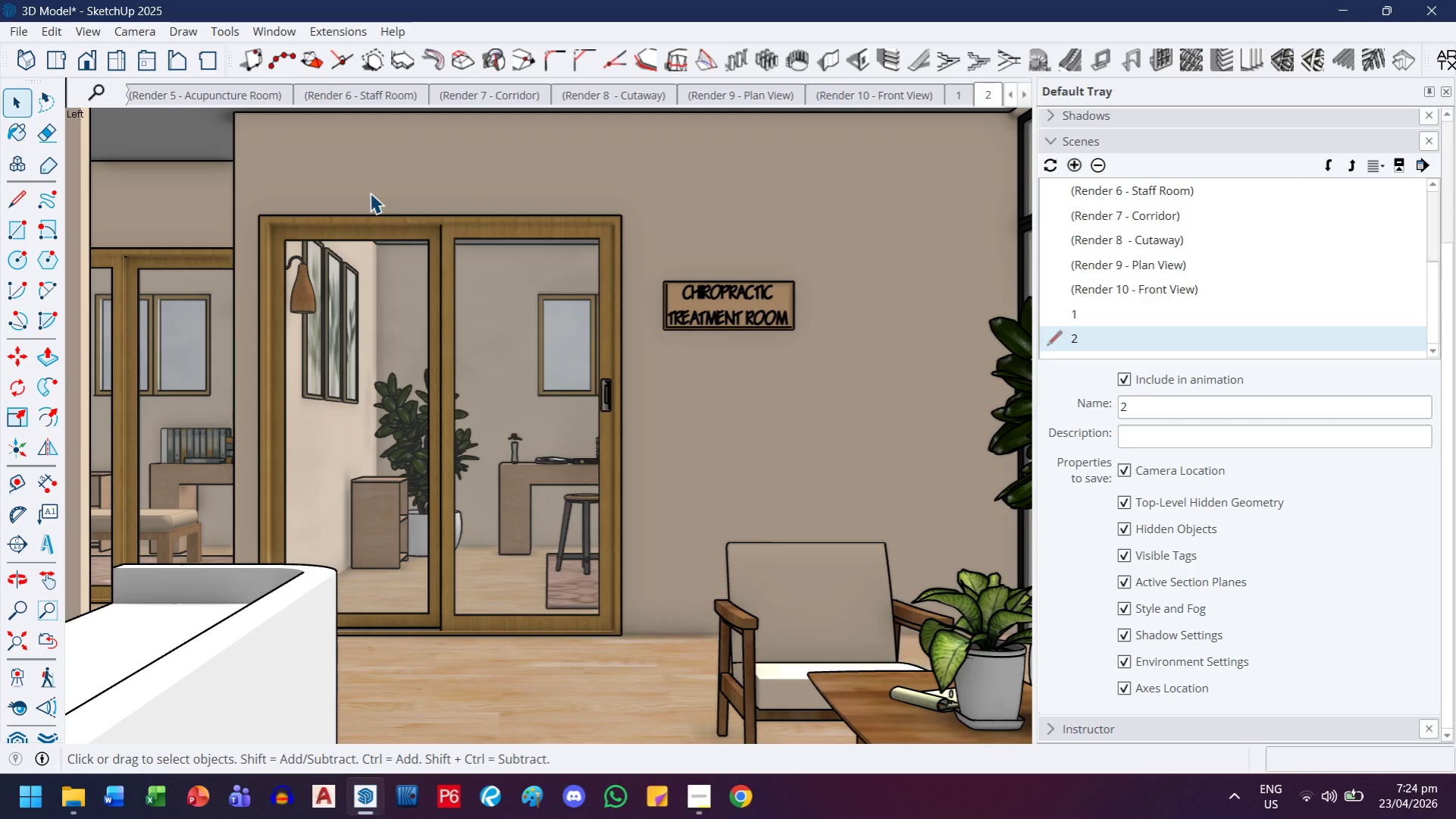 
wait(6.16)
 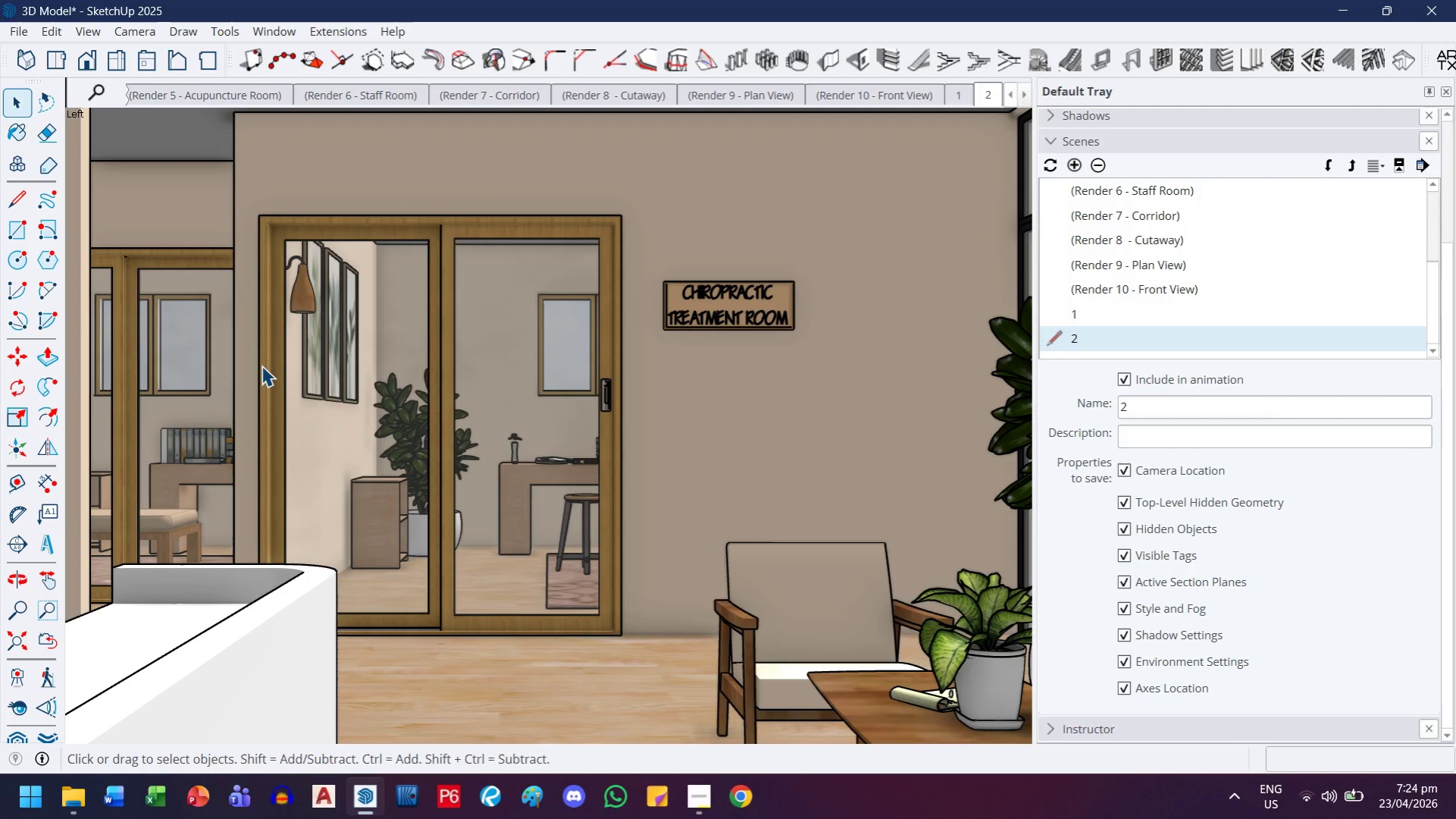 
double_click([1098, 309])
 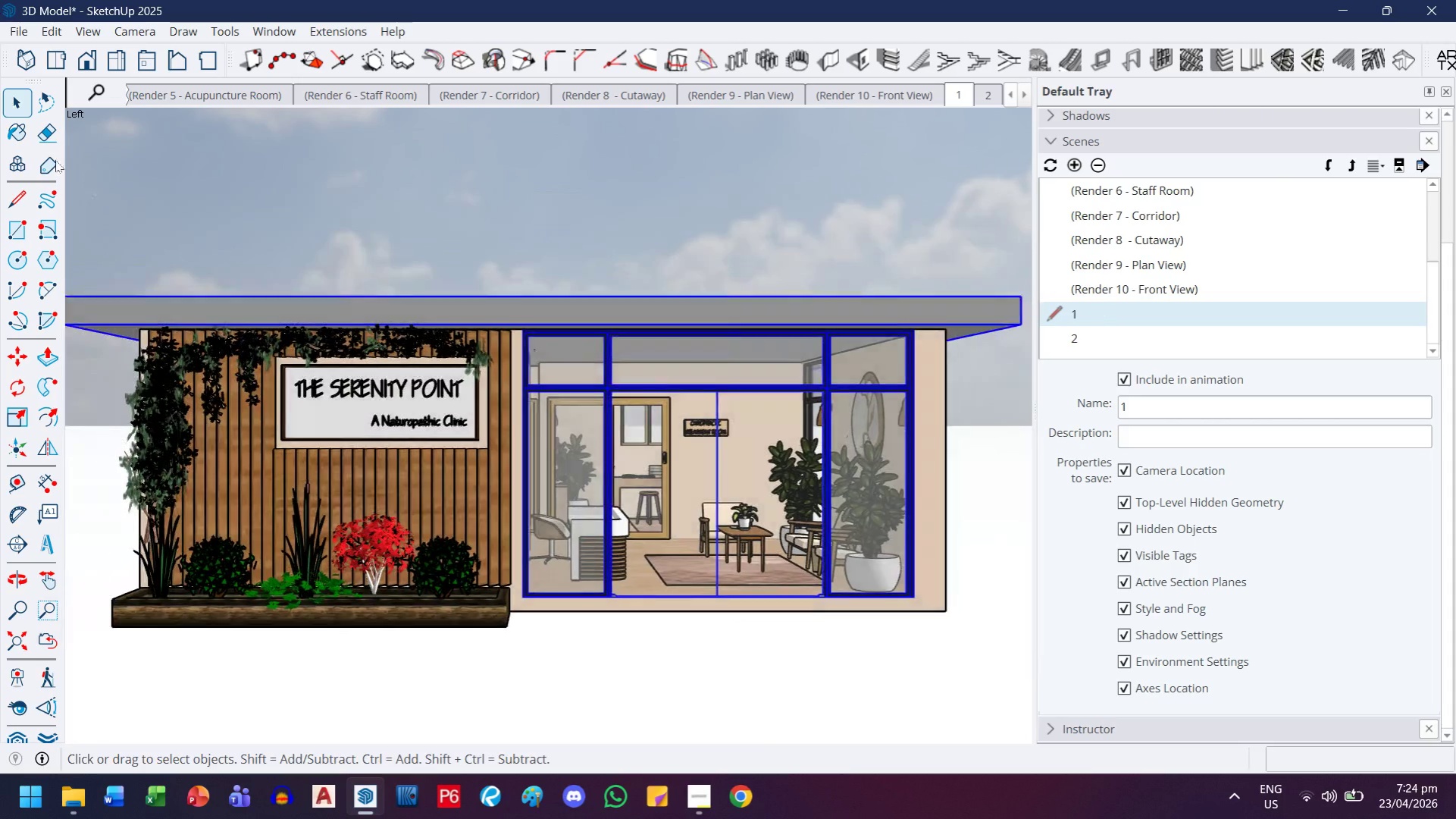 
double_click([320, 156])
 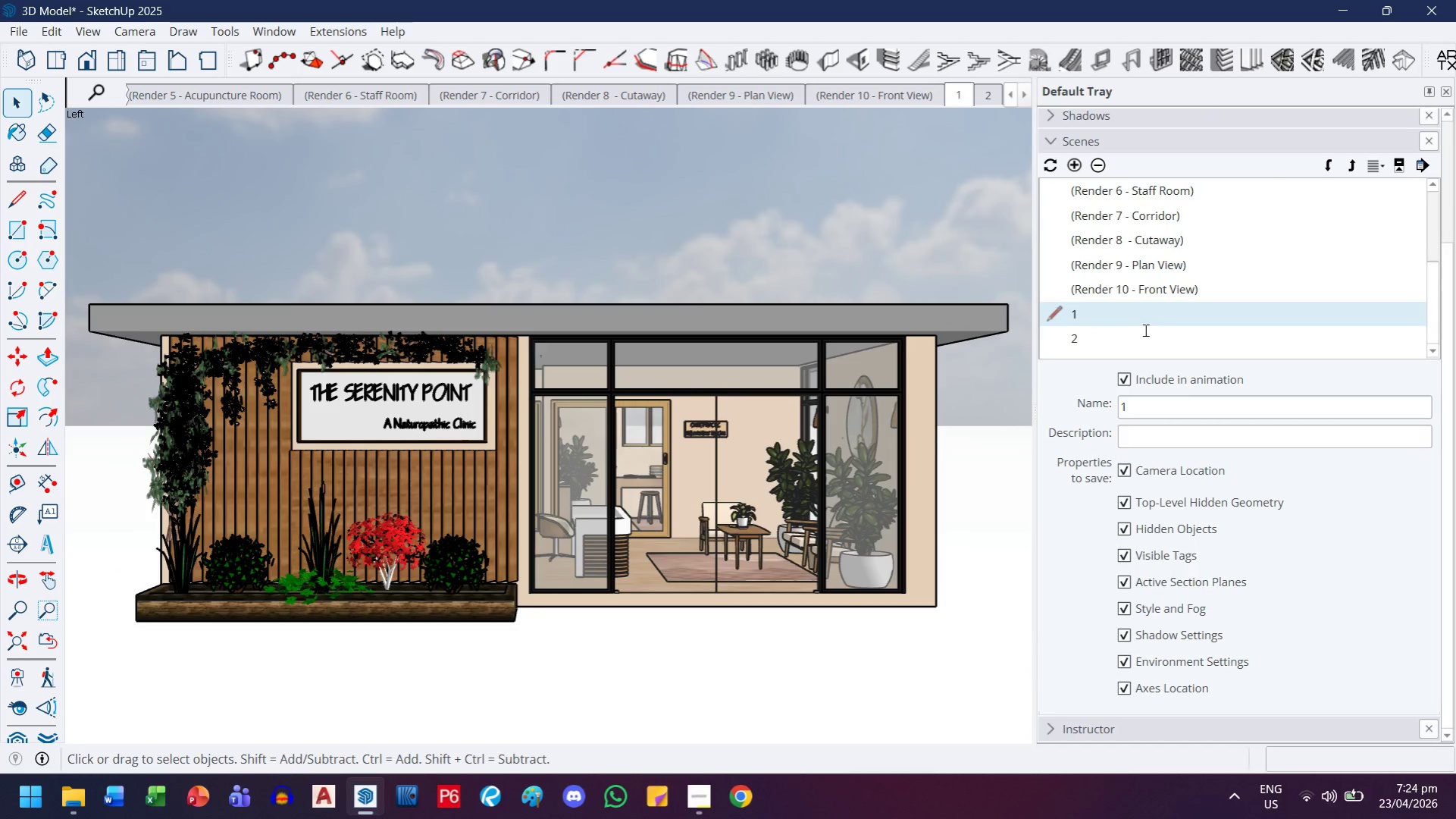 
double_click([1141, 330])
 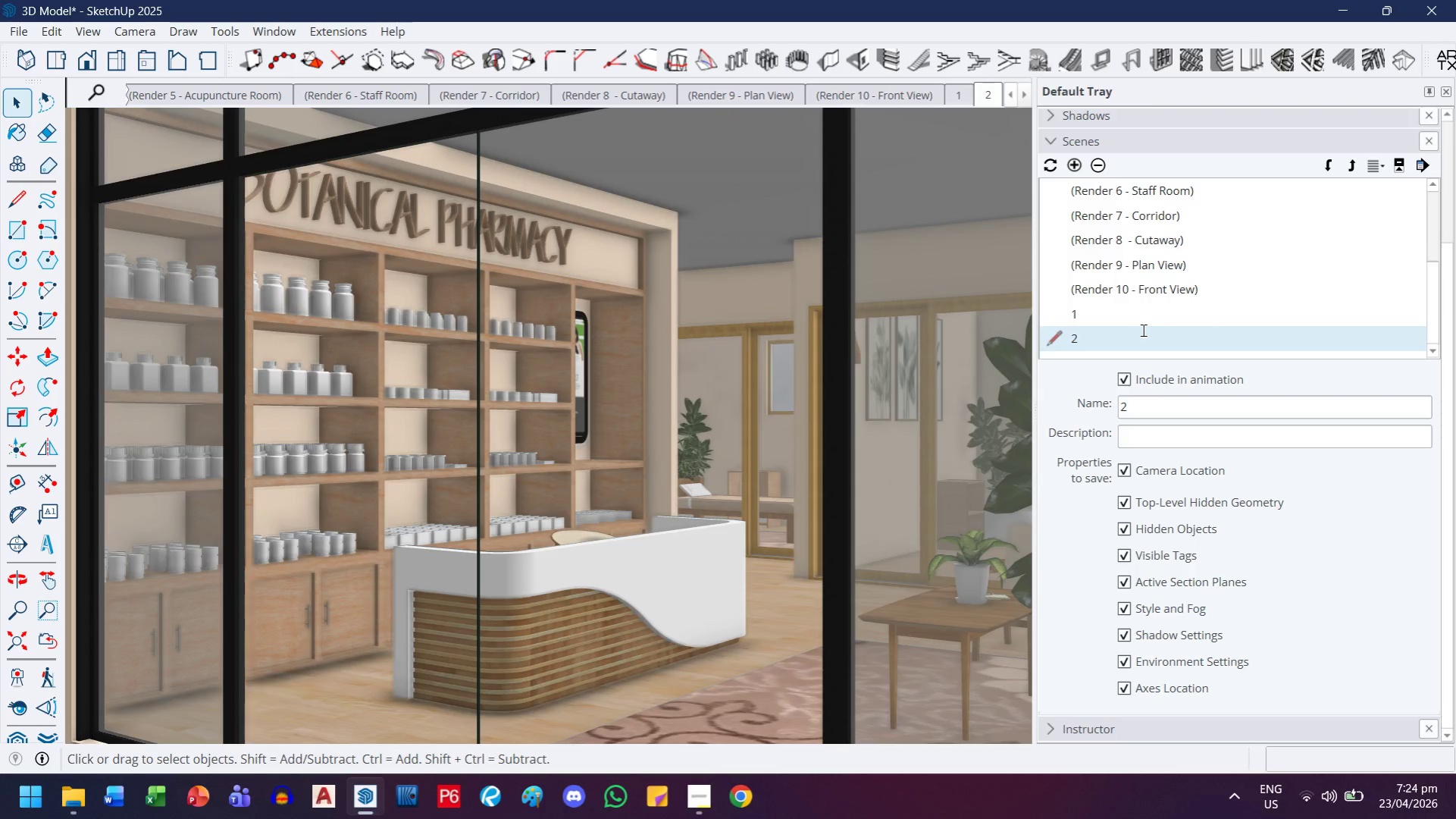 
double_click([1113, 315])
 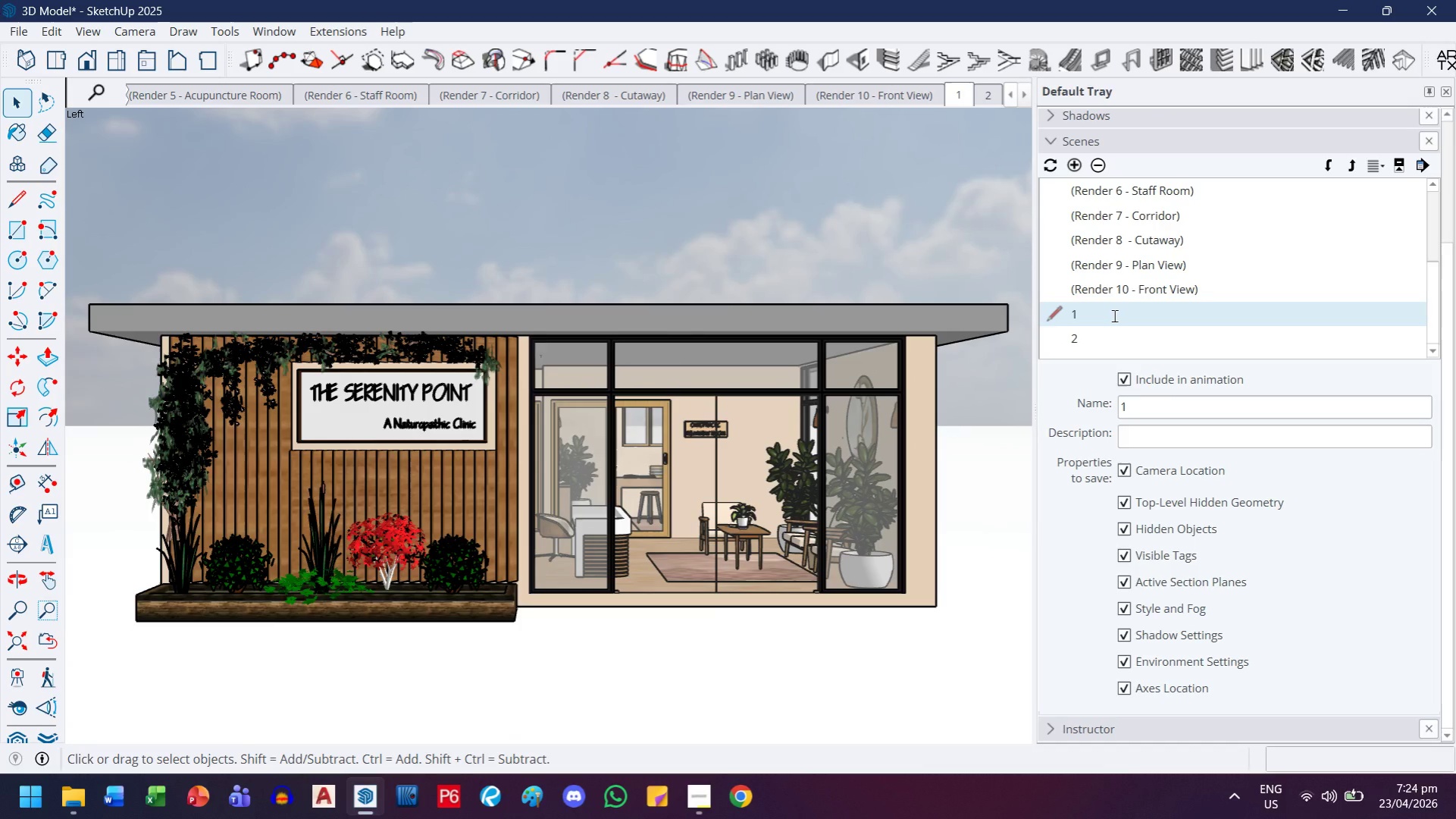 
left_click([1093, 334])
 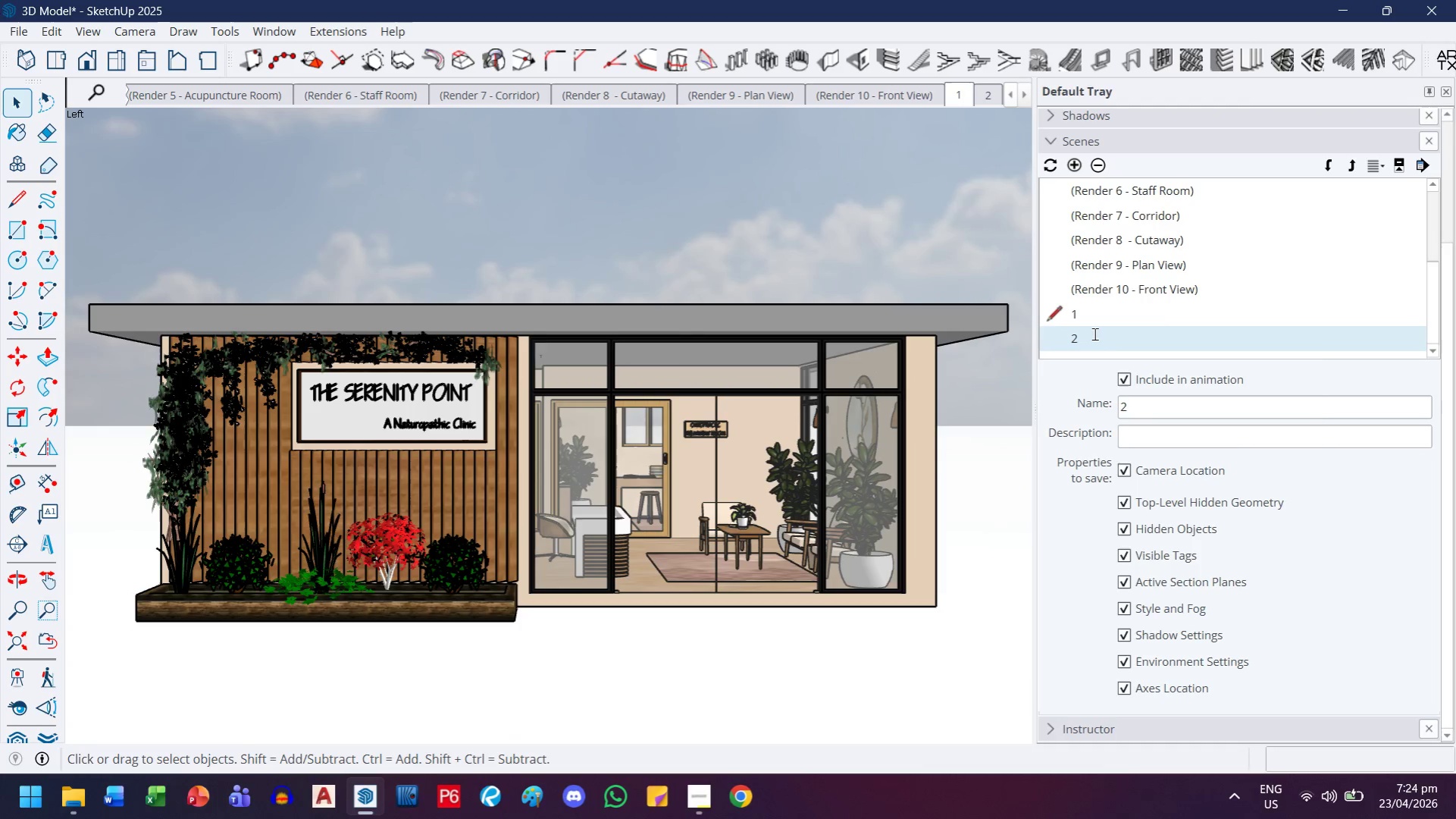 
right_click([1093, 334])
 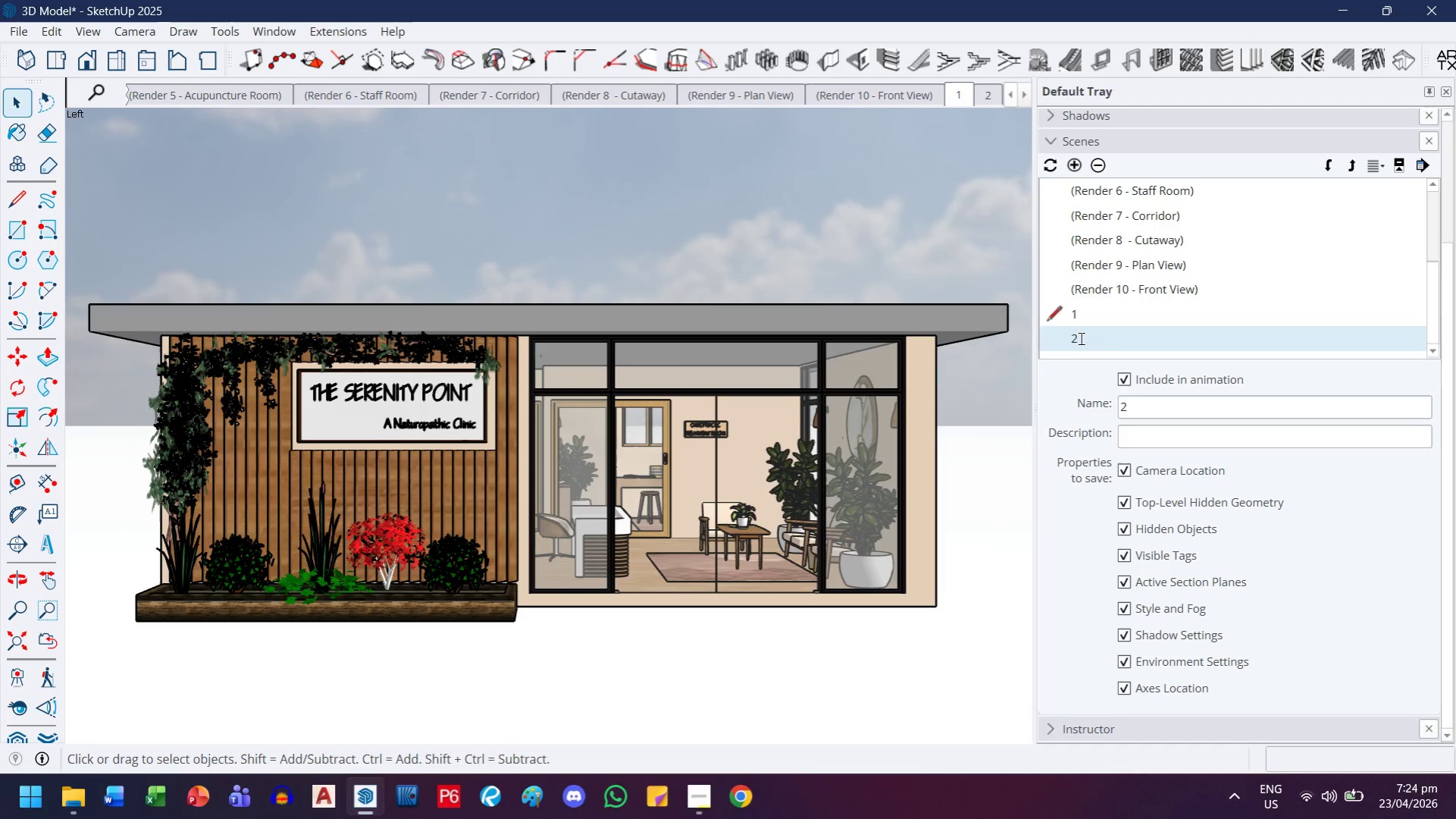 
double_click([1079, 338])
 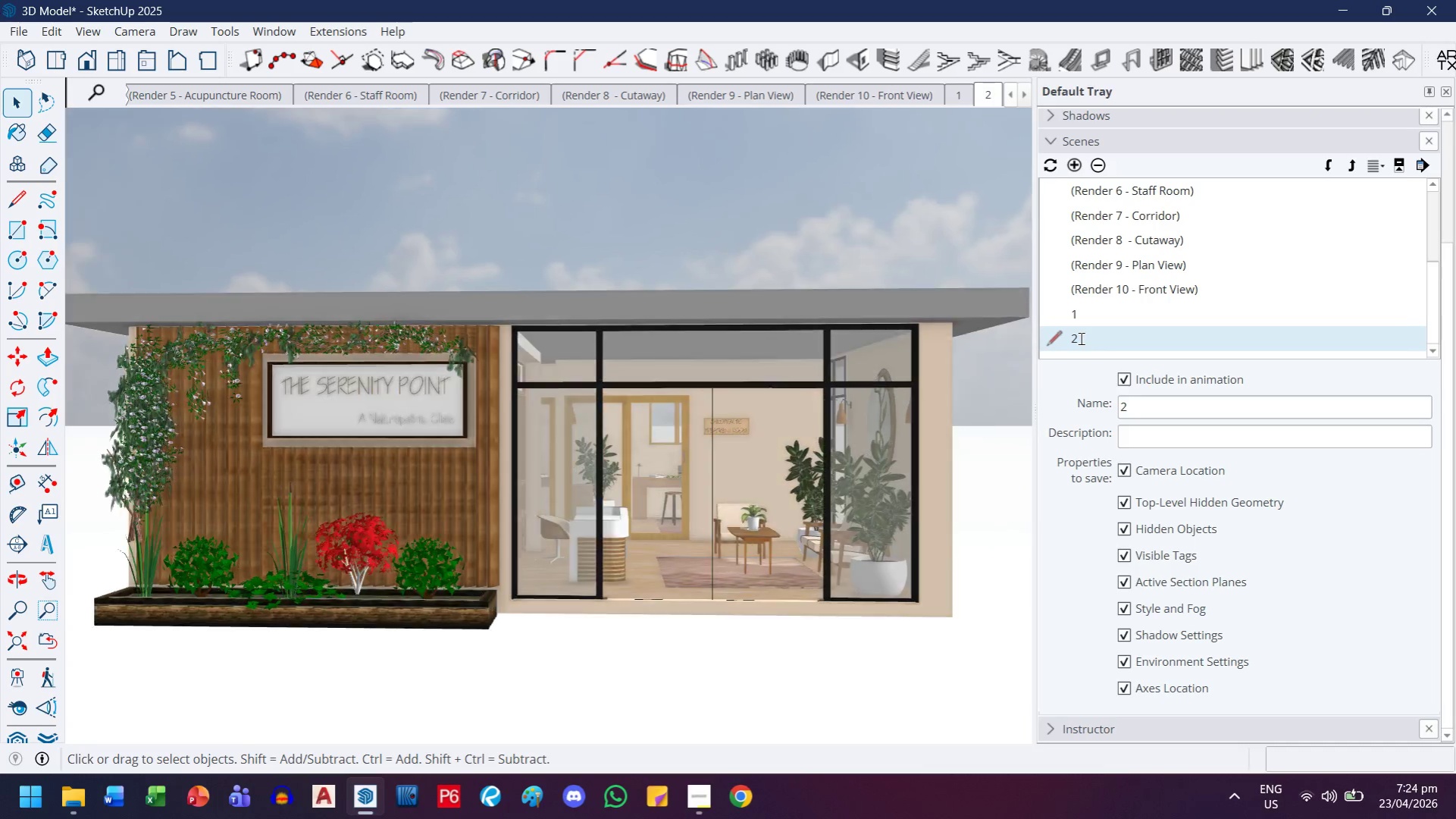 
right_click([1079, 338])
 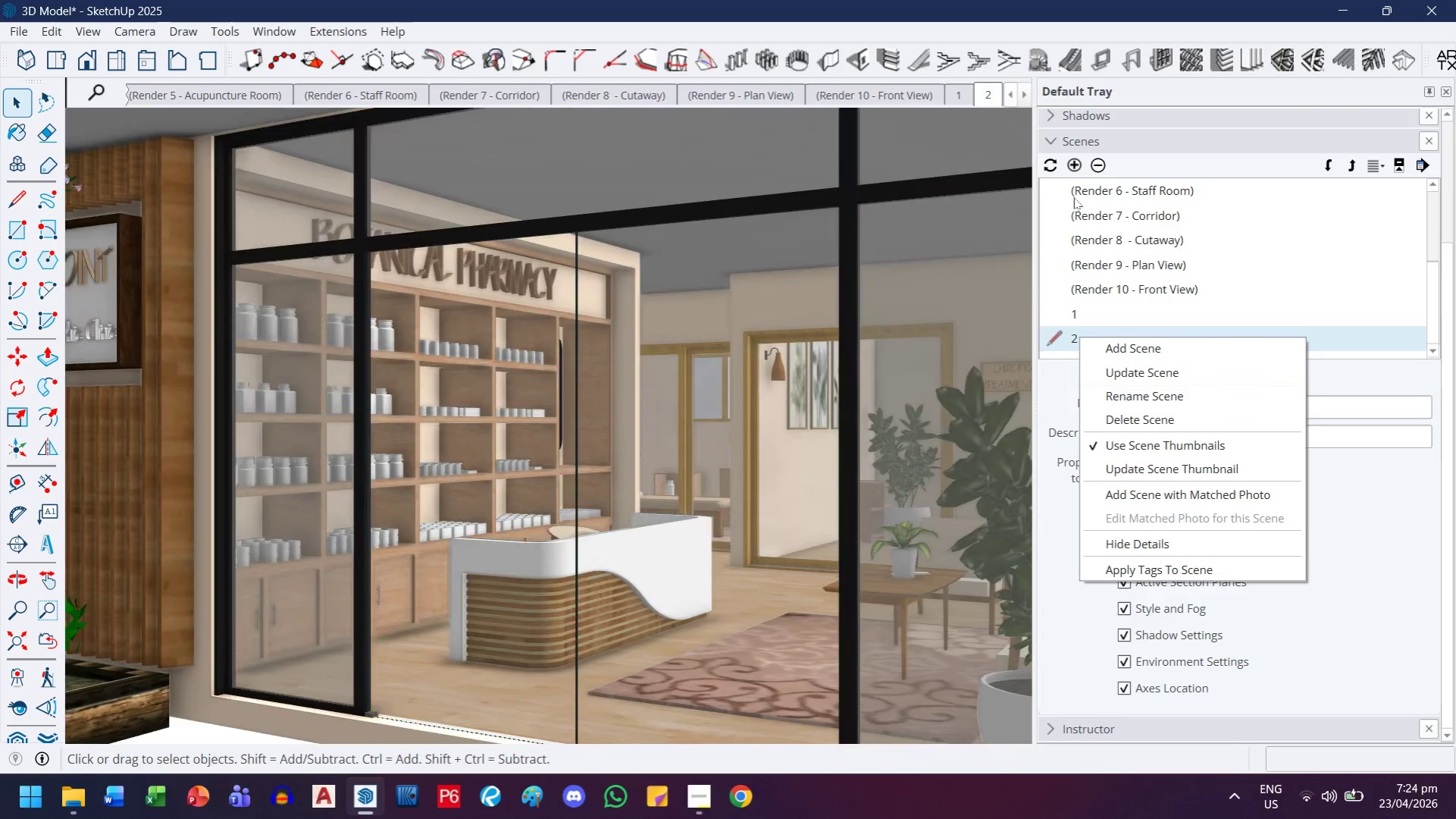 
left_click([1092, 161])
 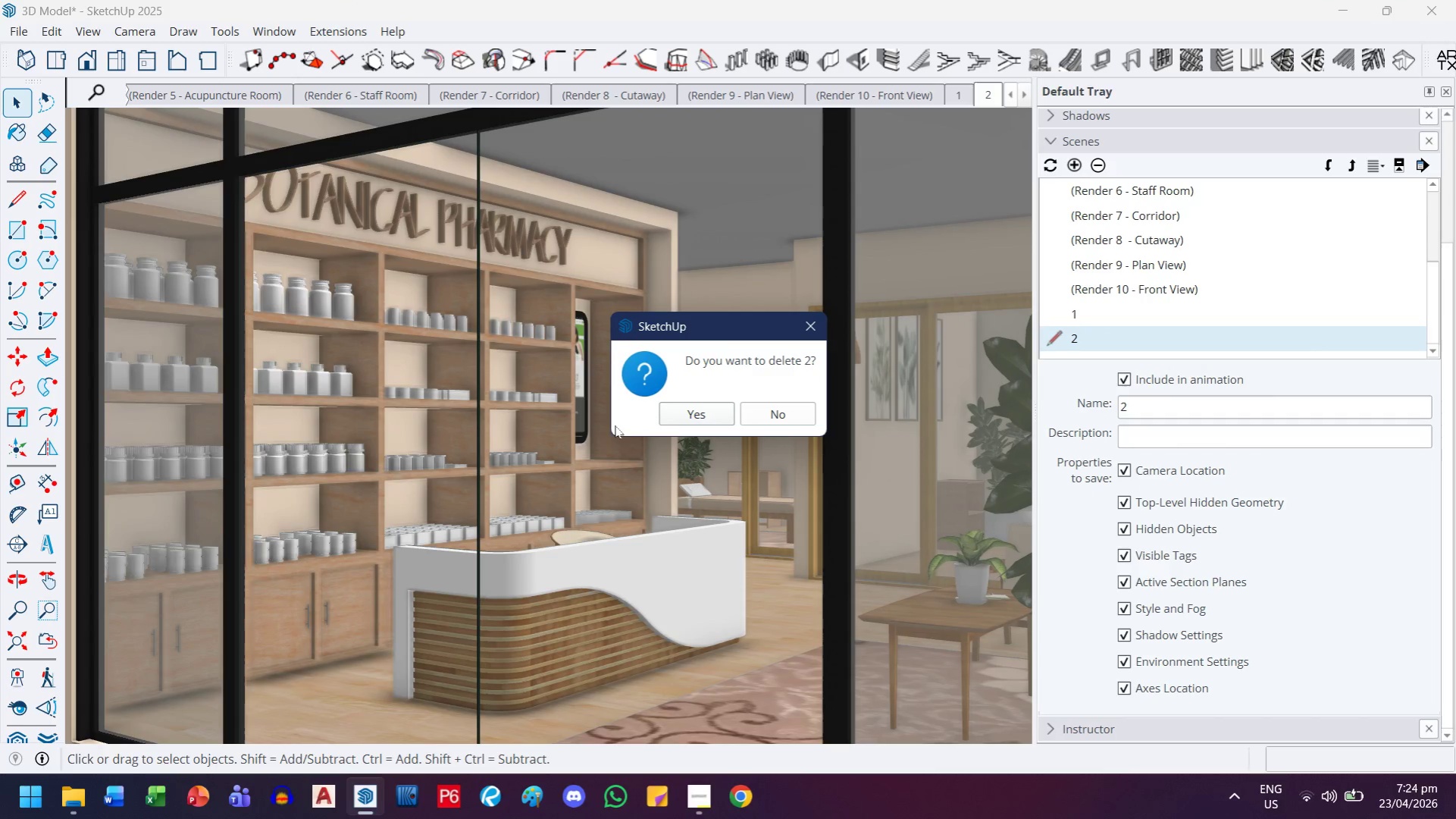 
left_click([681, 419])
 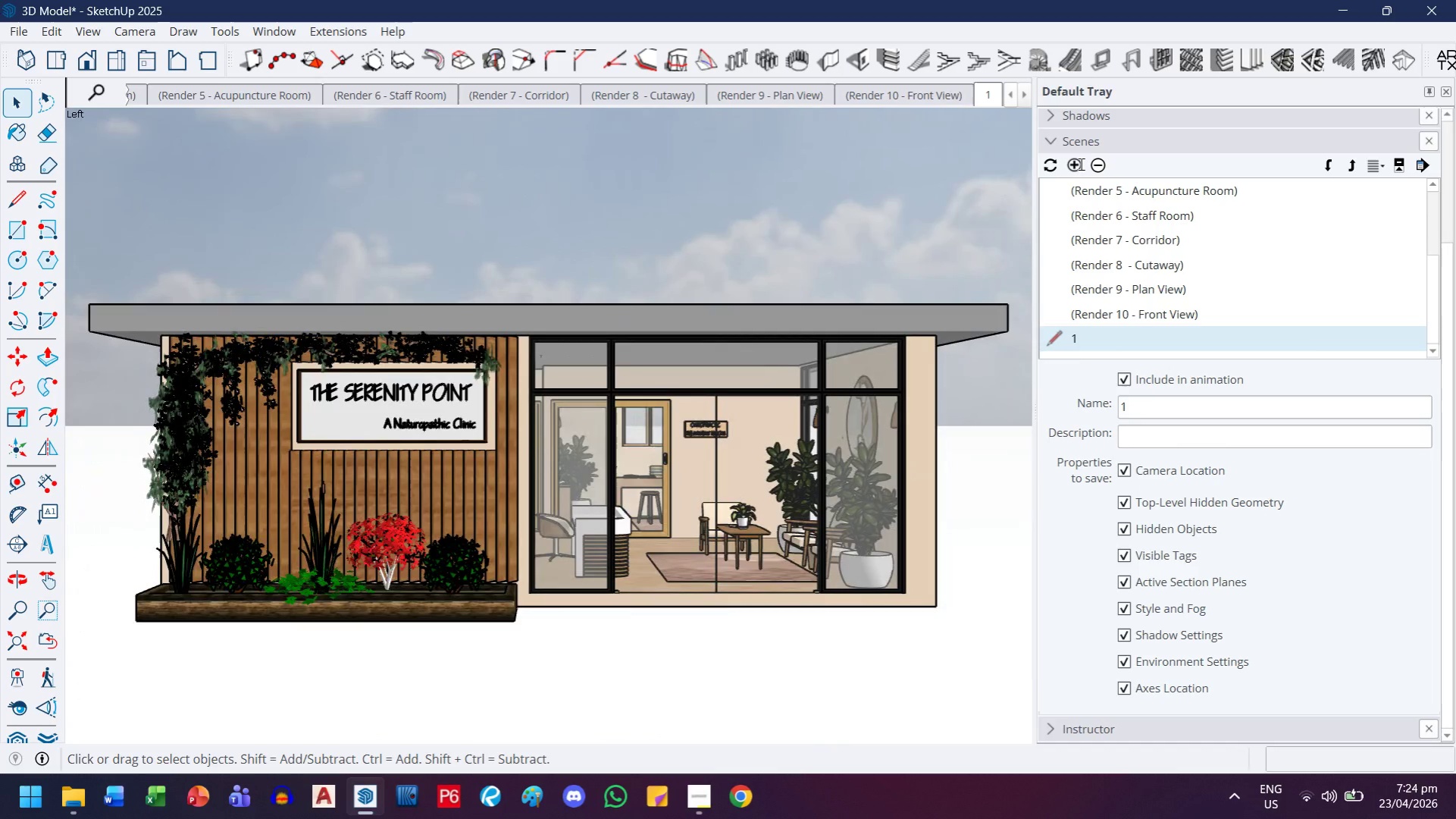 
left_click([1069, 162])
 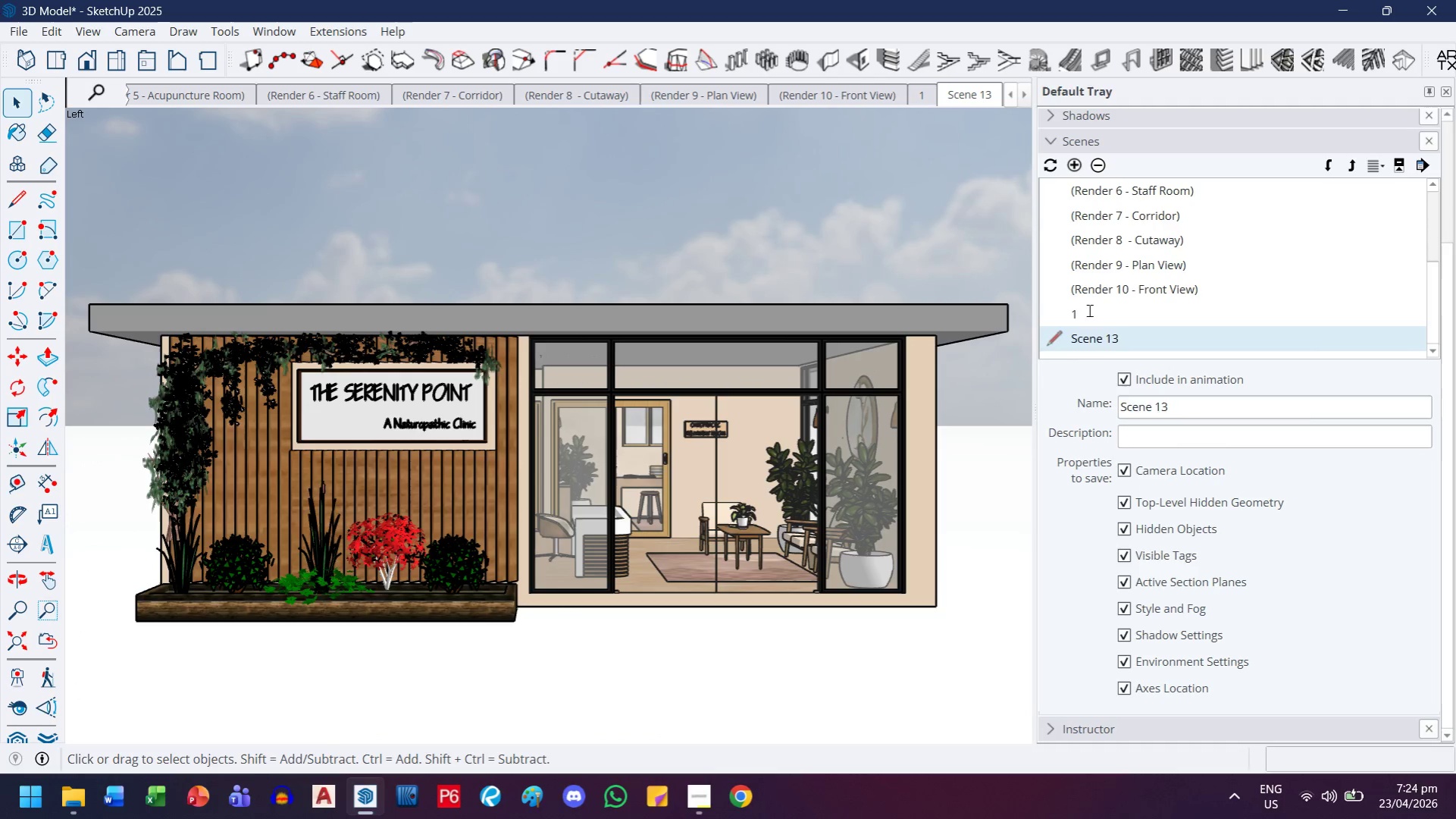 
double_click([1088, 310])
 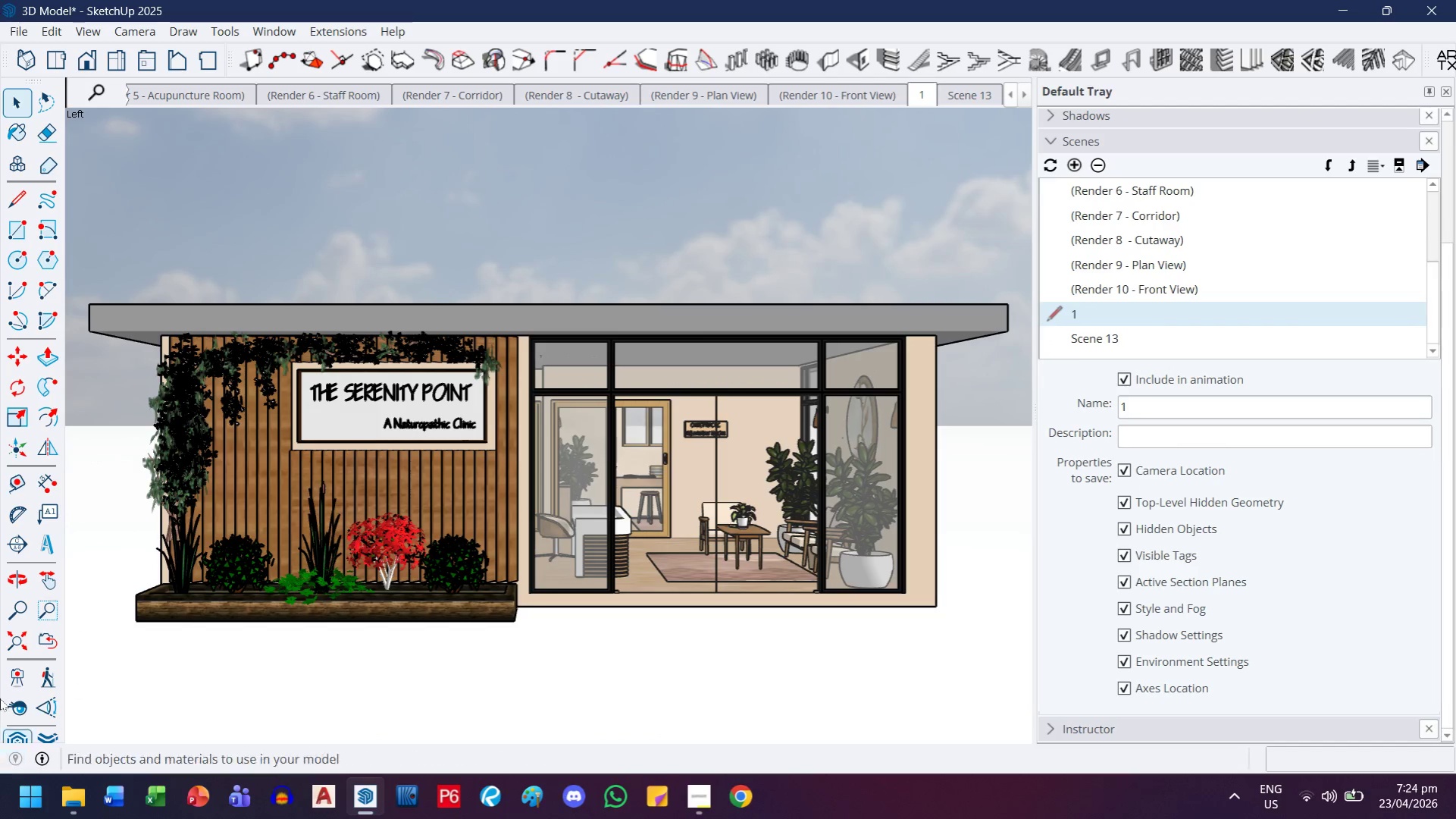 
left_click([17, 698])
 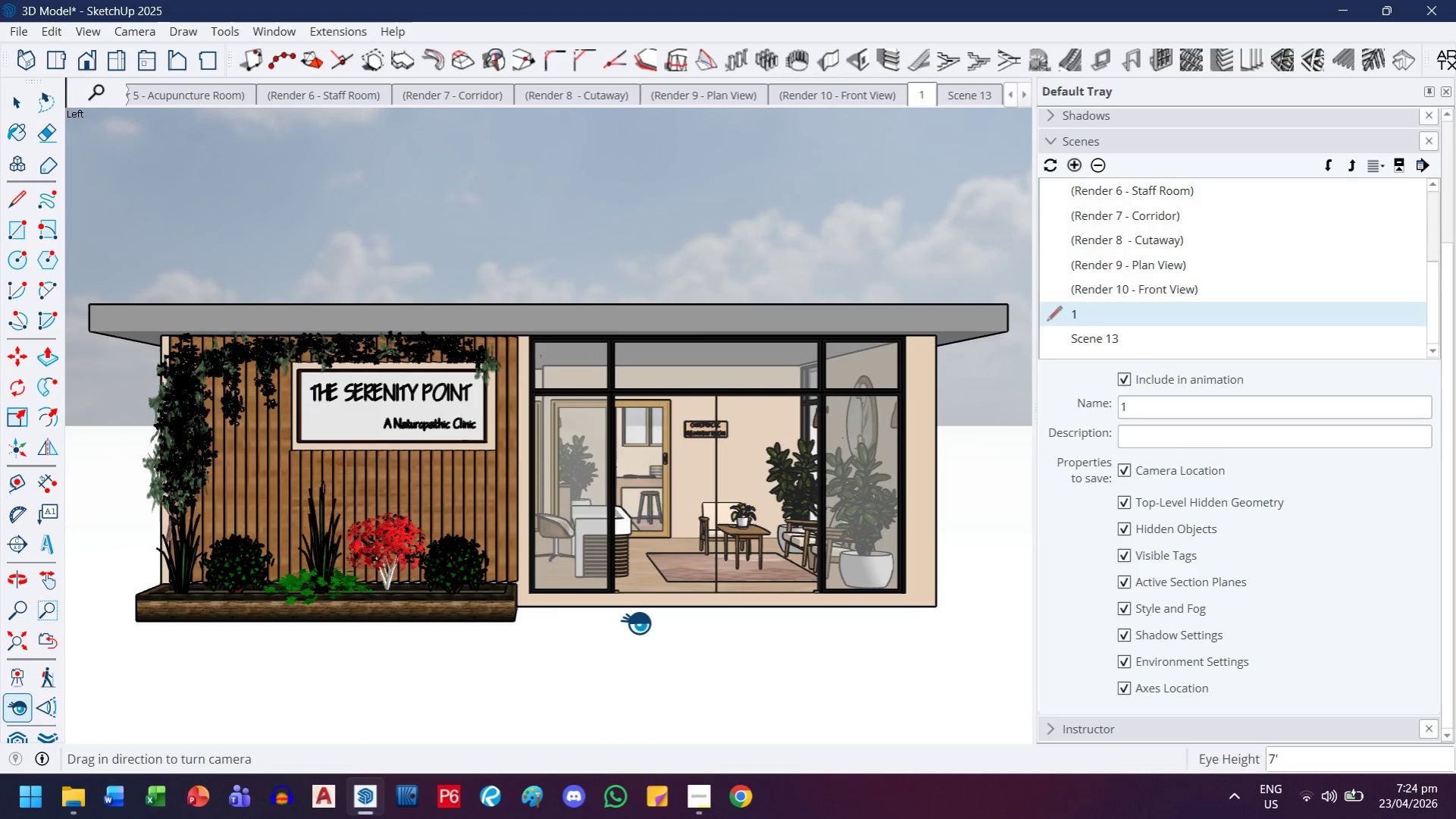 
key(5)
 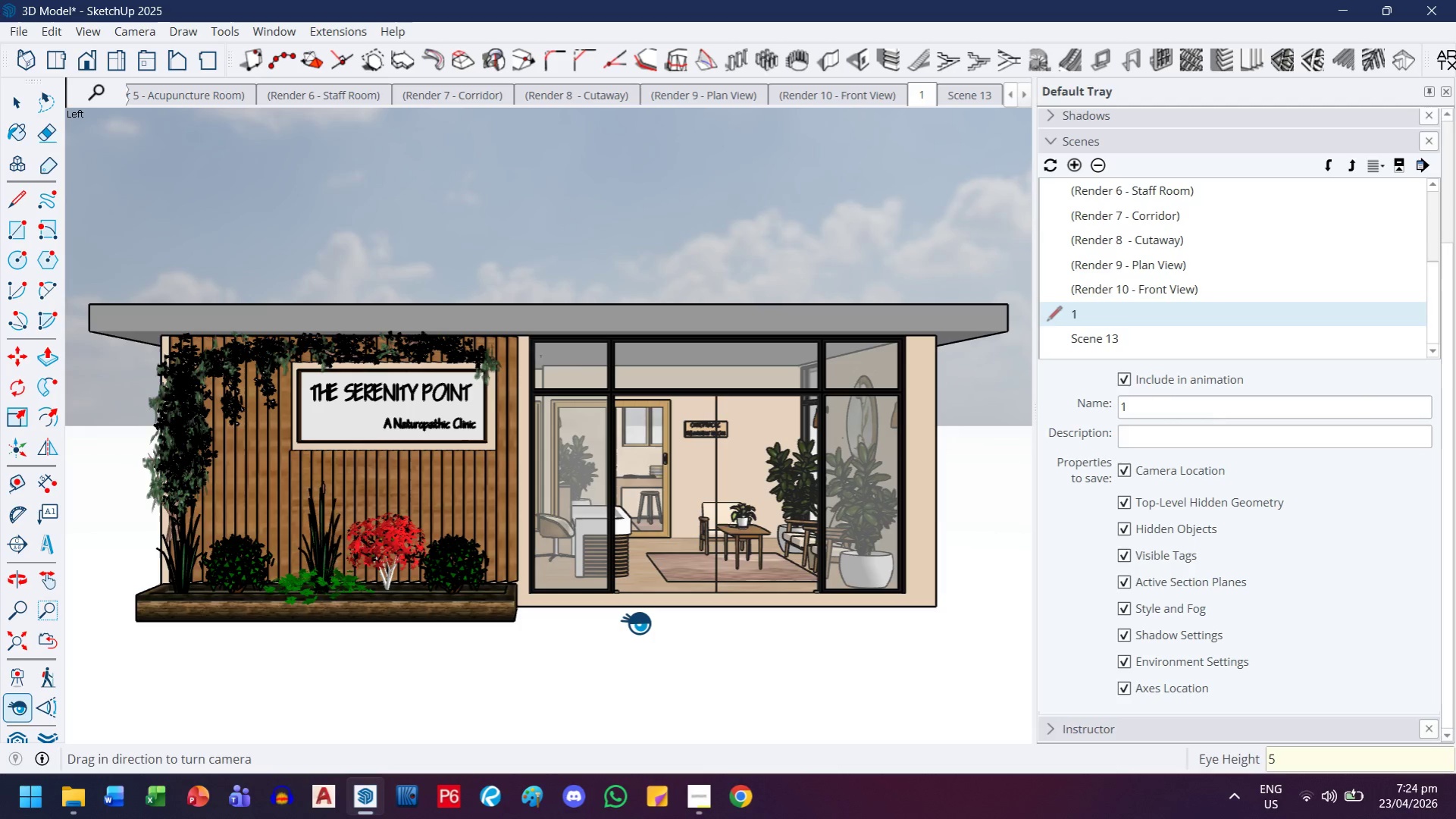 
key(Quote)
 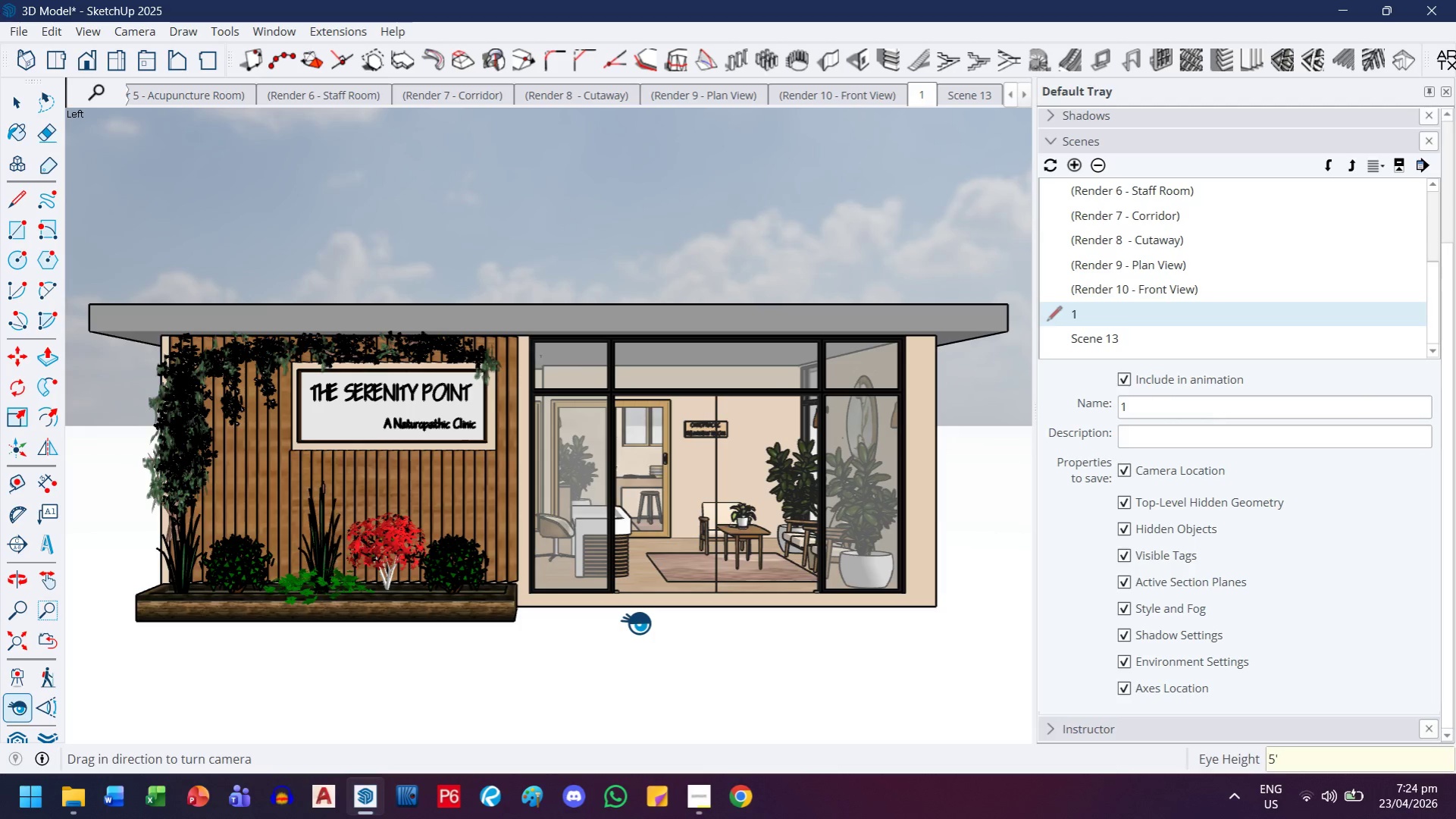 
key(Enter)
 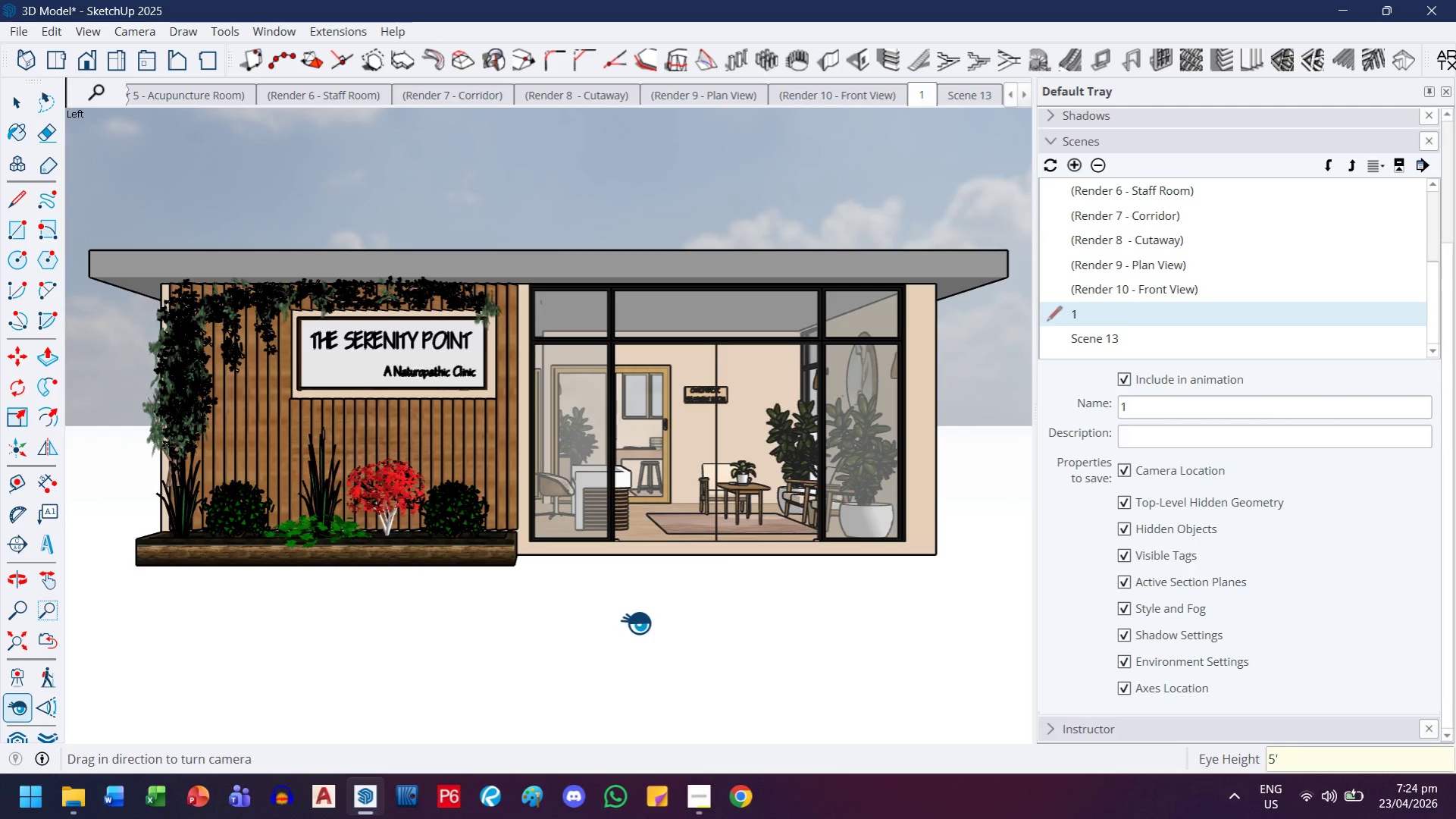 
key(7)
 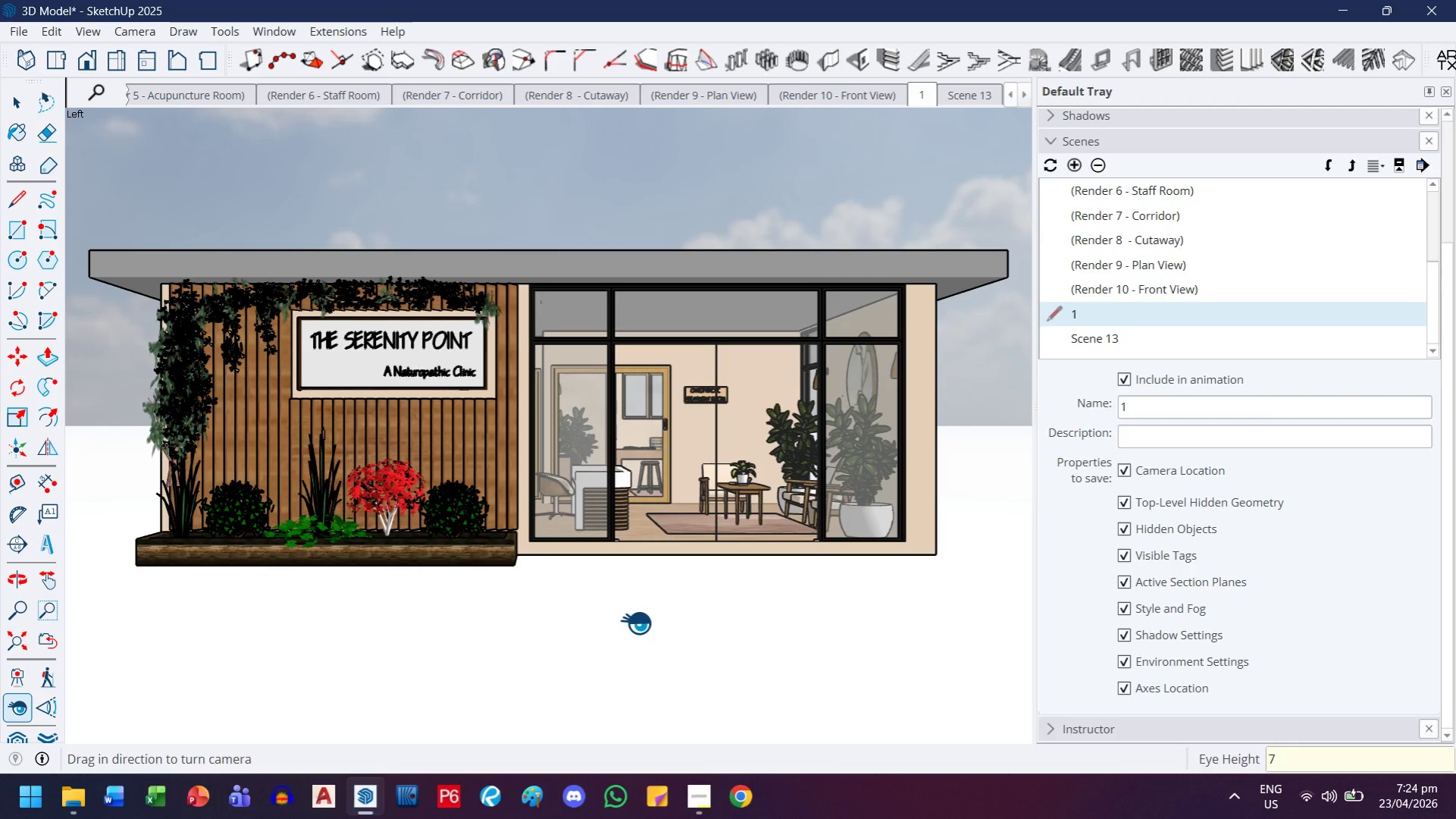 
key(Quote)
 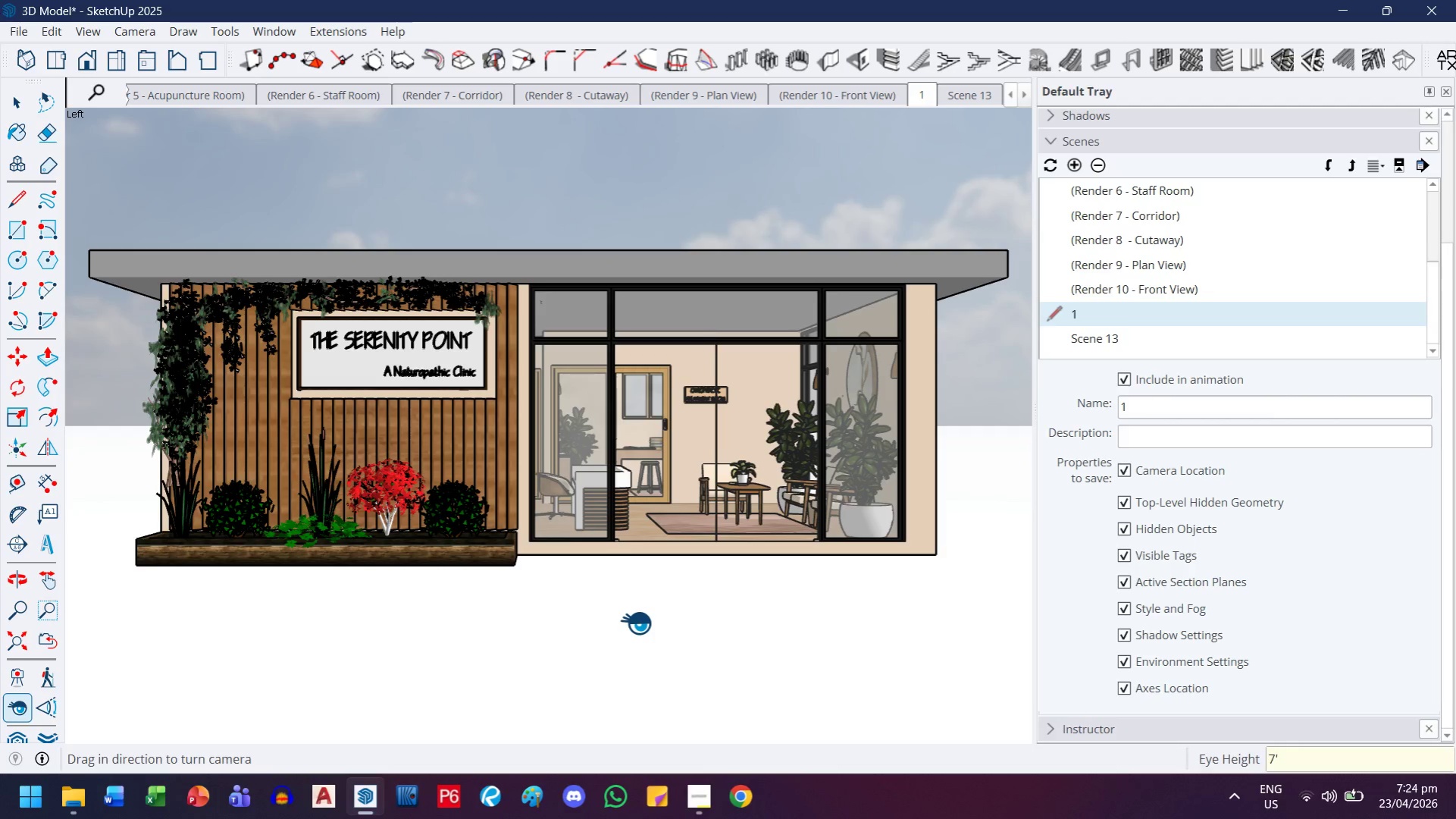 
key(Enter)
 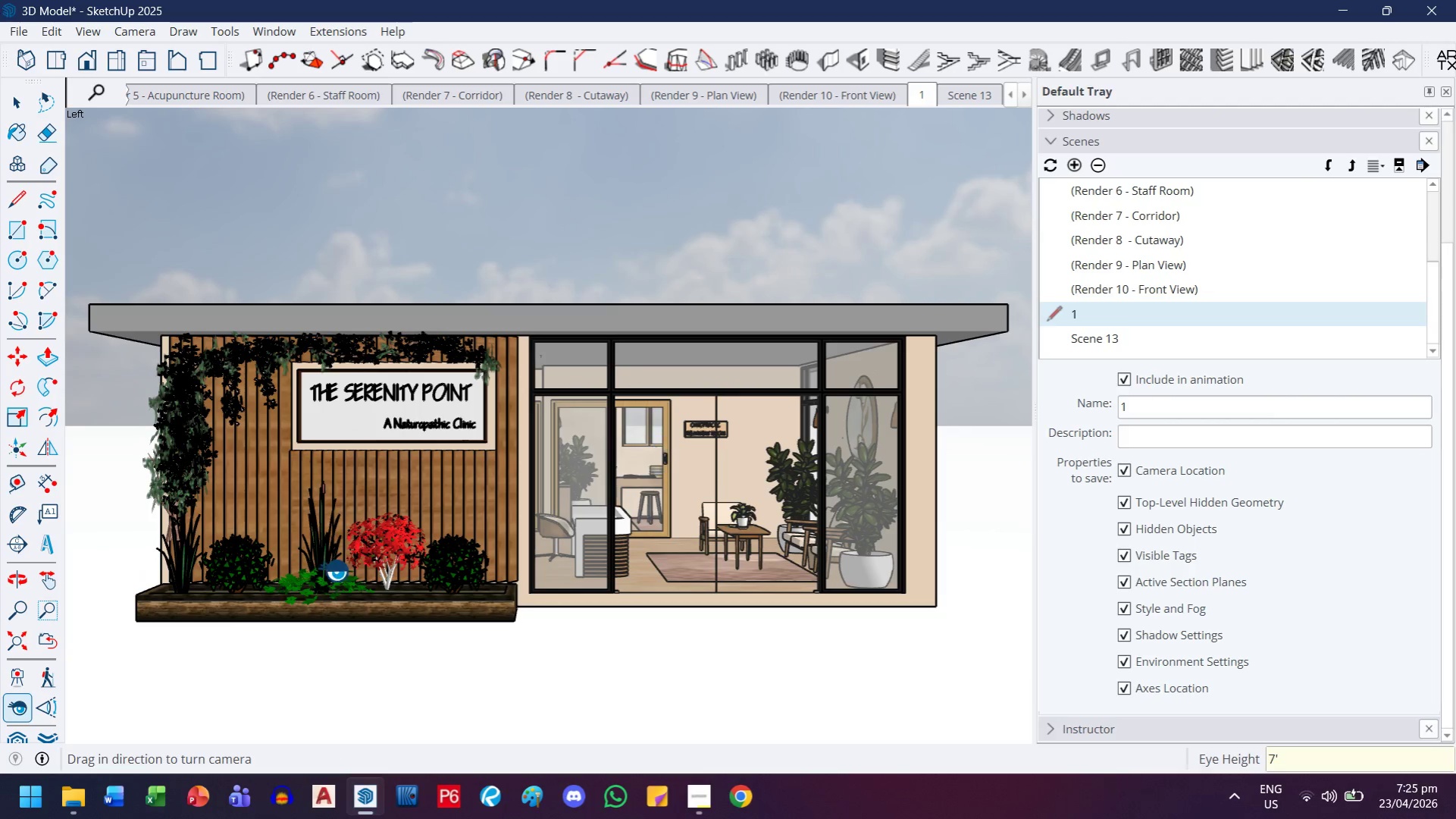 
left_click([43, 710])
 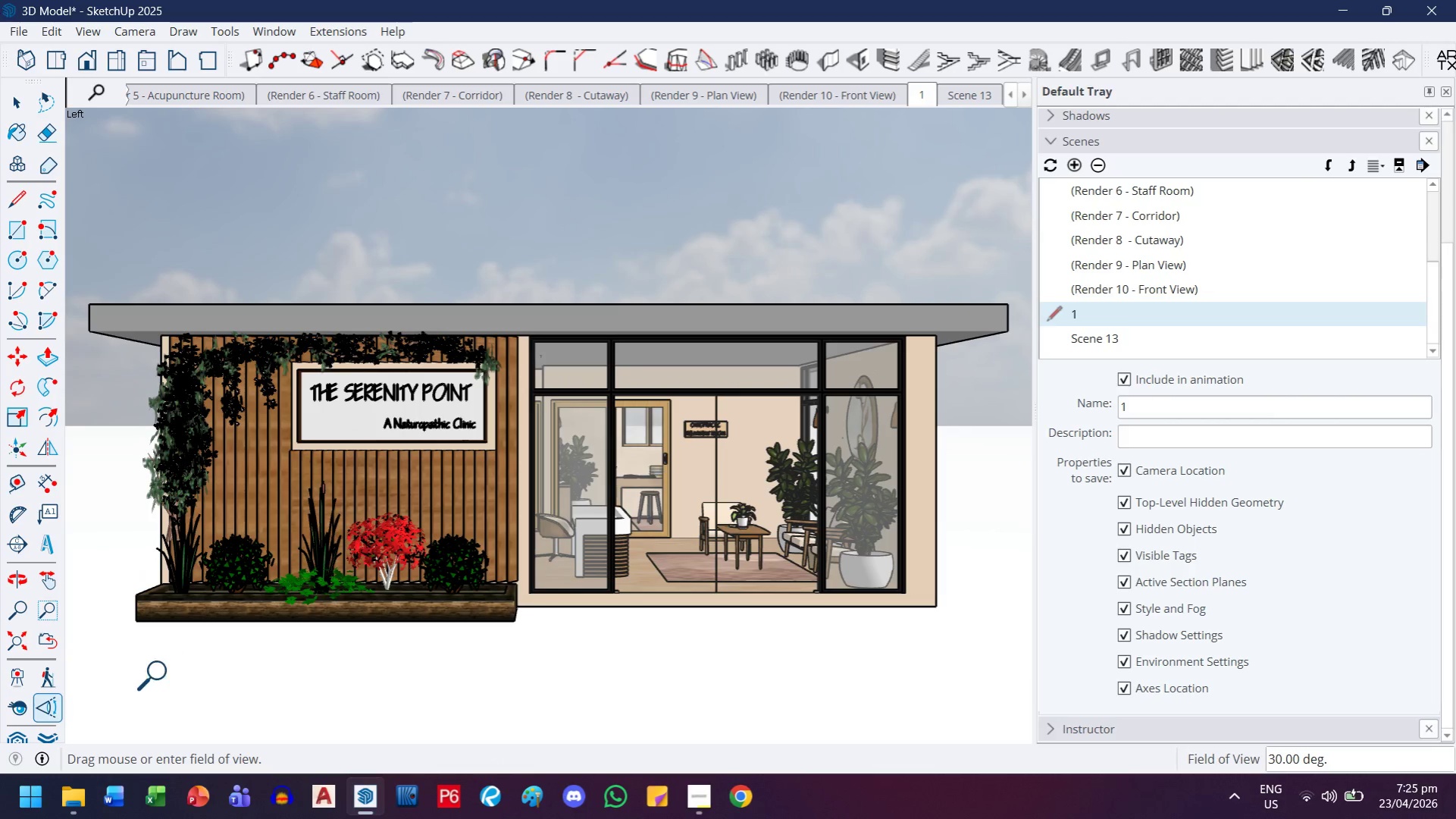 
left_click([14, 604])
 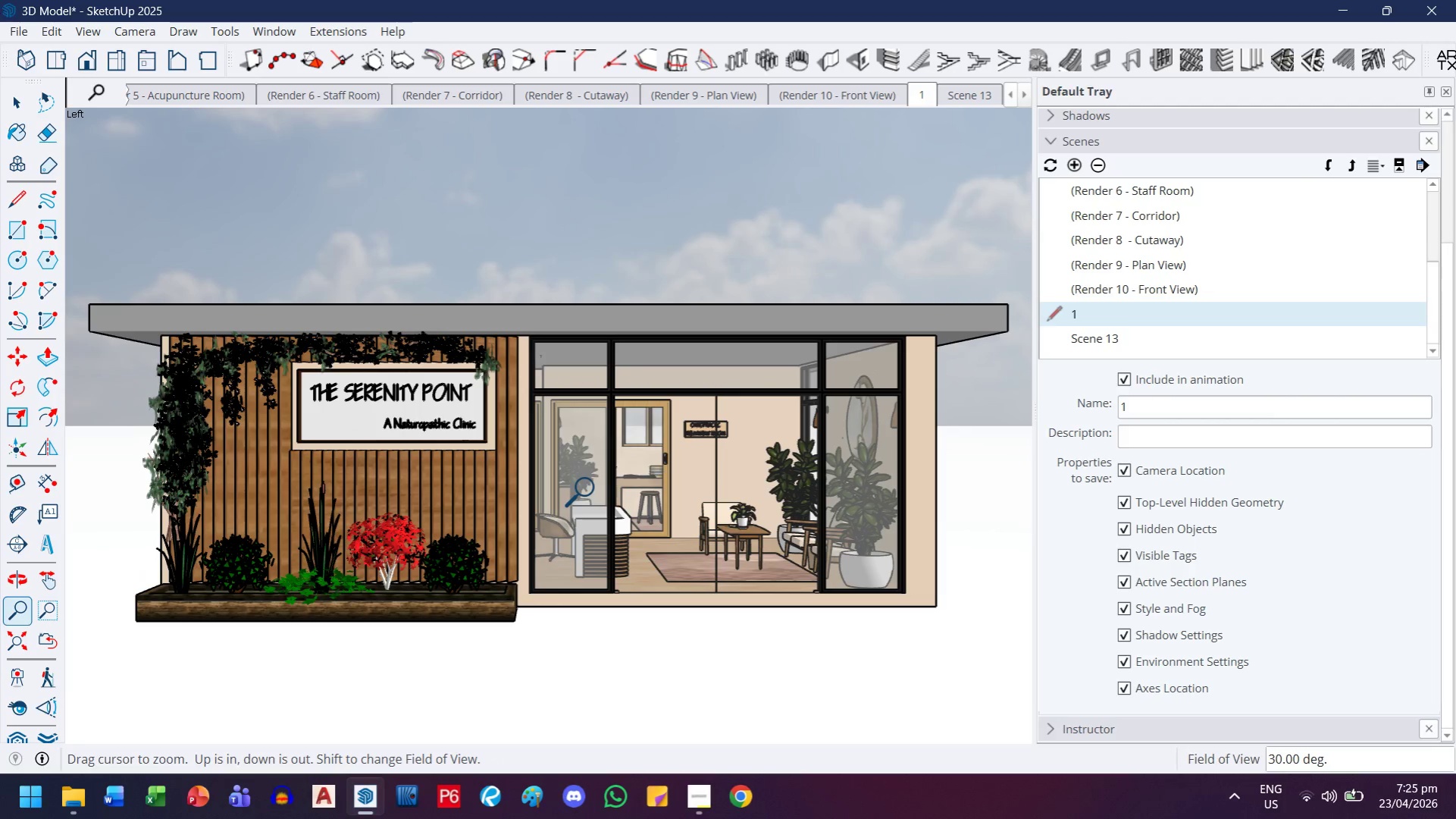 
left_click_drag(start_coordinate=[578, 488], to_coordinate=[587, 481])
 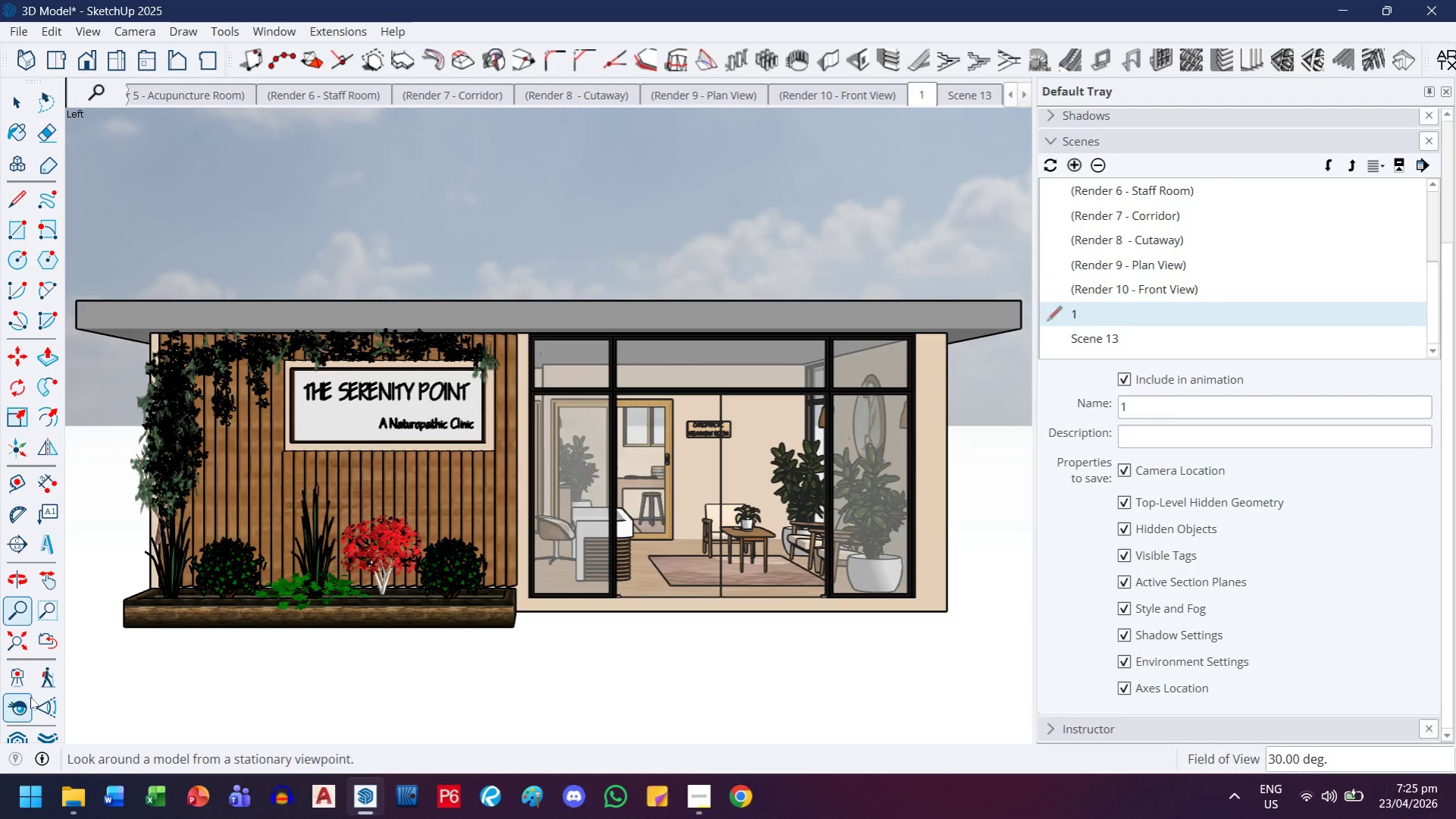 
left_click([41, 701])
 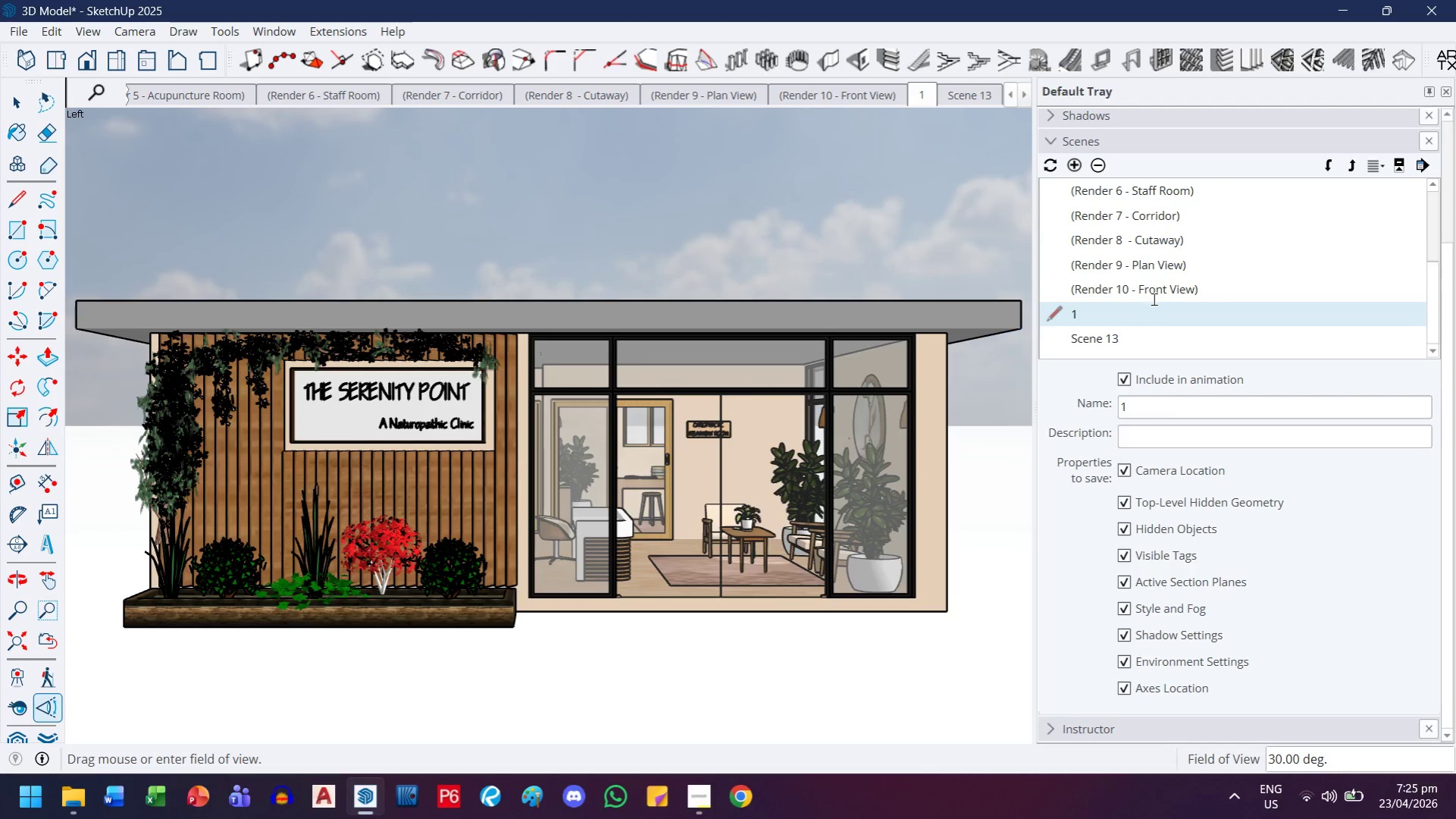 
right_click([1107, 309])
 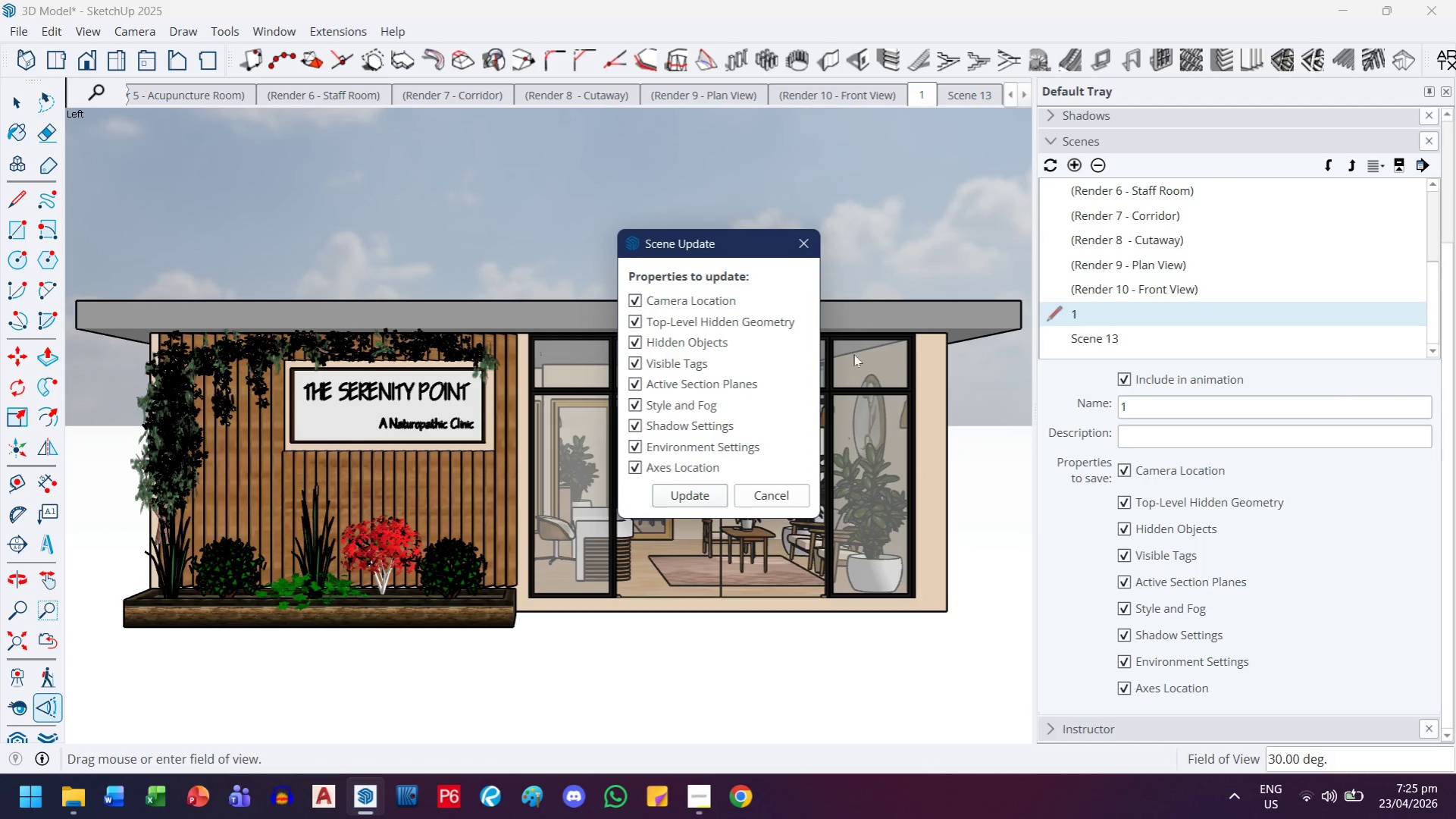 
left_click([662, 501])
 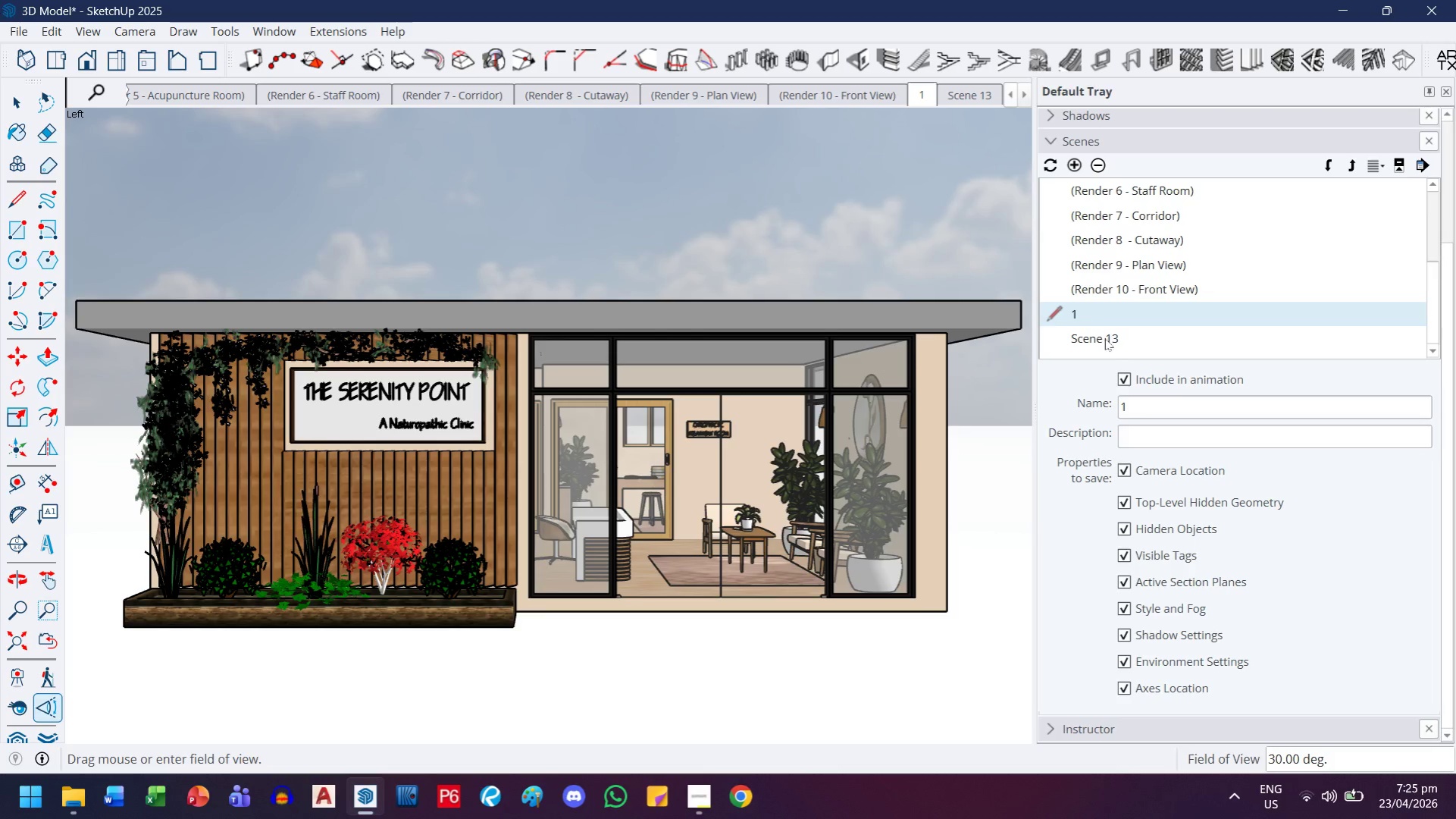 
left_click([1107, 343])
 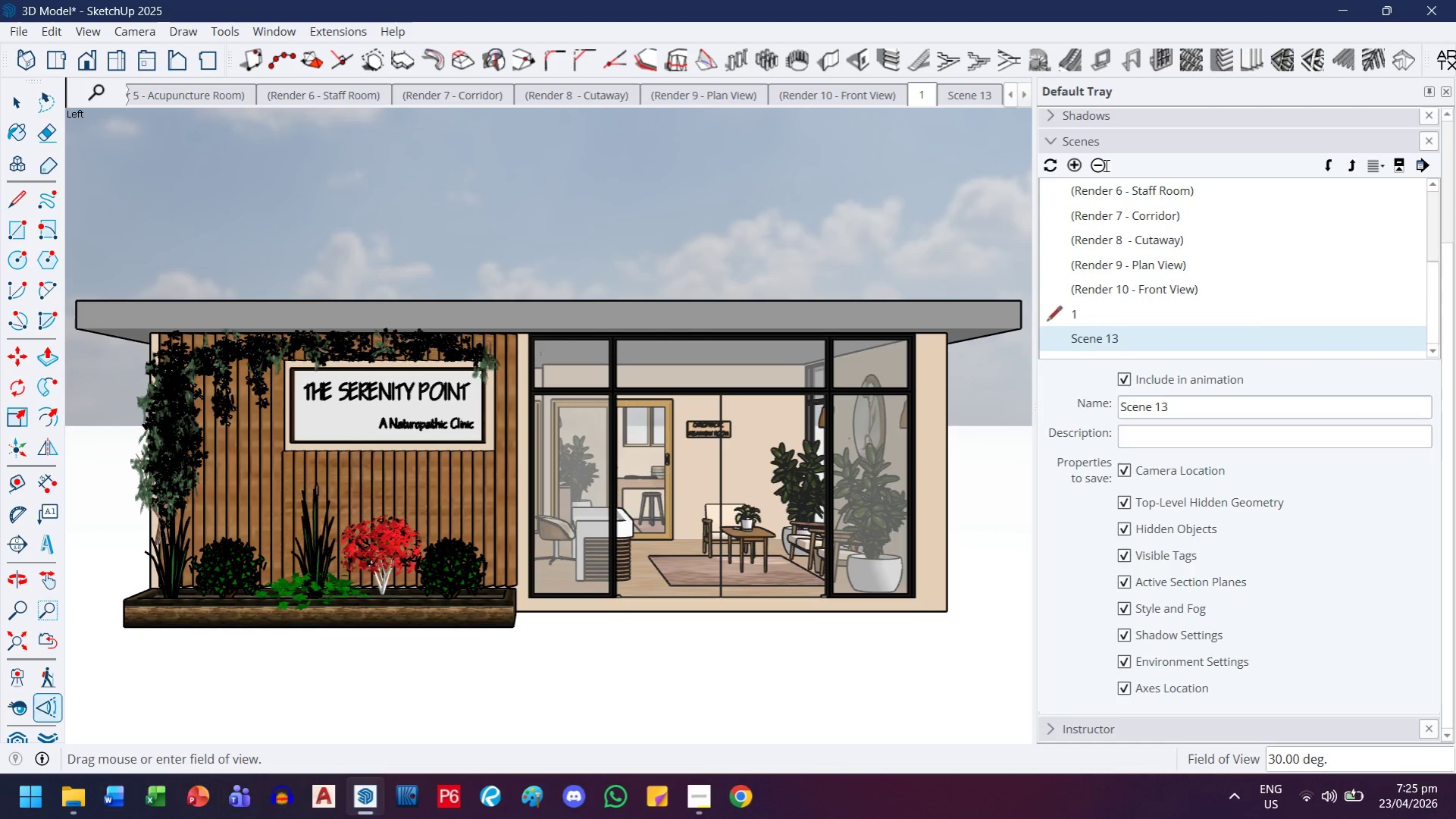 
left_click([1102, 165])
 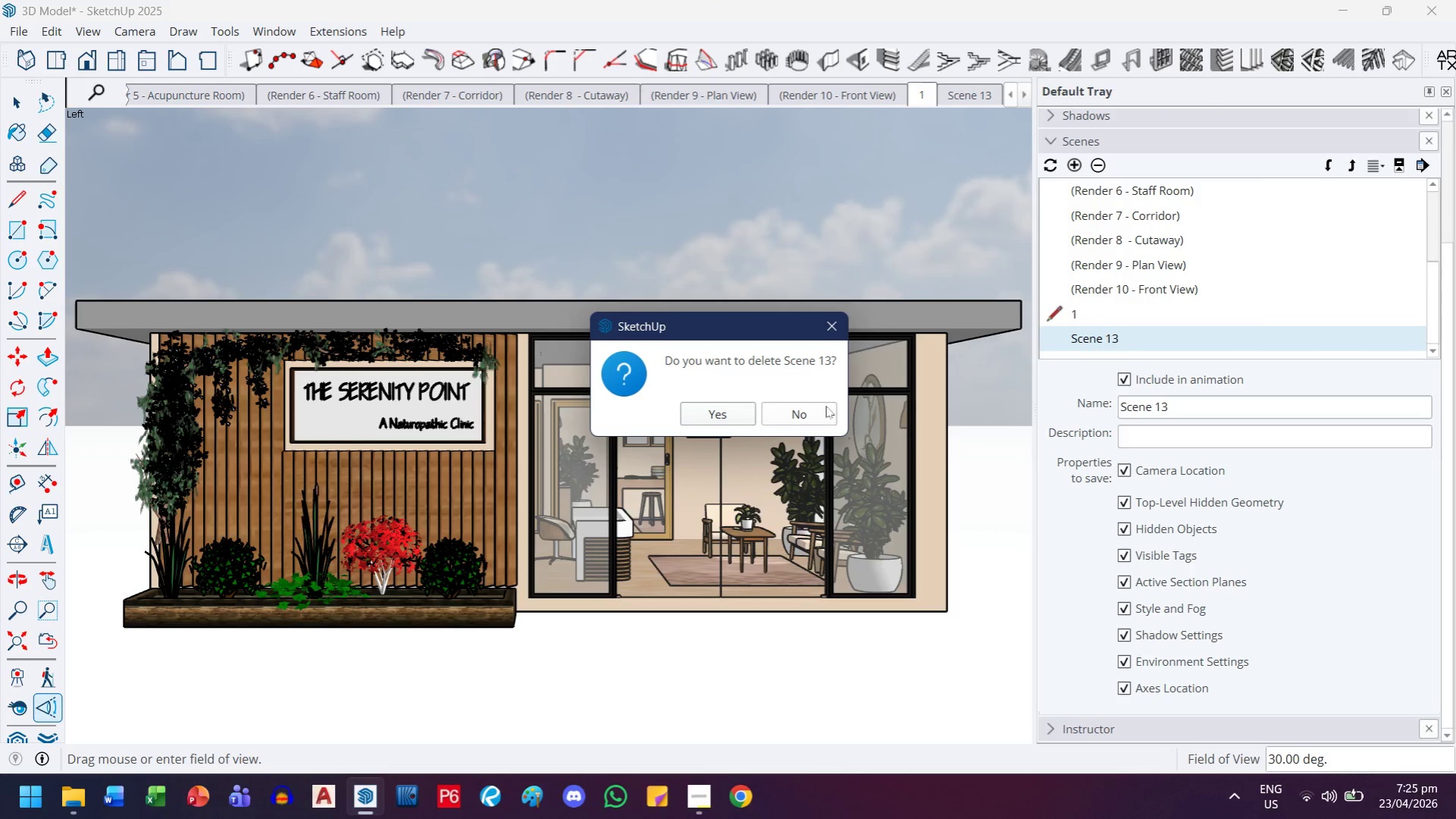 
left_click([750, 410])
 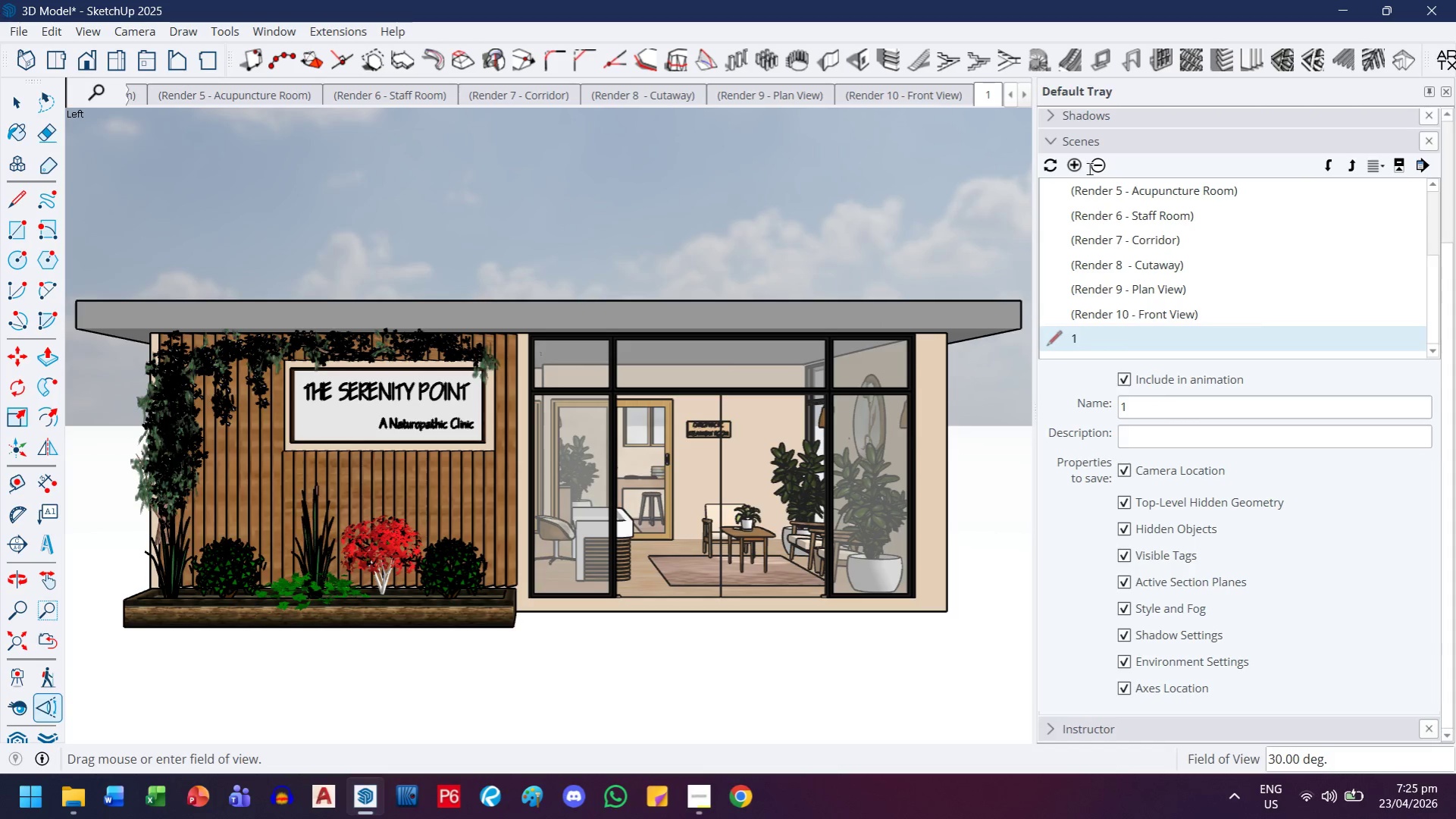 
left_click([1077, 165])
 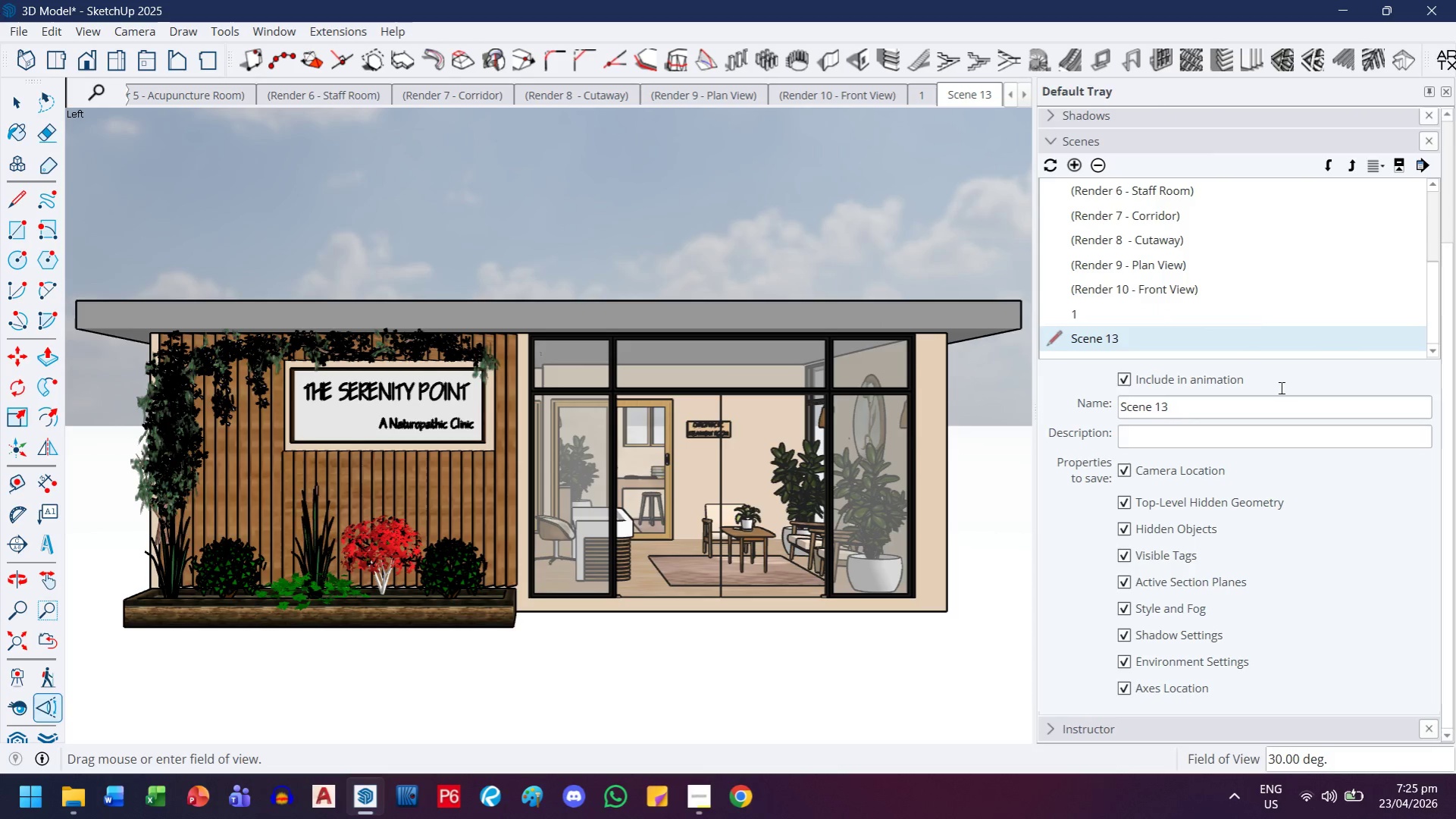 
left_click_drag(start_coordinate=[1270, 406], to_coordinate=[1067, 433])
 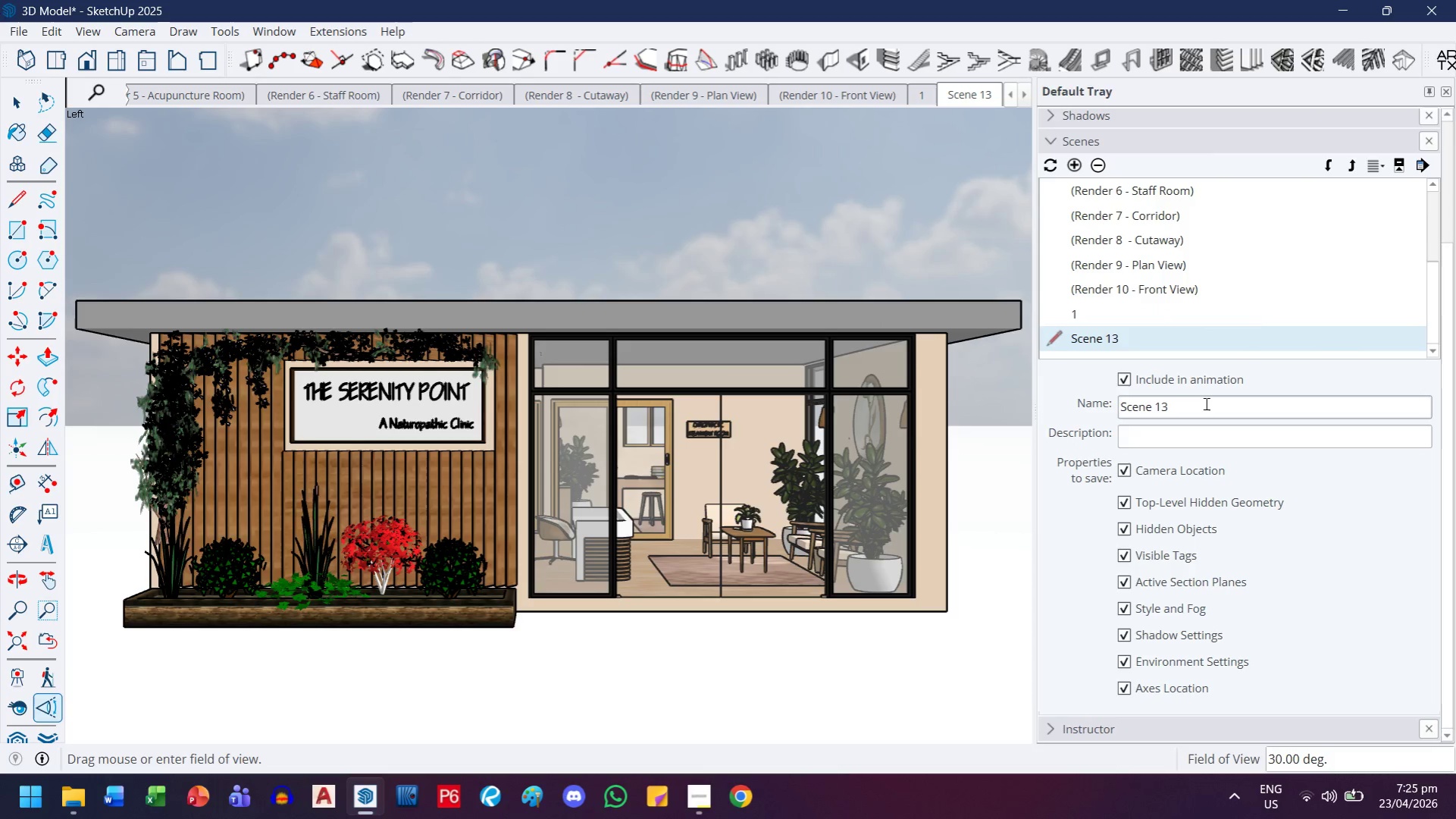 
left_click_drag(start_coordinate=[1204, 403], to_coordinate=[1099, 410])
 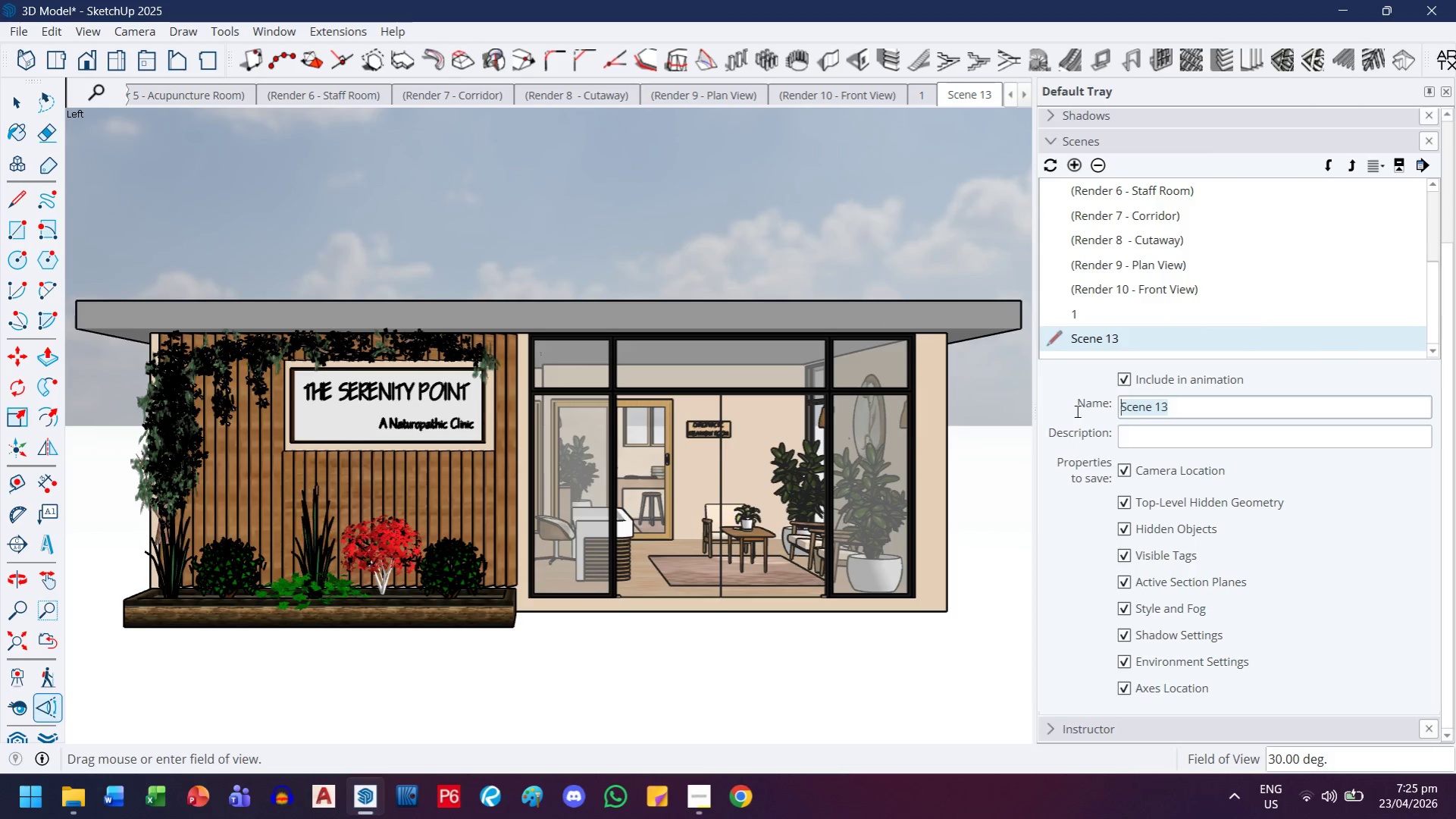 
key(2)
 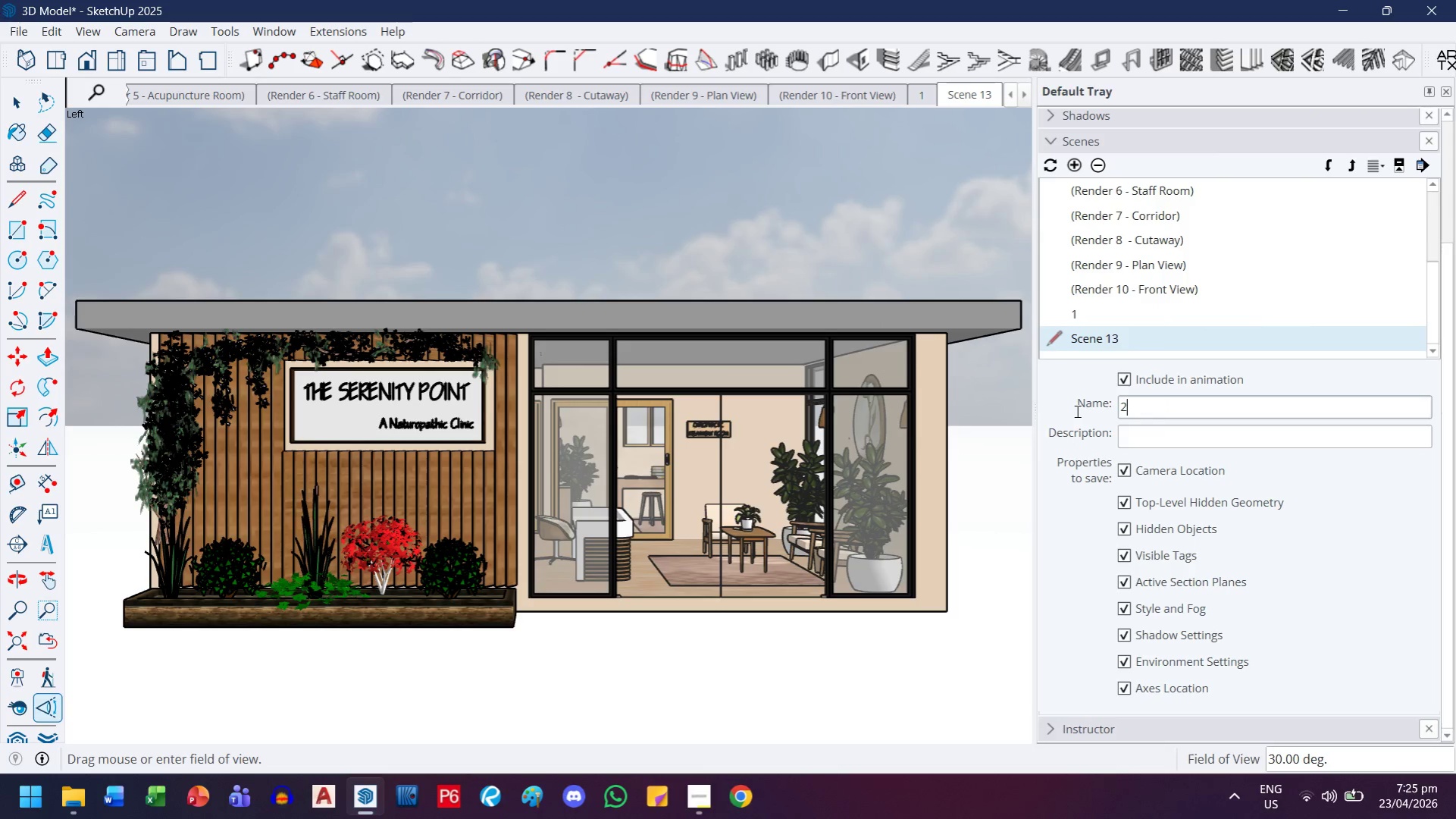 
key(Enter)
 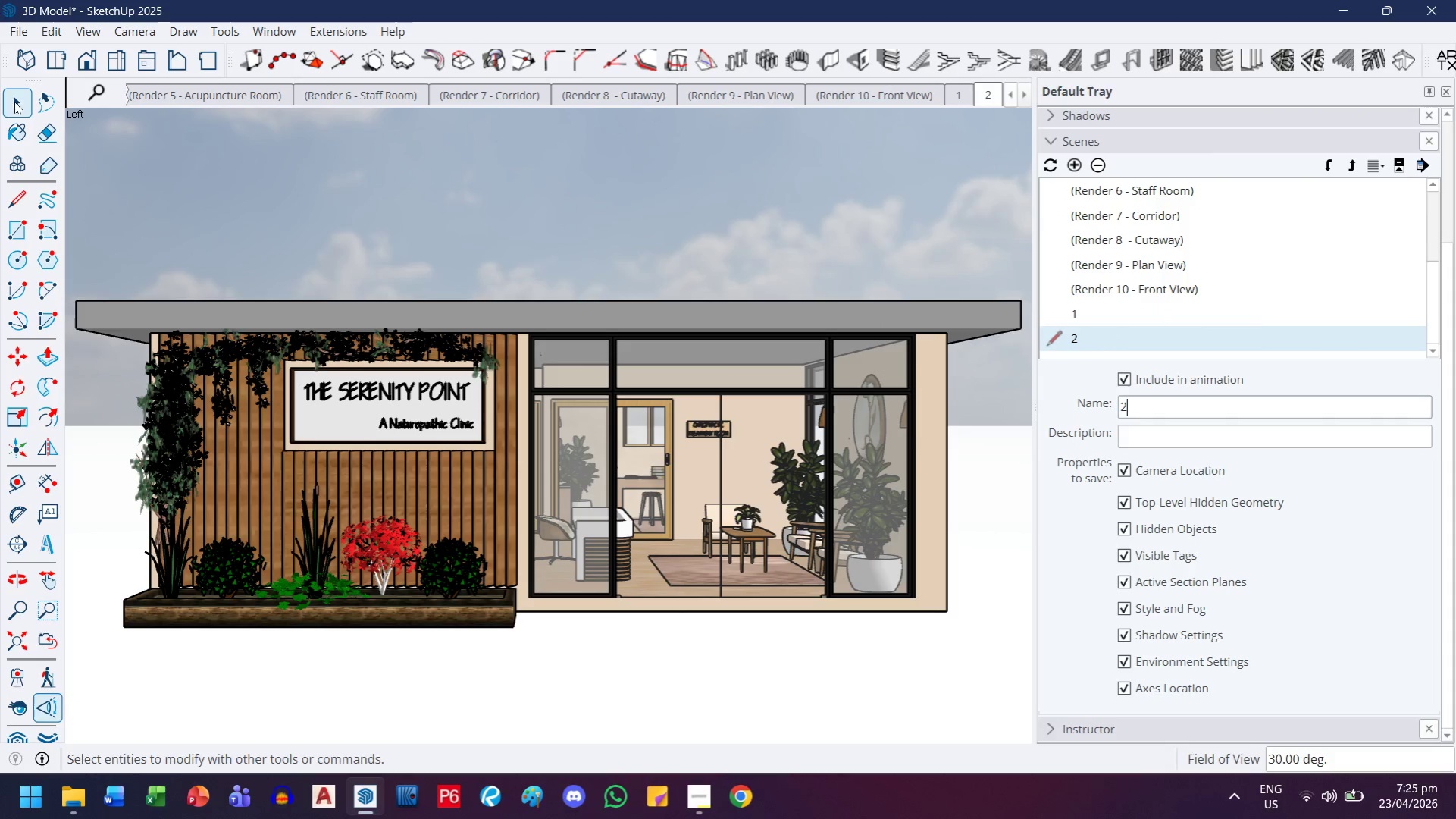 
double_click([531, 322])
 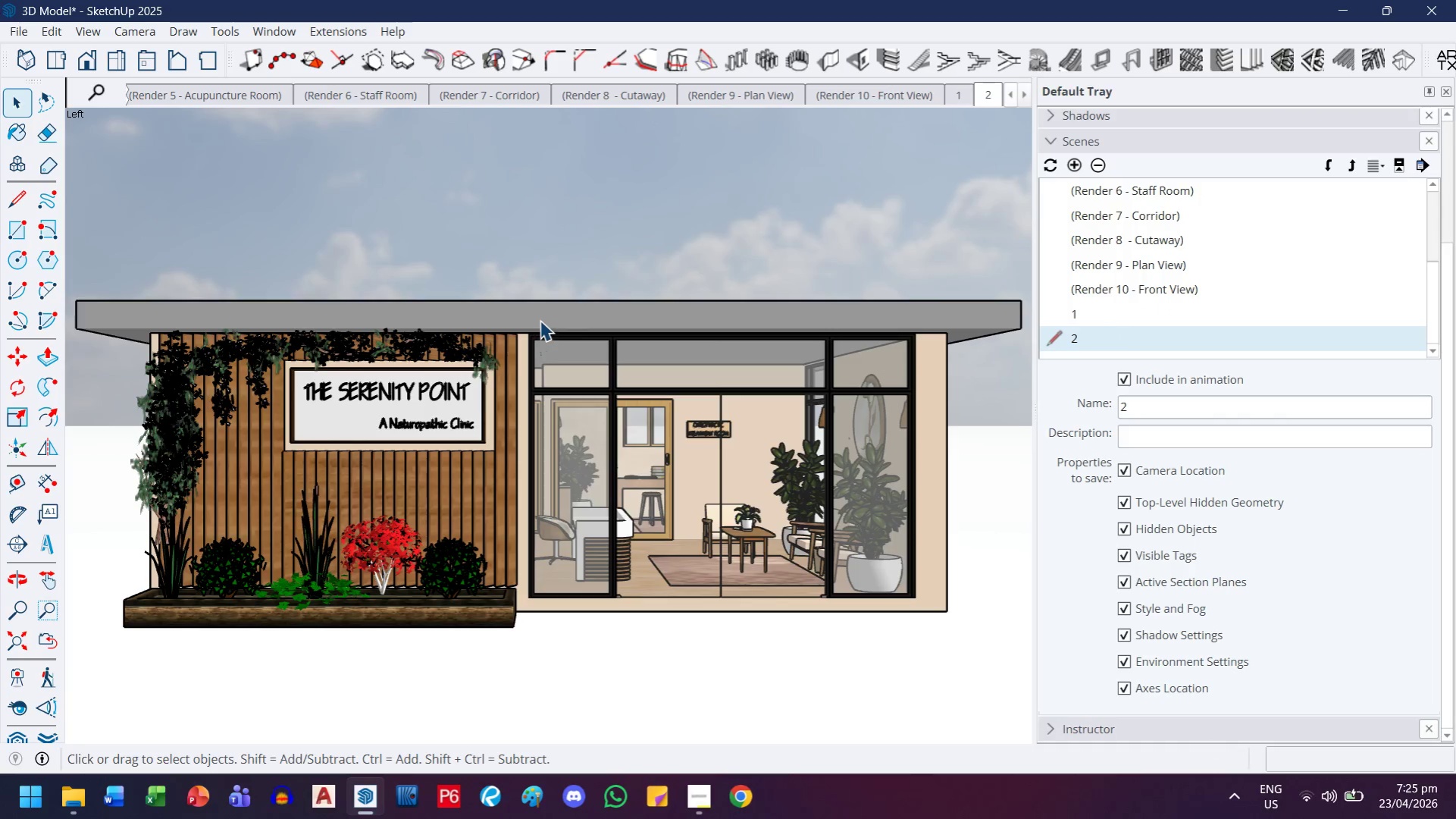 
right_click([540, 318])
 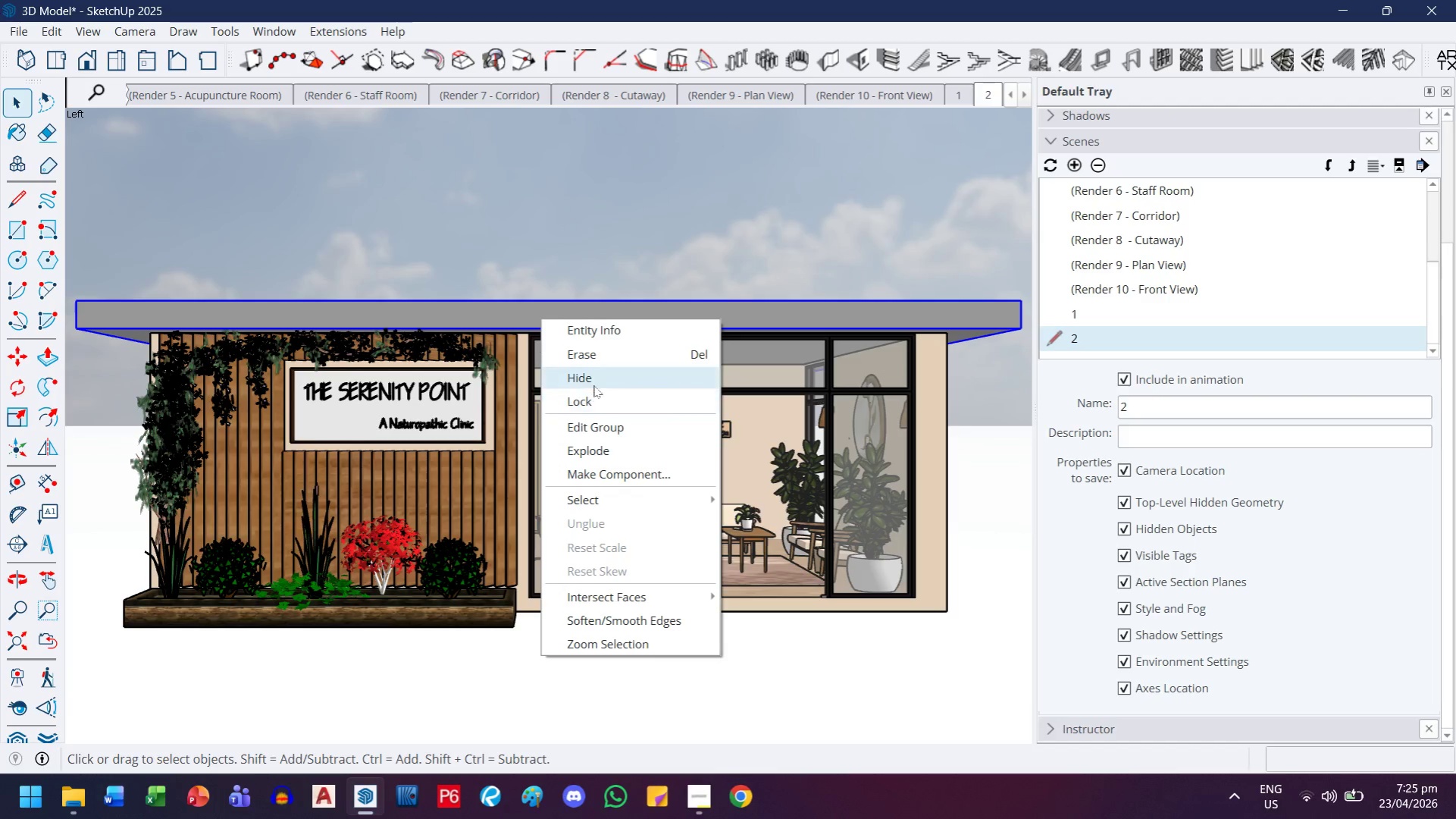 
left_click([593, 380])
 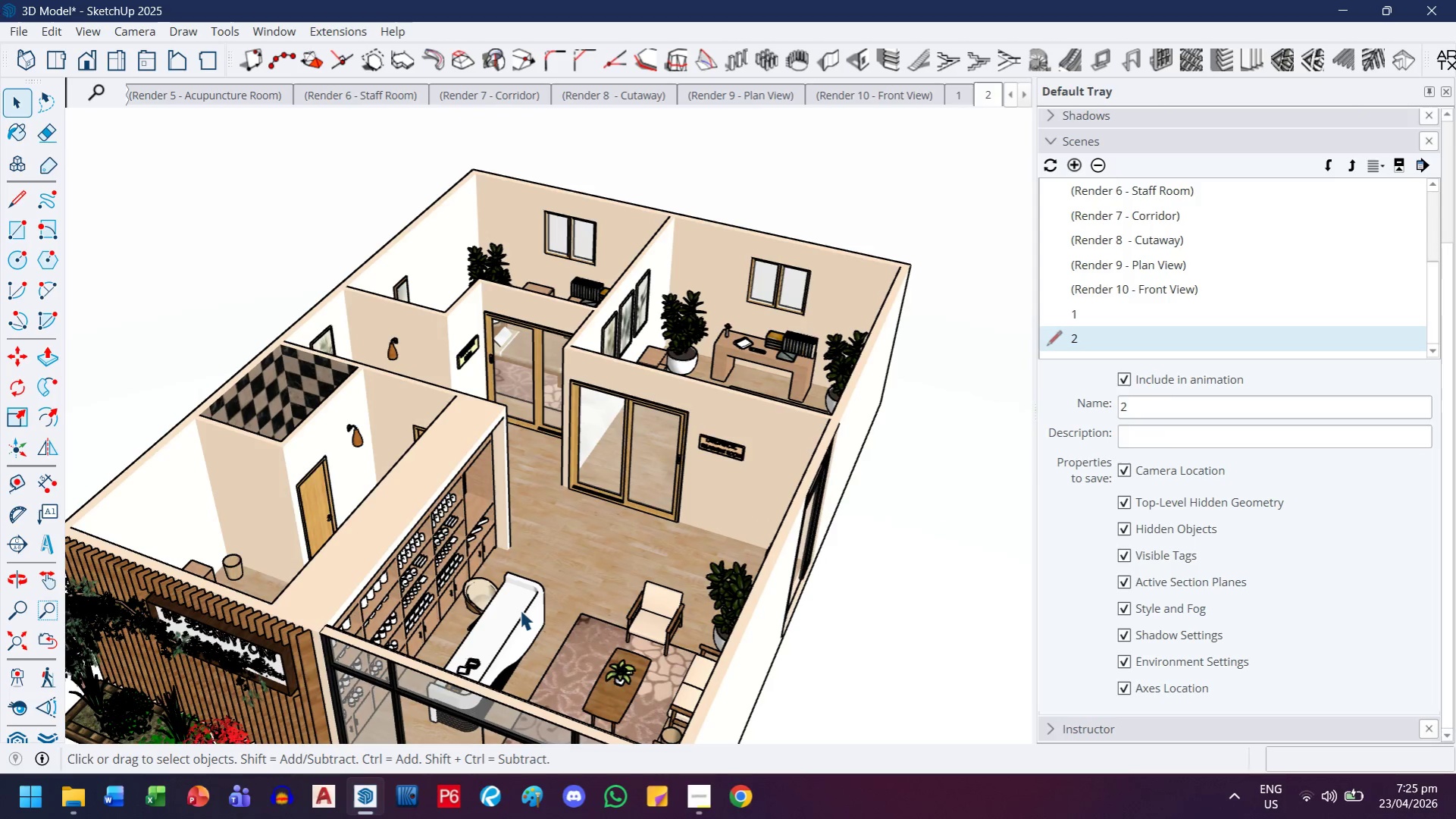 
left_click_drag(start_coordinate=[546, 593], to_coordinate=[549, 454])
 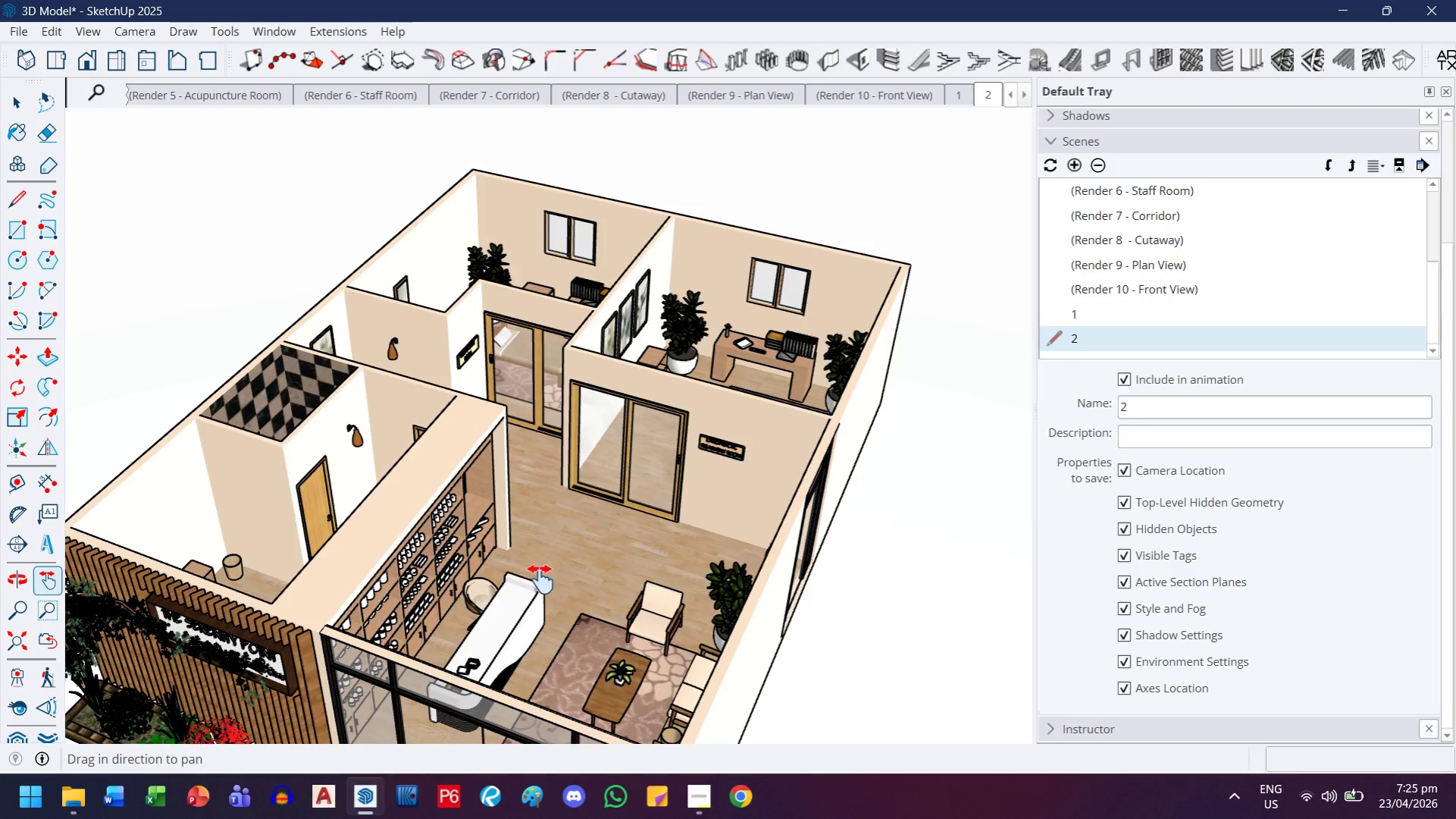 
key(H)
 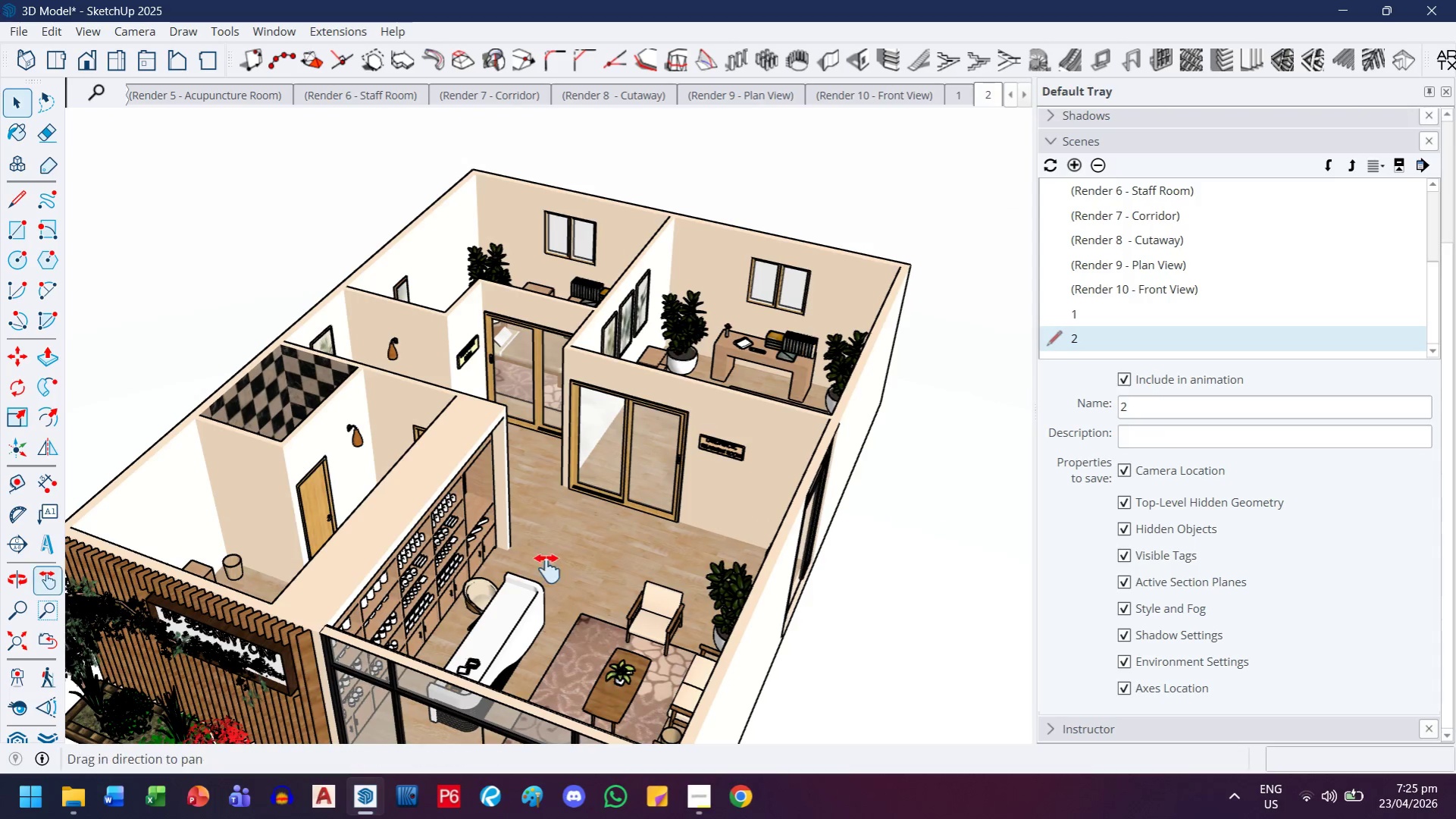 
left_click_drag(start_coordinate=[540, 577], to_coordinate=[556, 378])
 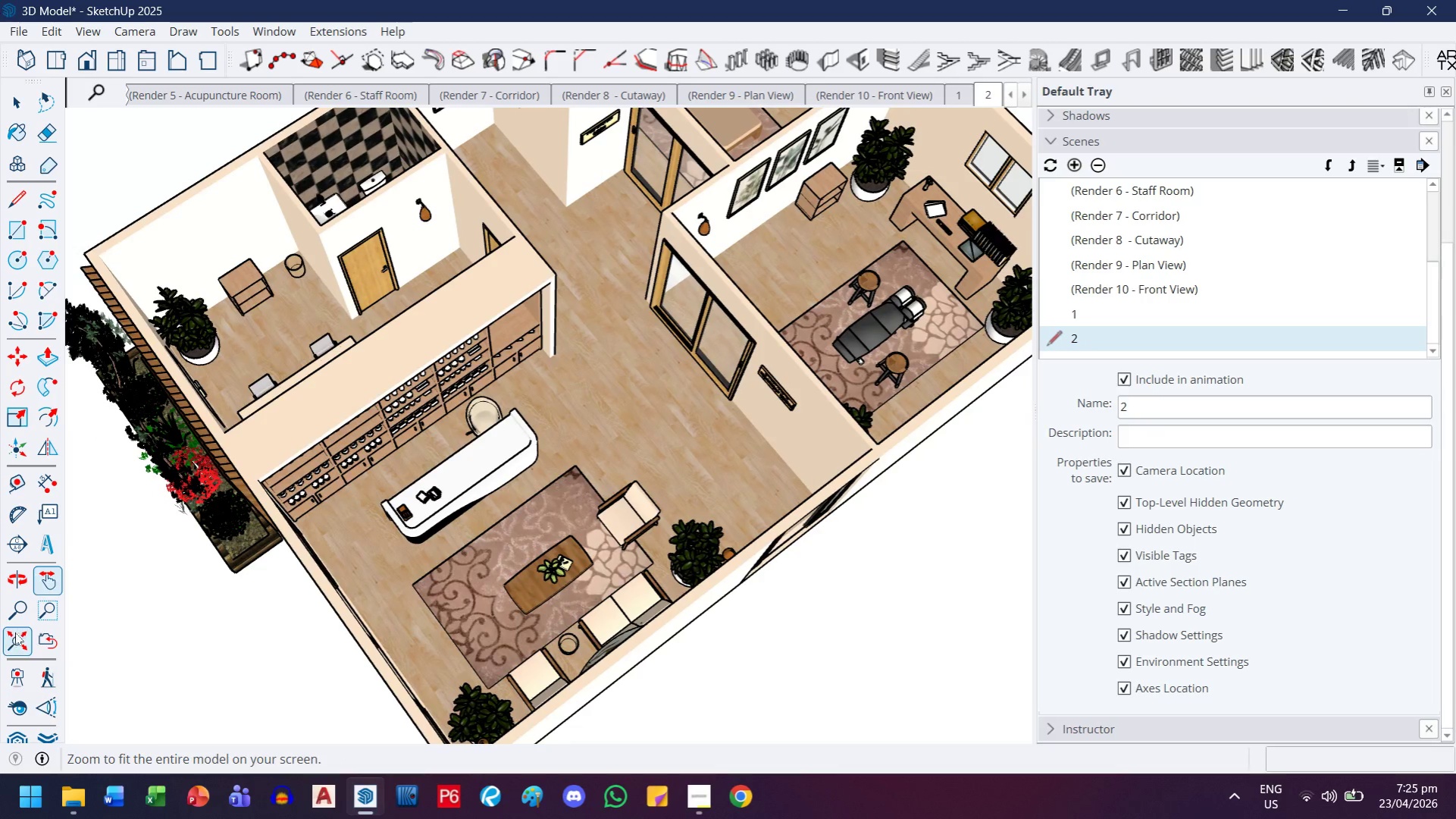 
left_click([24, 670])
 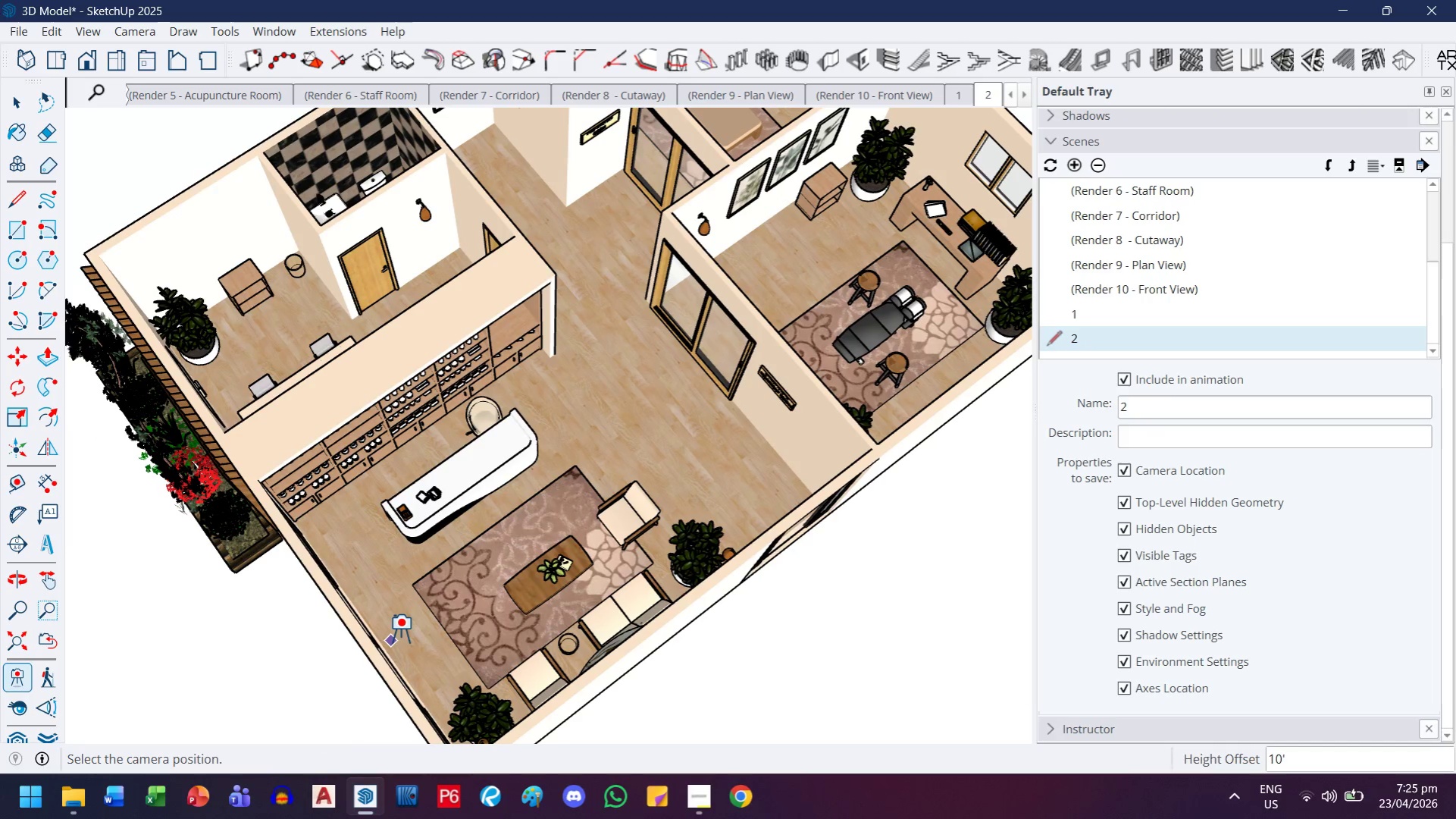 
left_click_drag(start_coordinate=[399, 635], to_coordinate=[452, 597])
 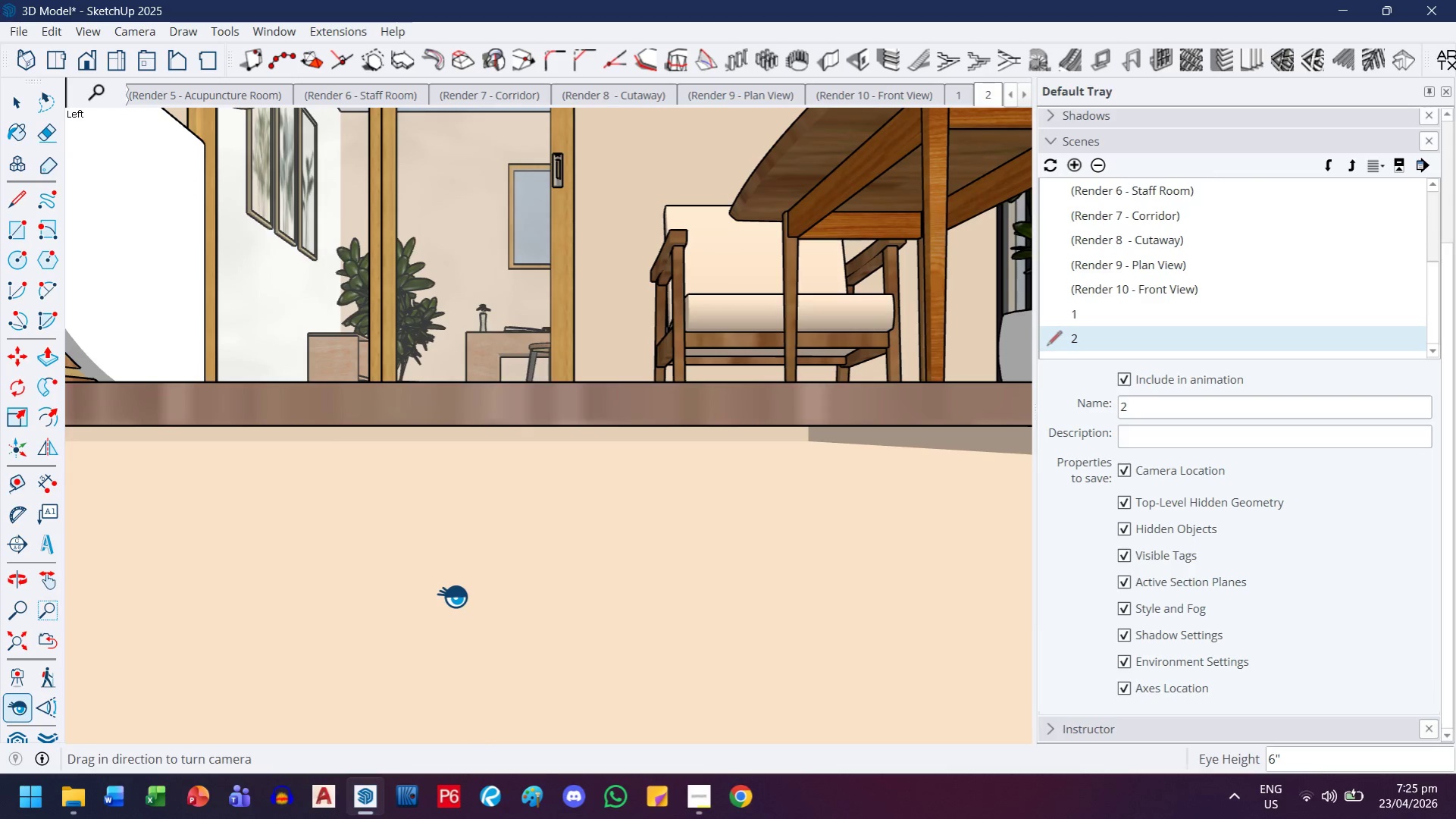 
key(5)
 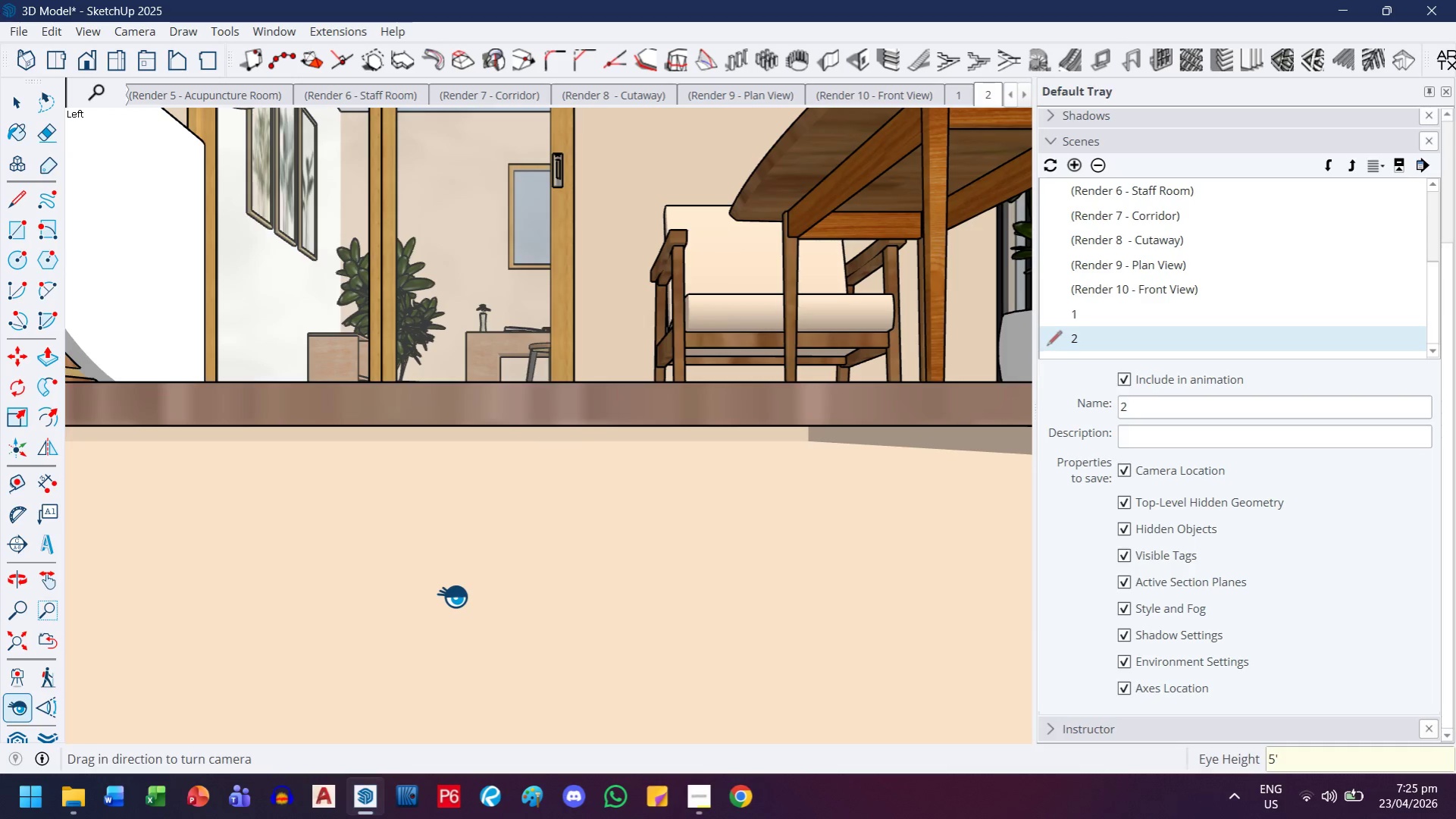 
key(Quote)
 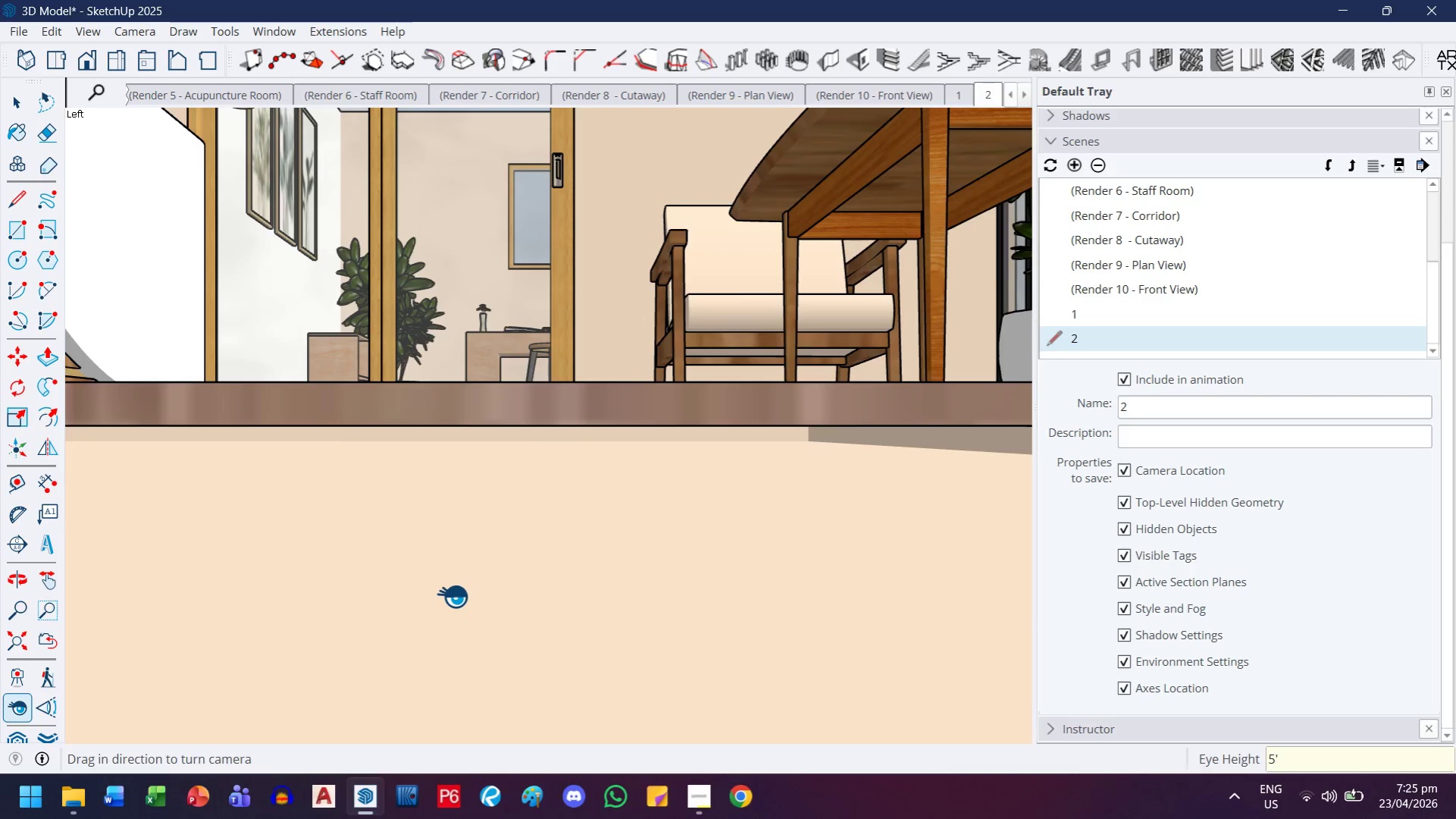 
key(Enter)
 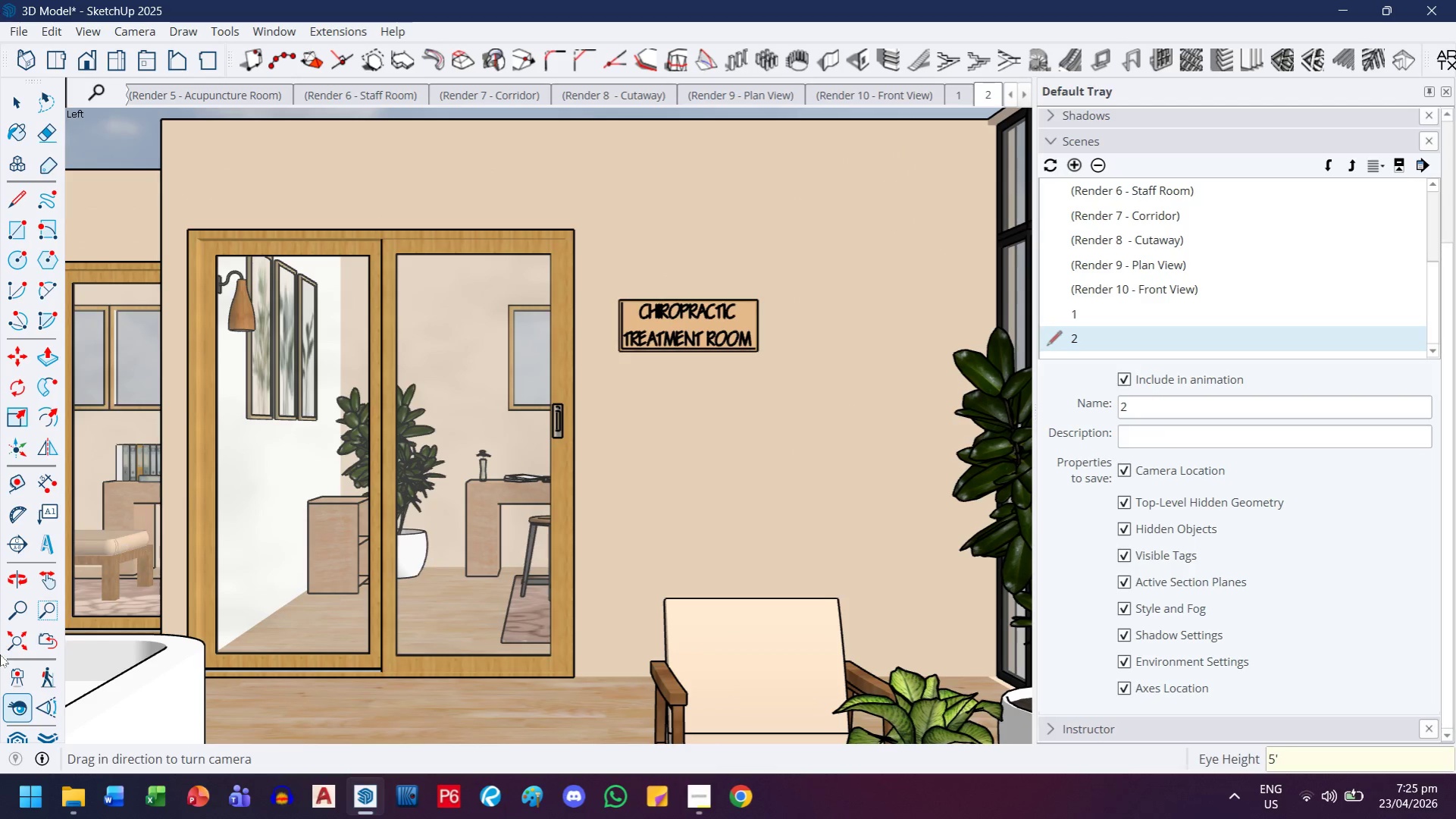 
left_click([43, 708])
 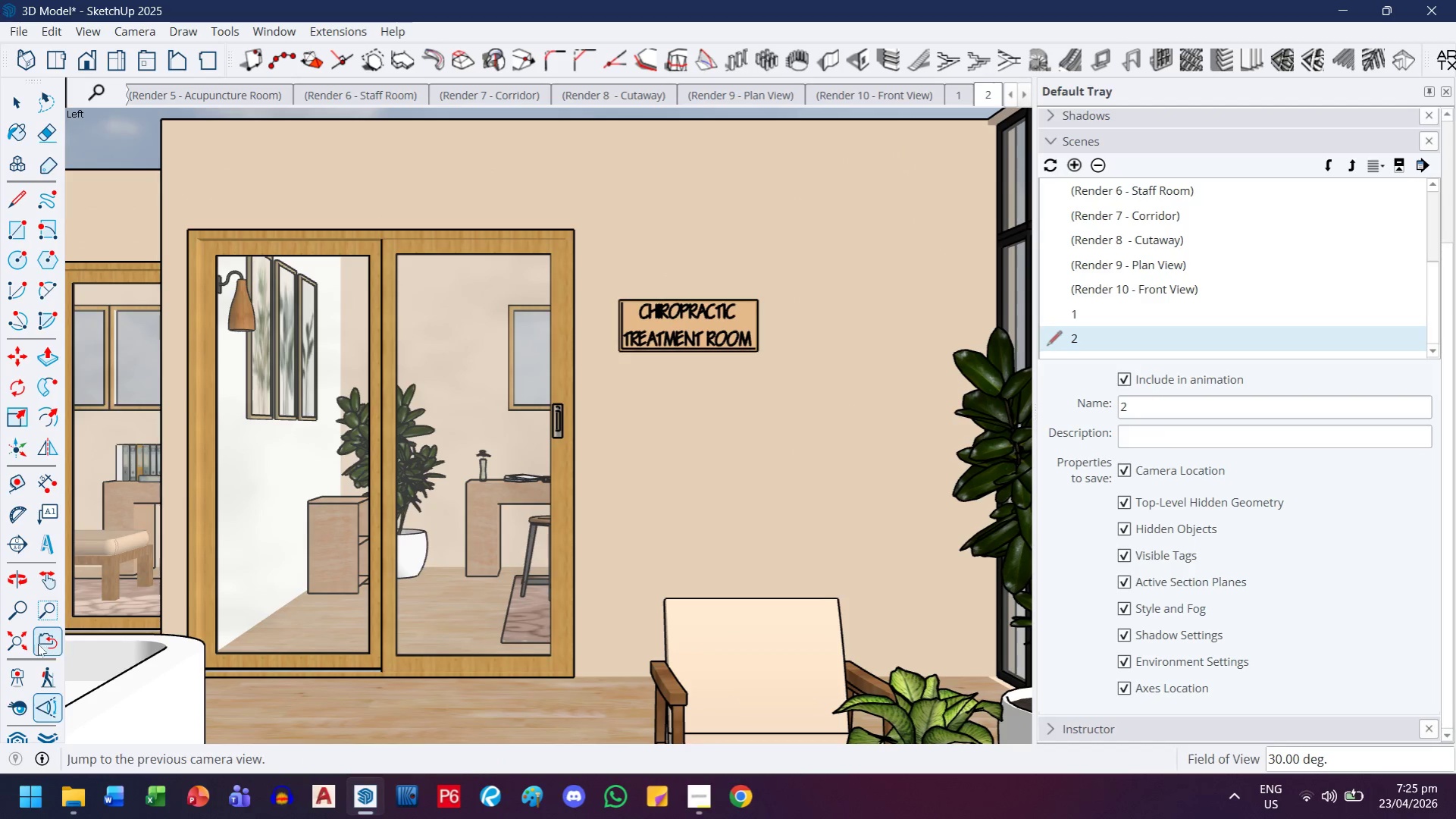 
left_click([17, 606])
 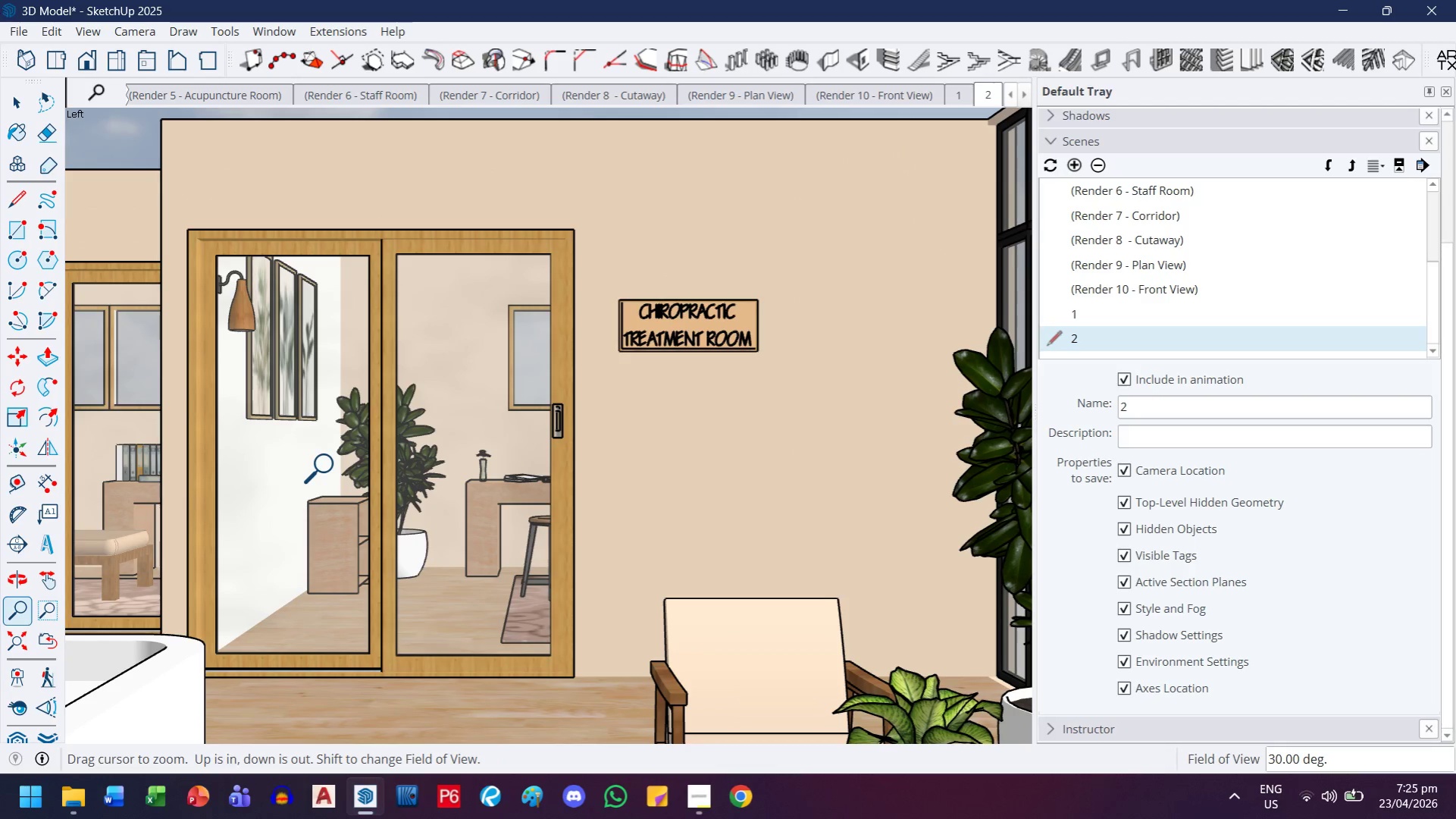 
scroll: coordinate [330, 465], scroll_direction: down, amount: 1.0
 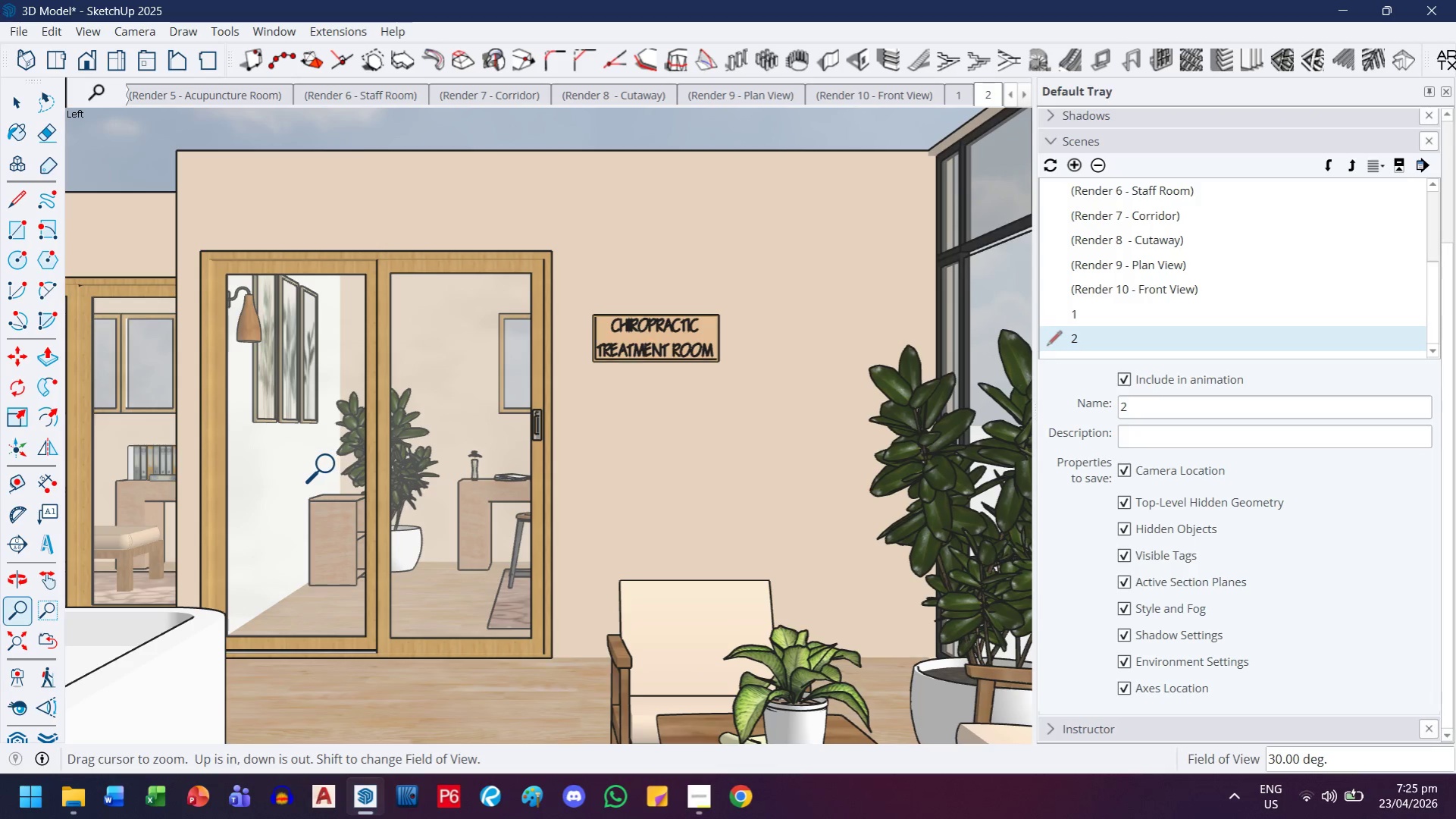 
scroll: coordinate [331, 465], scroll_direction: up, amount: 1.0
 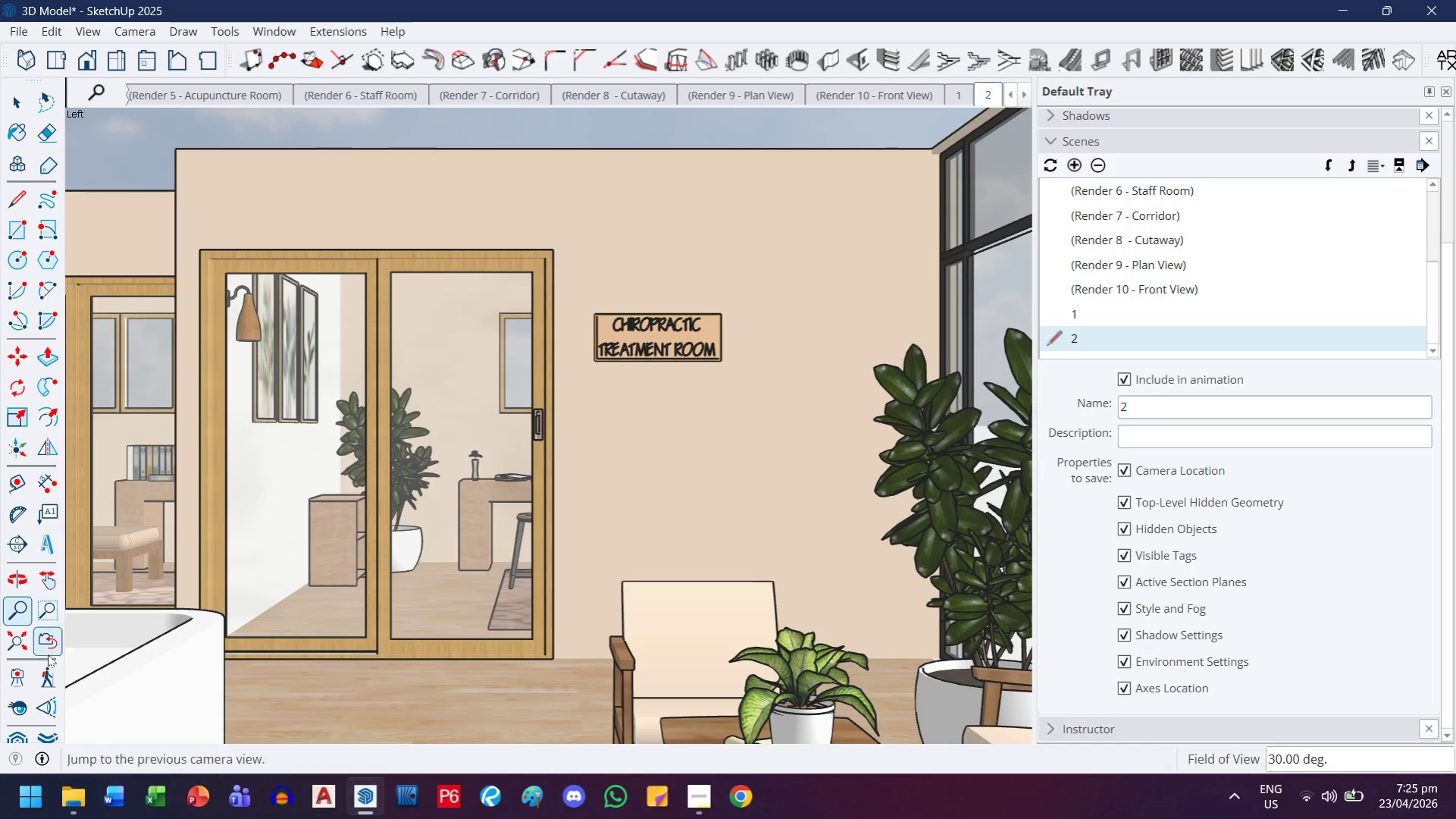 
left_click([46, 645])
 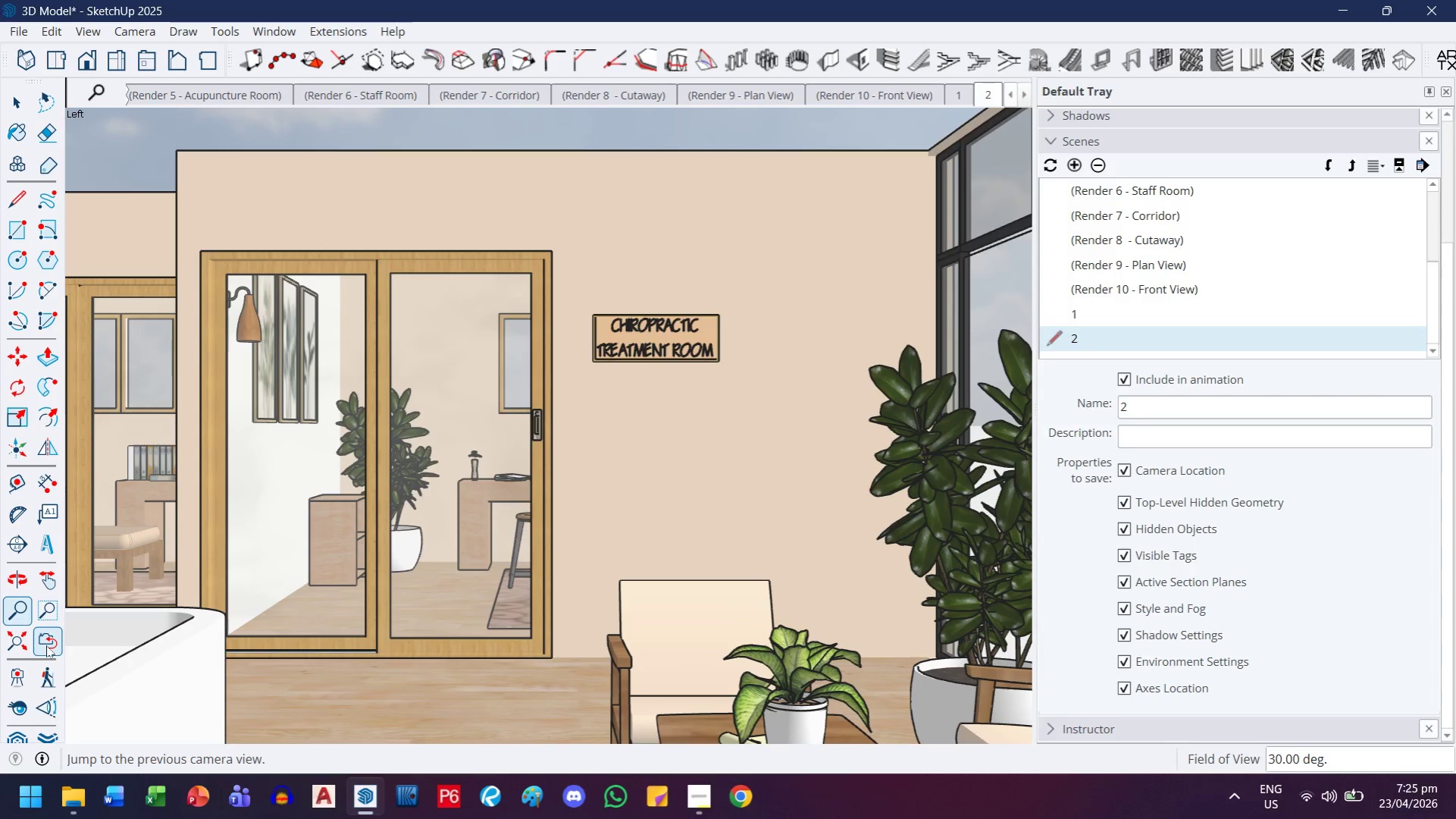 
left_click([46, 645])
 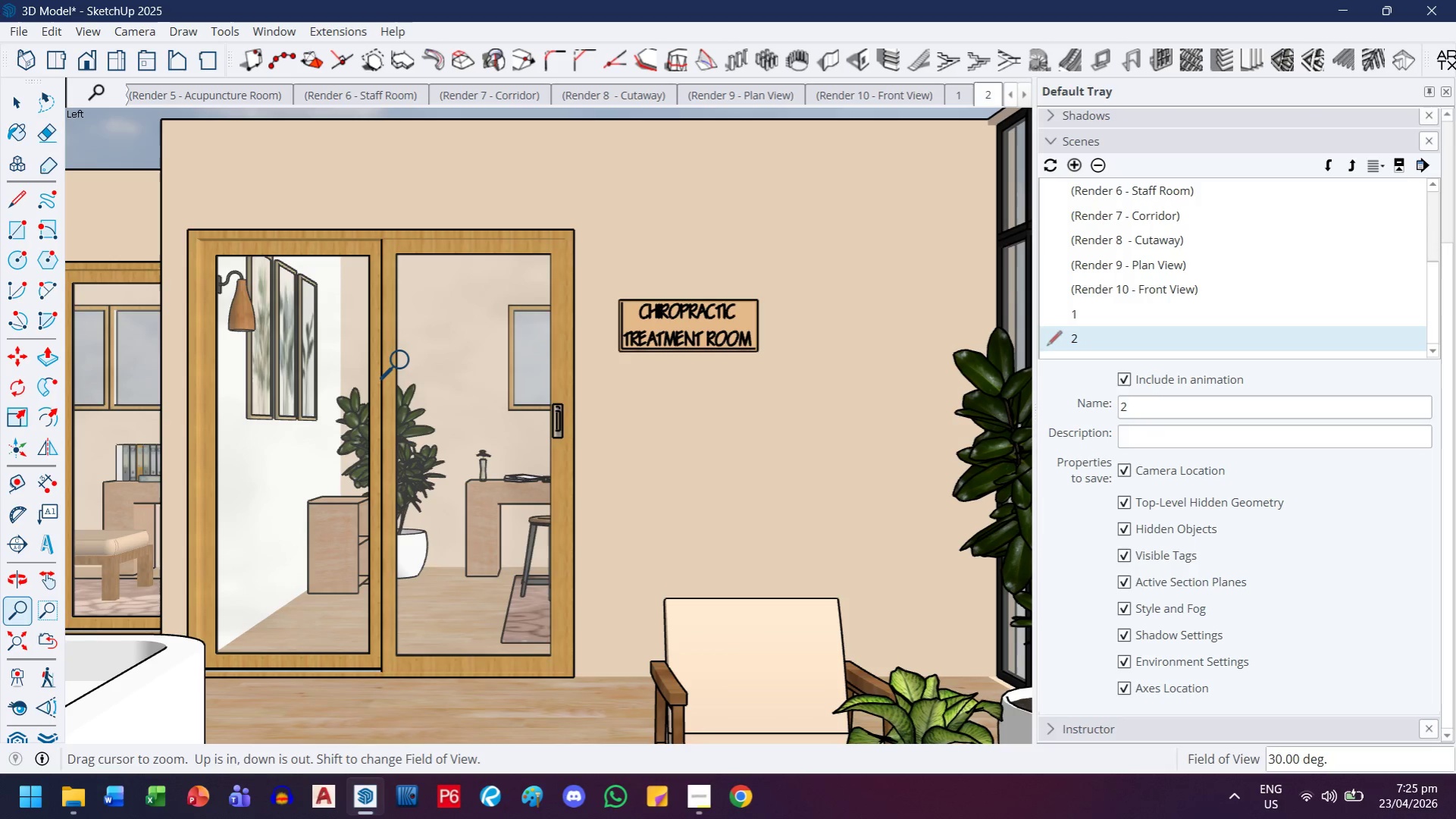 
left_click_drag(start_coordinate=[447, 356], to_coordinate=[546, 267])
 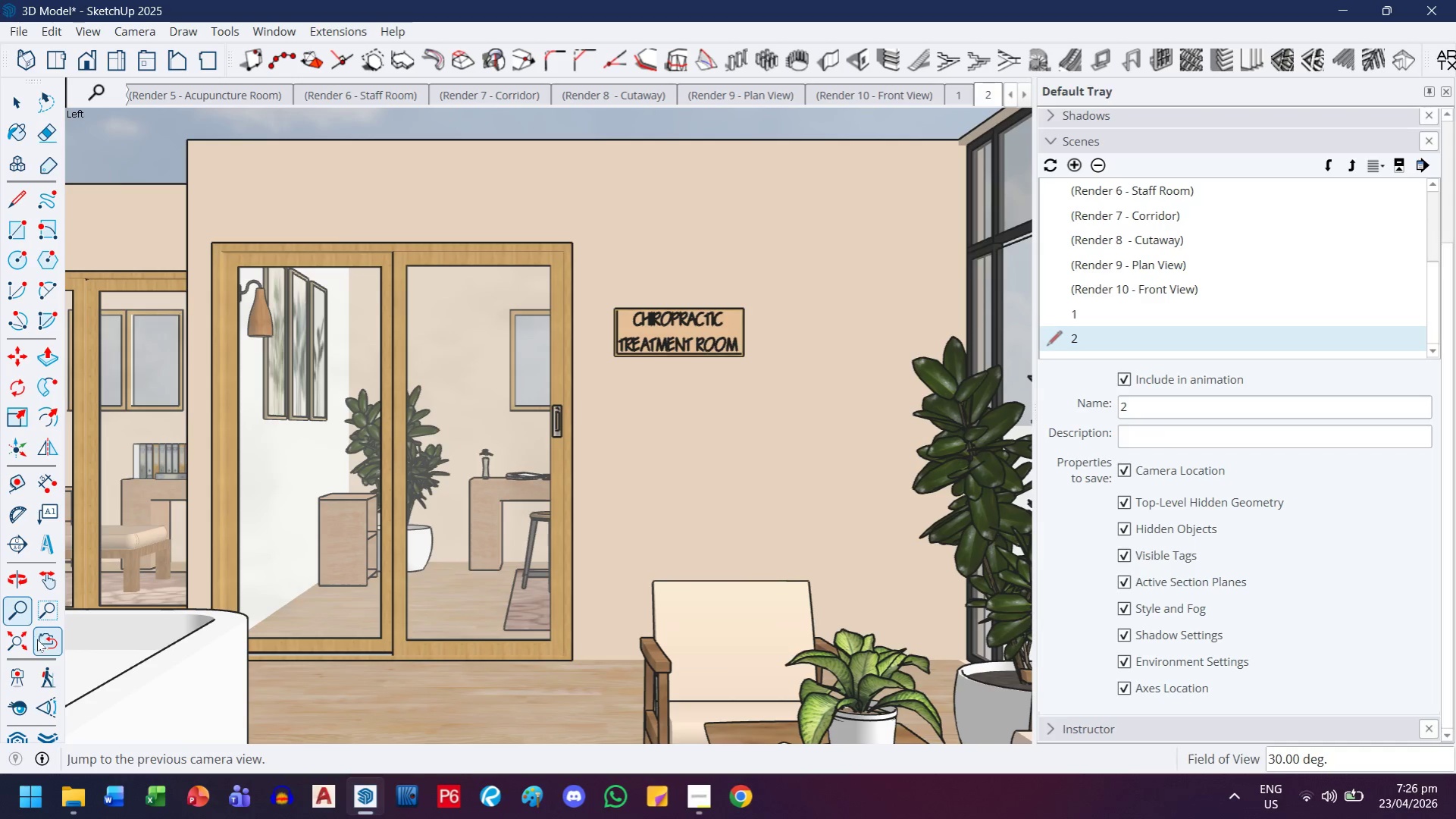 
left_click([41, 644])
 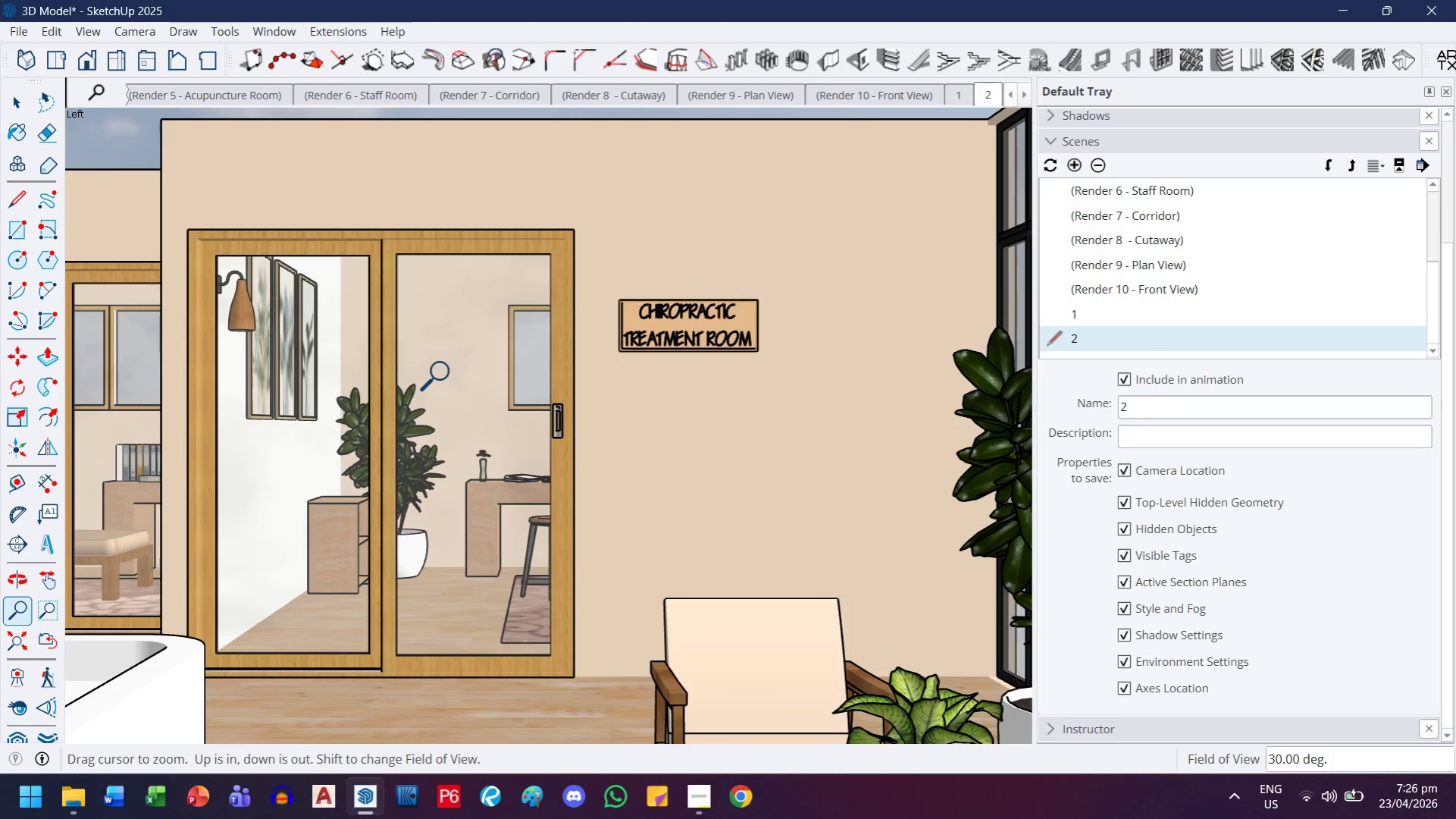 
left_click_drag(start_coordinate=[446, 372], to_coordinate=[443, 381])
 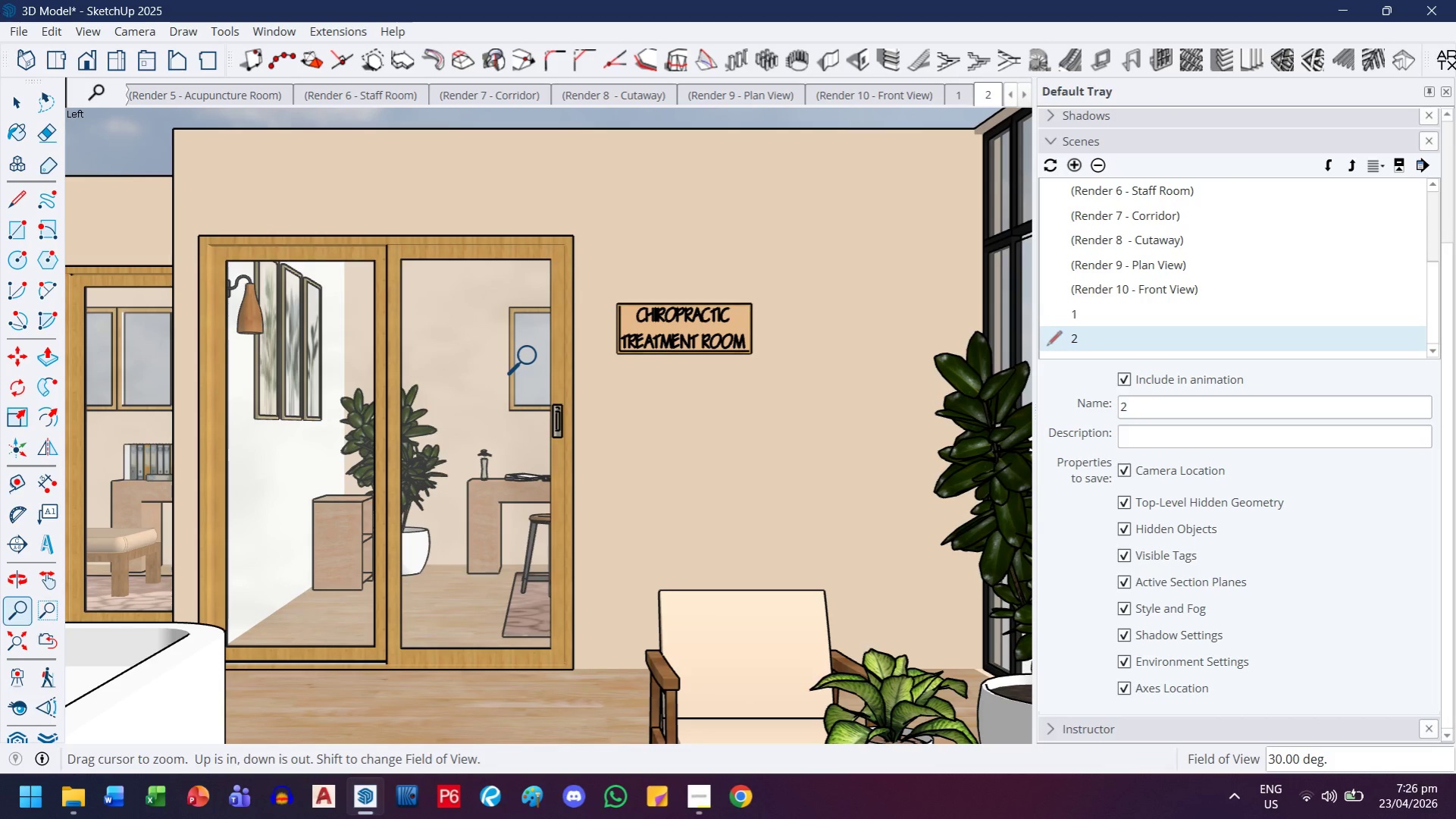 
left_click_drag(start_coordinate=[533, 356], to_coordinate=[533, 360])
 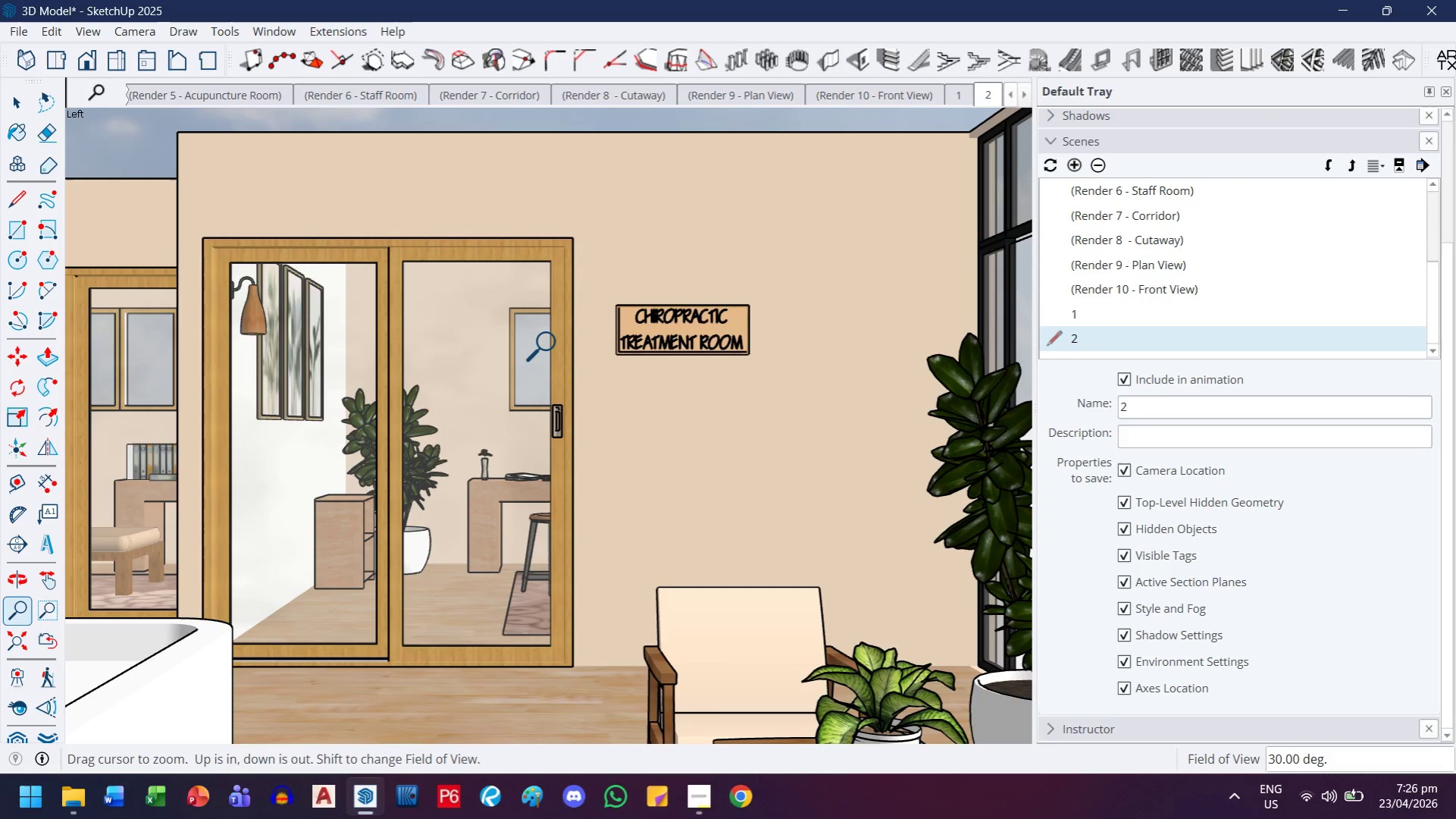 
left_click_drag(start_coordinate=[552, 343], to_coordinate=[545, 353])
 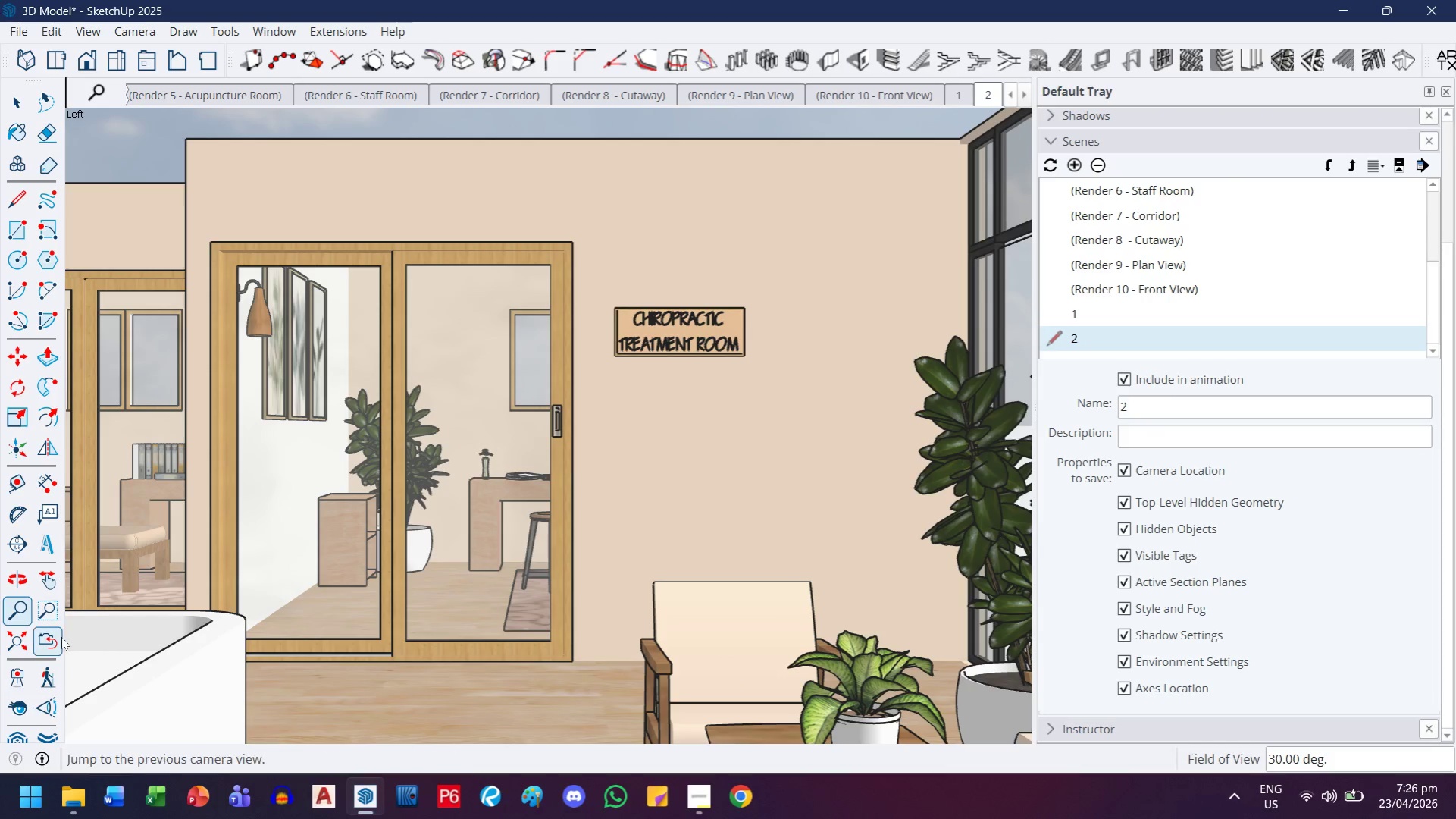 
left_click([61, 637])
 